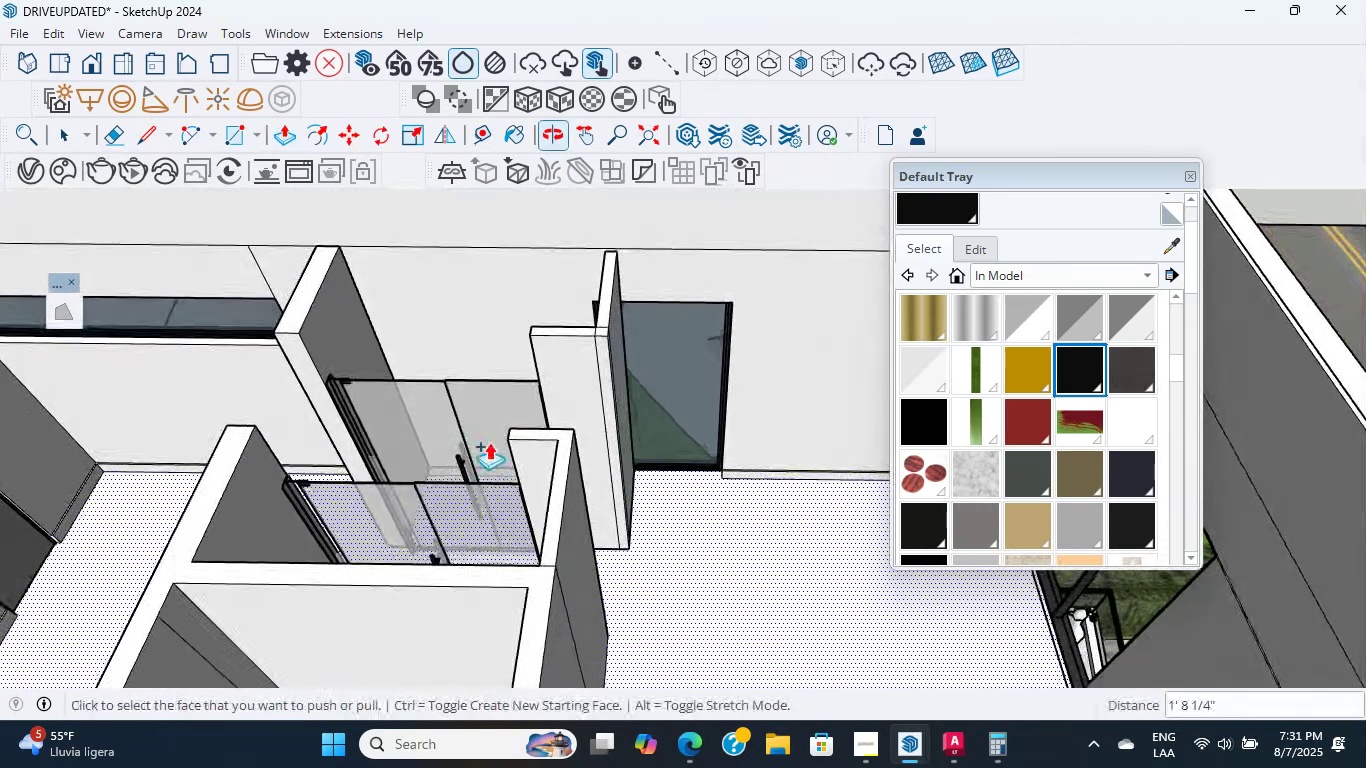 
key(L)
 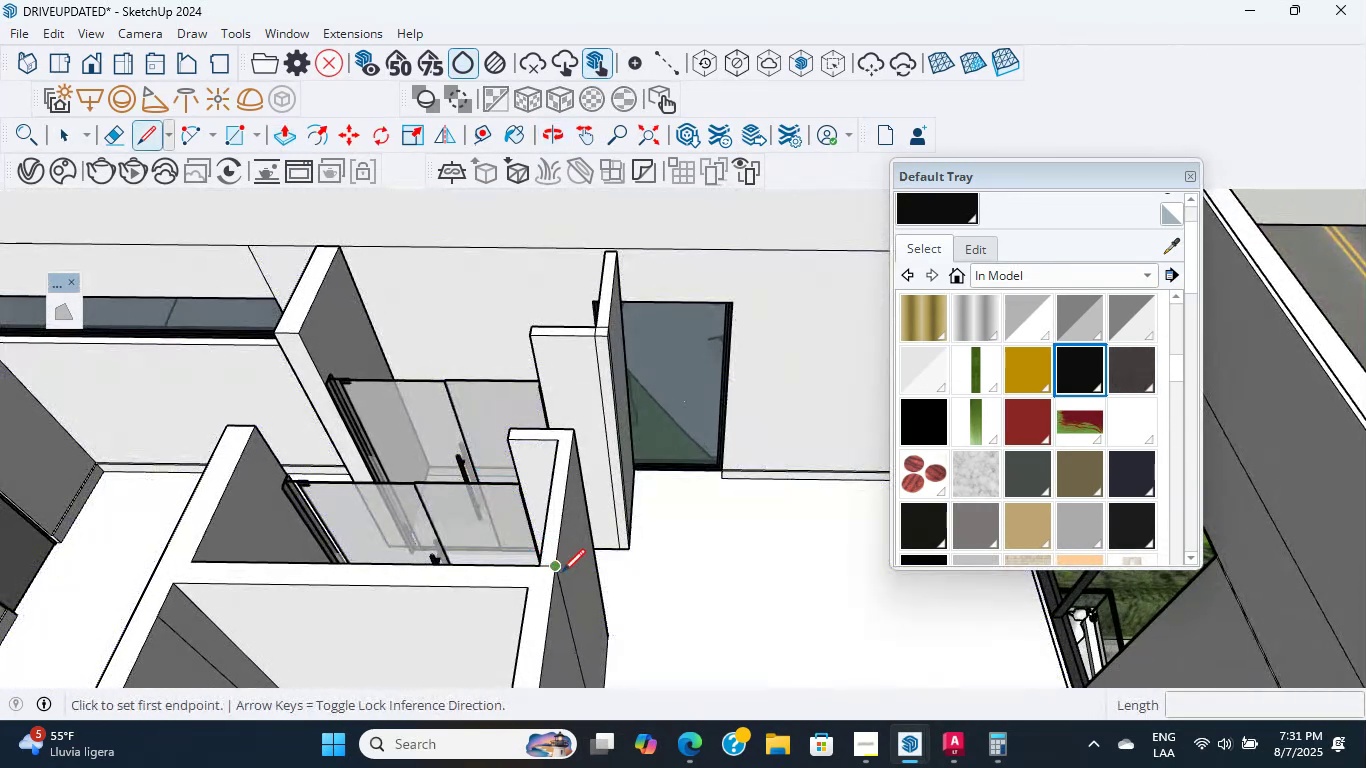 
left_click_drag(start_coordinate=[559, 574], to_coordinate=[561, 563])
 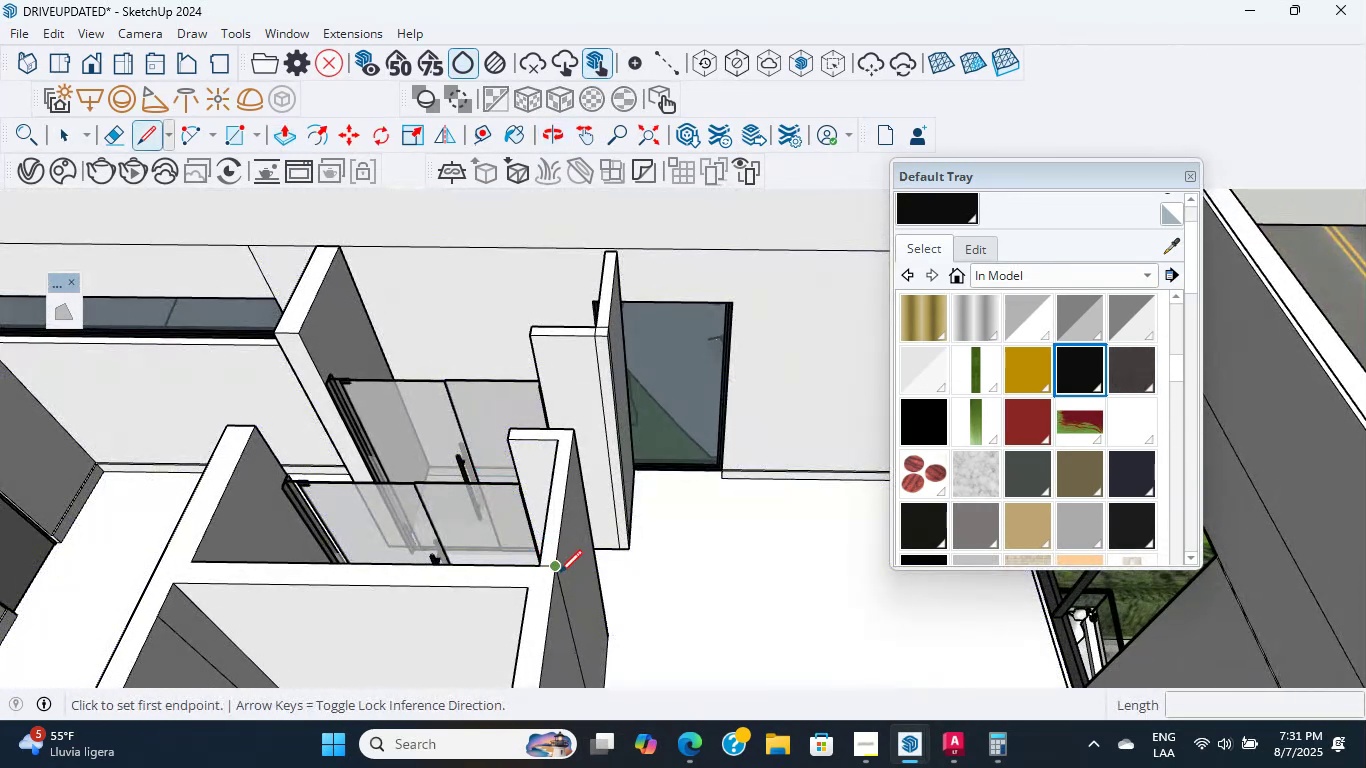 
hold_key(key=ShiftLeft, duration=4.34)
left_click([722, 297])
 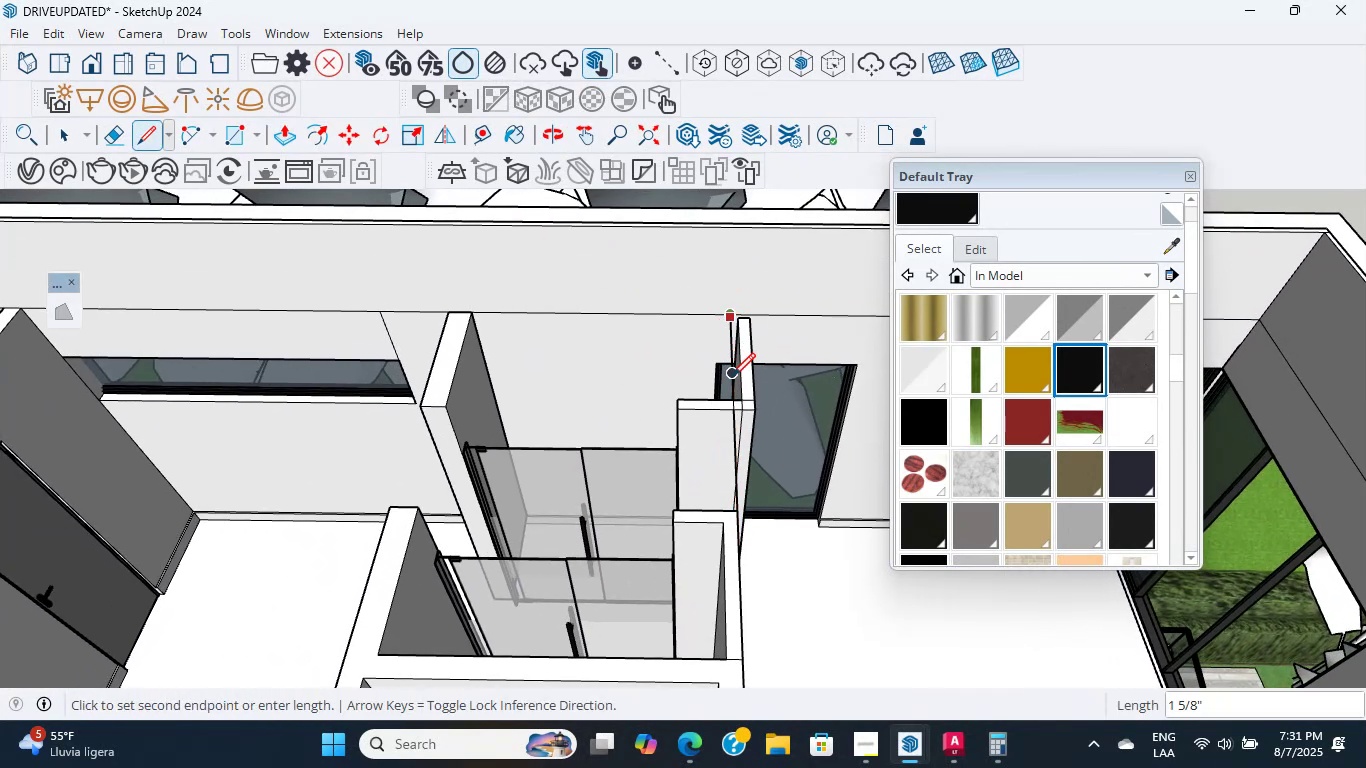 
scroll: coordinate [757, 316], scroll_direction: up, amount: 17.0
 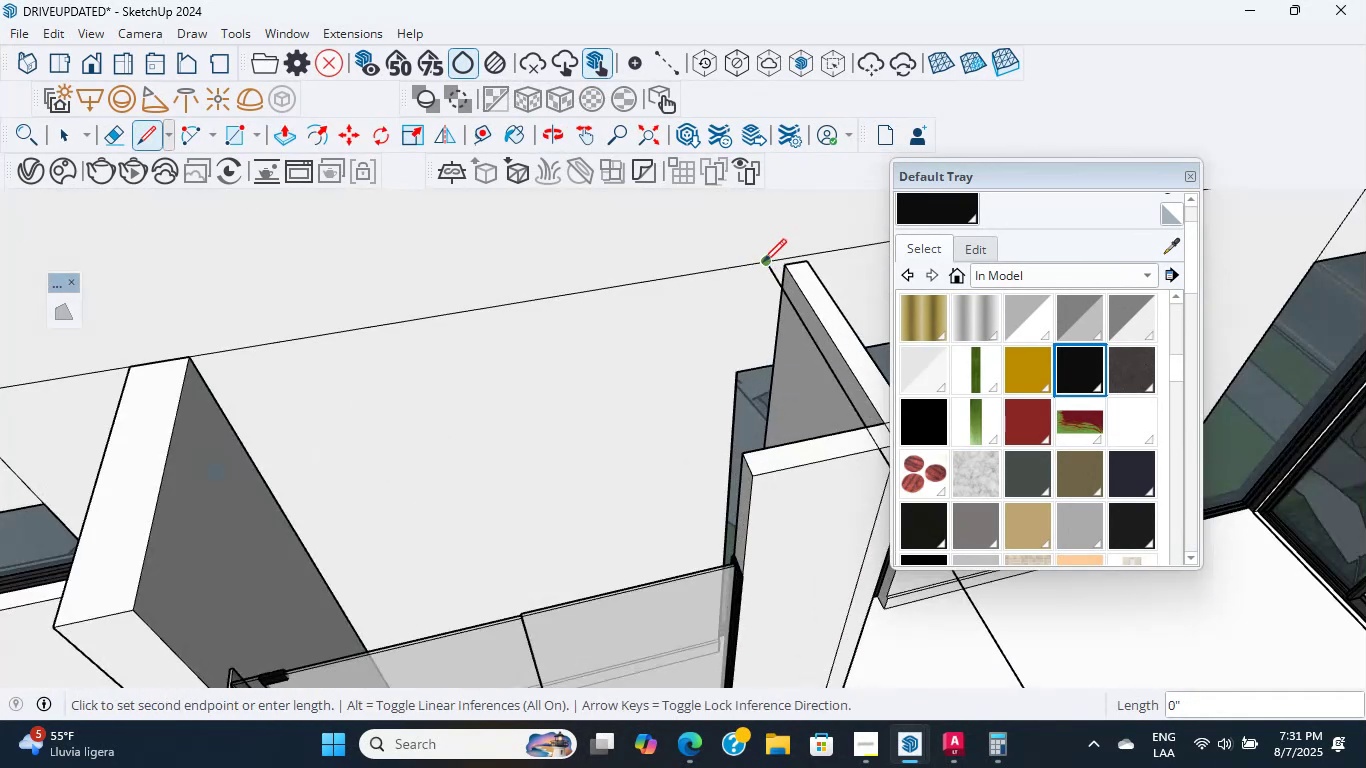 
hold_key(key=ShiftLeft, duration=1.14)
left_click([762, 374])
 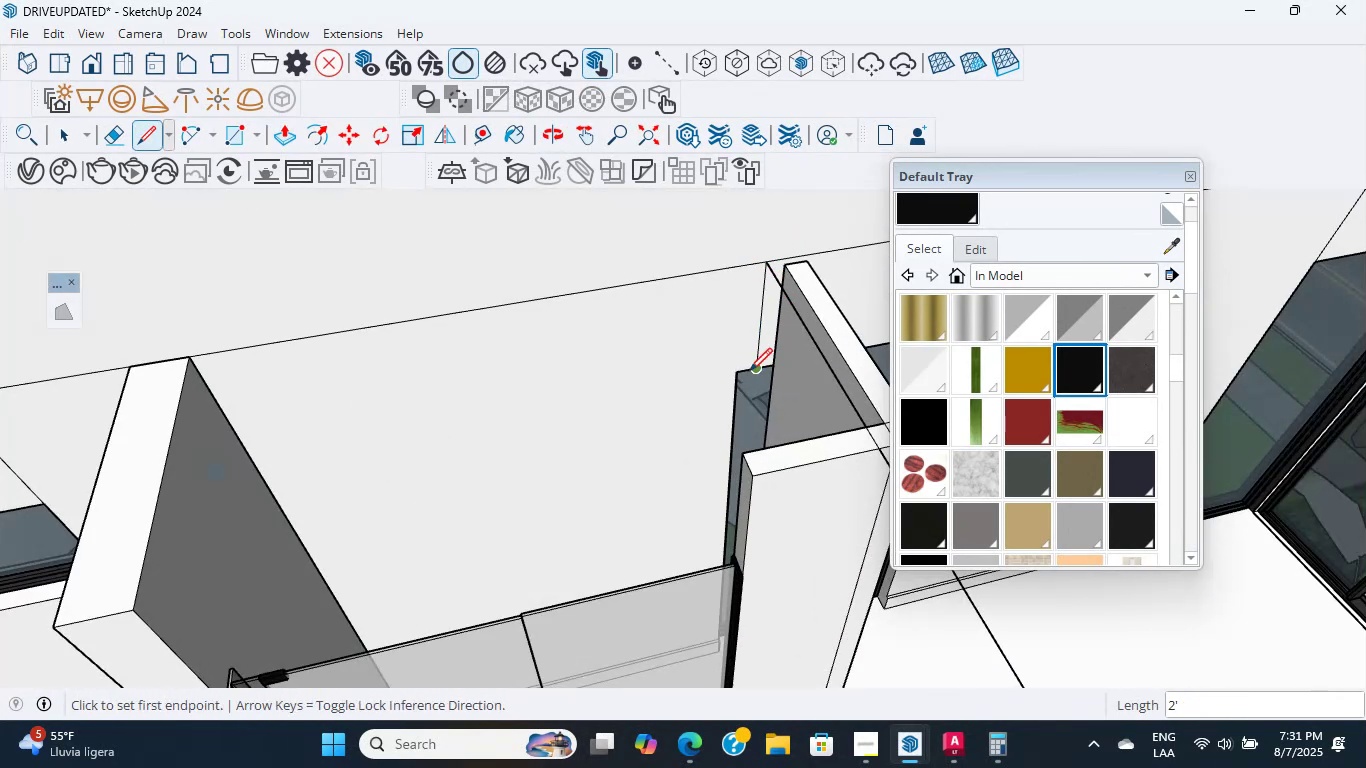 
scroll: coordinate [670, 478], scroll_direction: down, amount: 17.0
 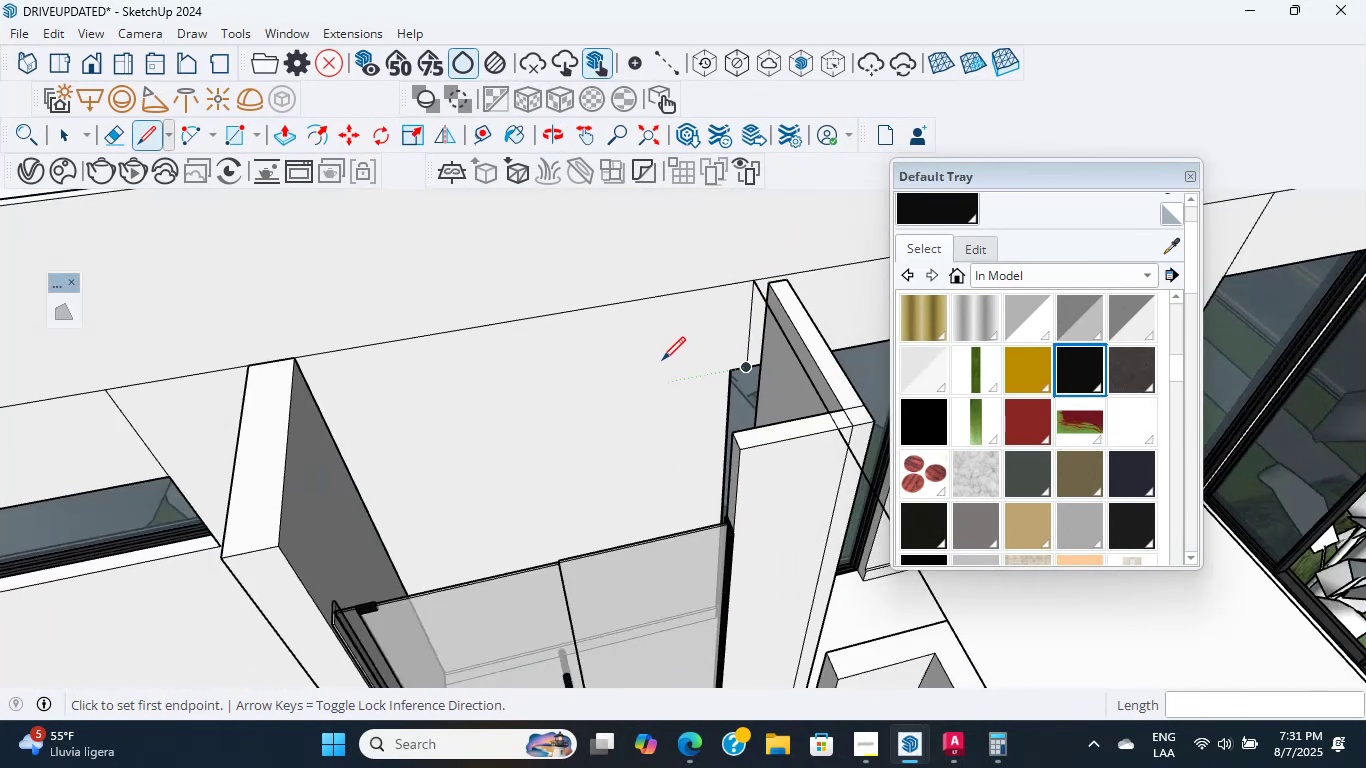 
hold_key(key=ShiftLeft, duration=0.33)
 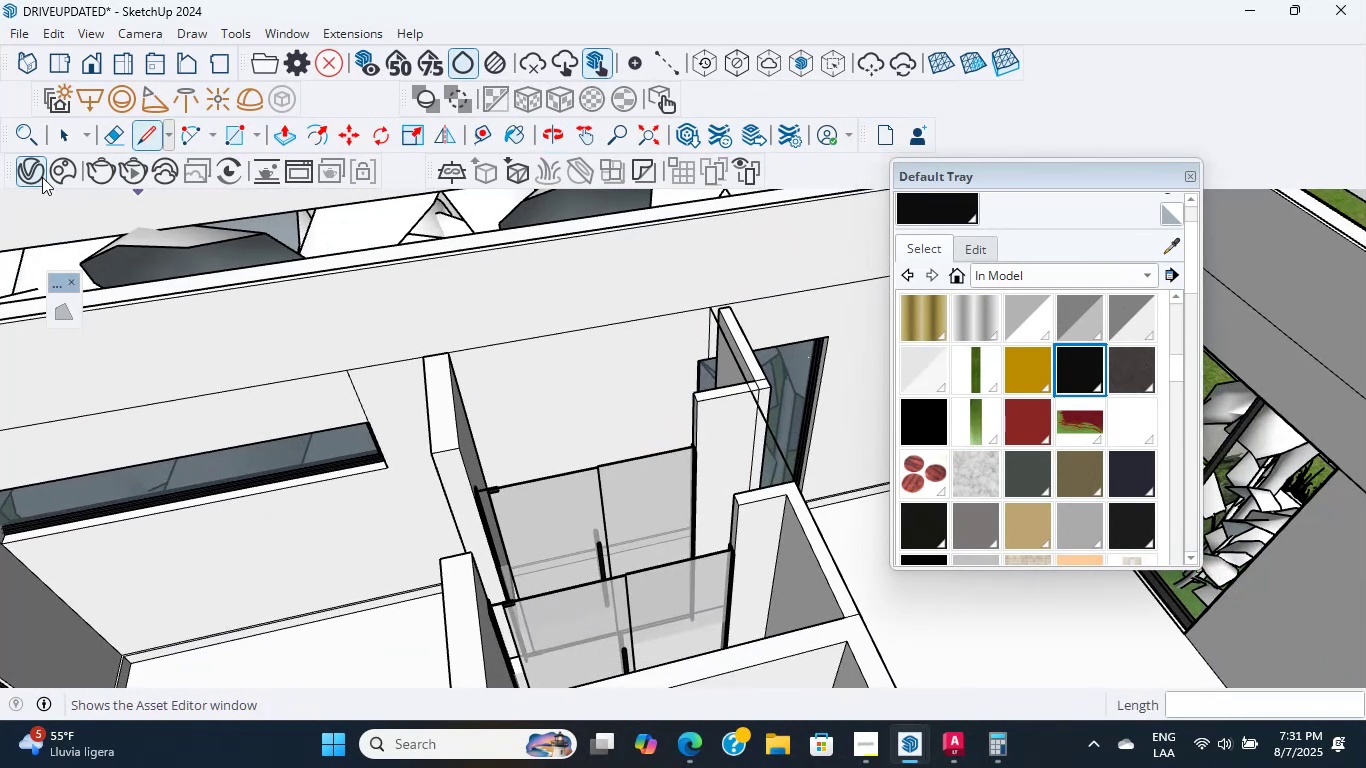 
left_click([70, 137])
 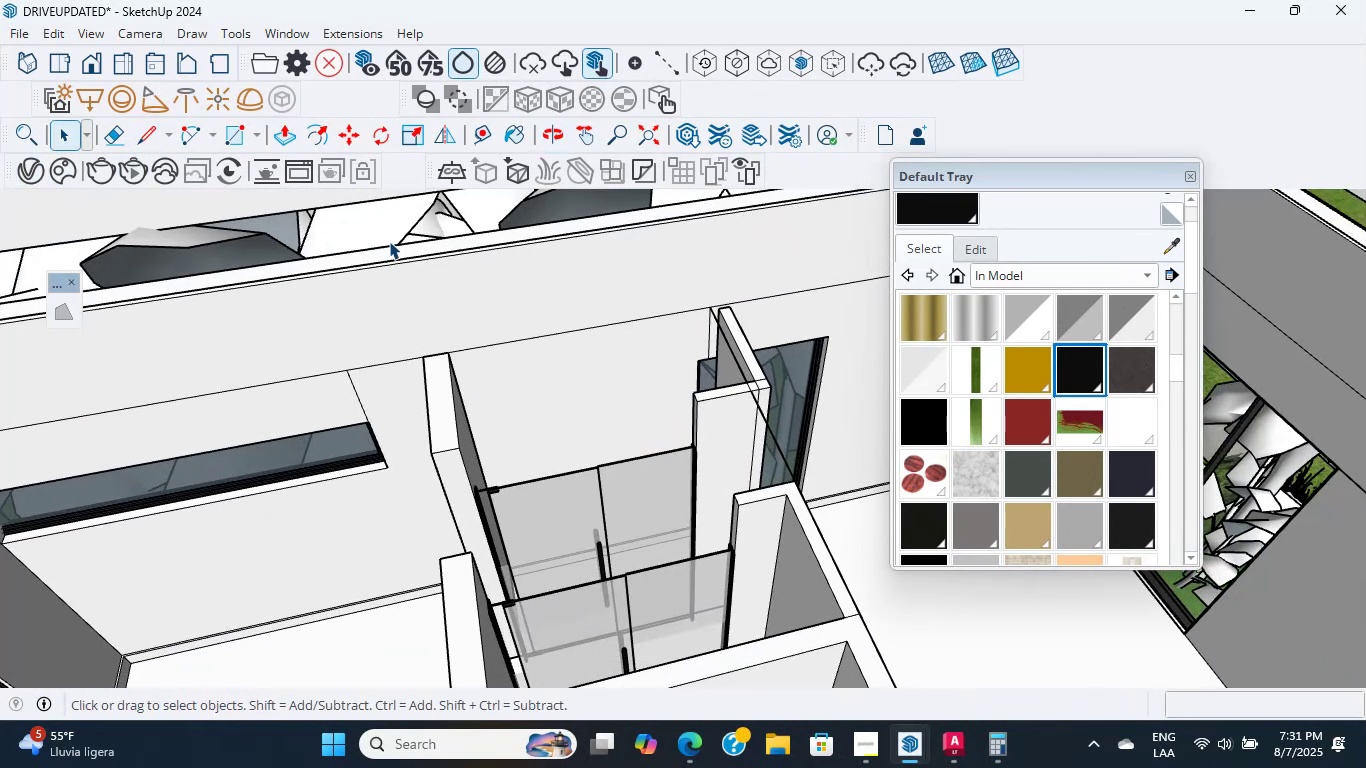 
scroll: coordinate [764, 398], scroll_direction: up, amount: 3.0
 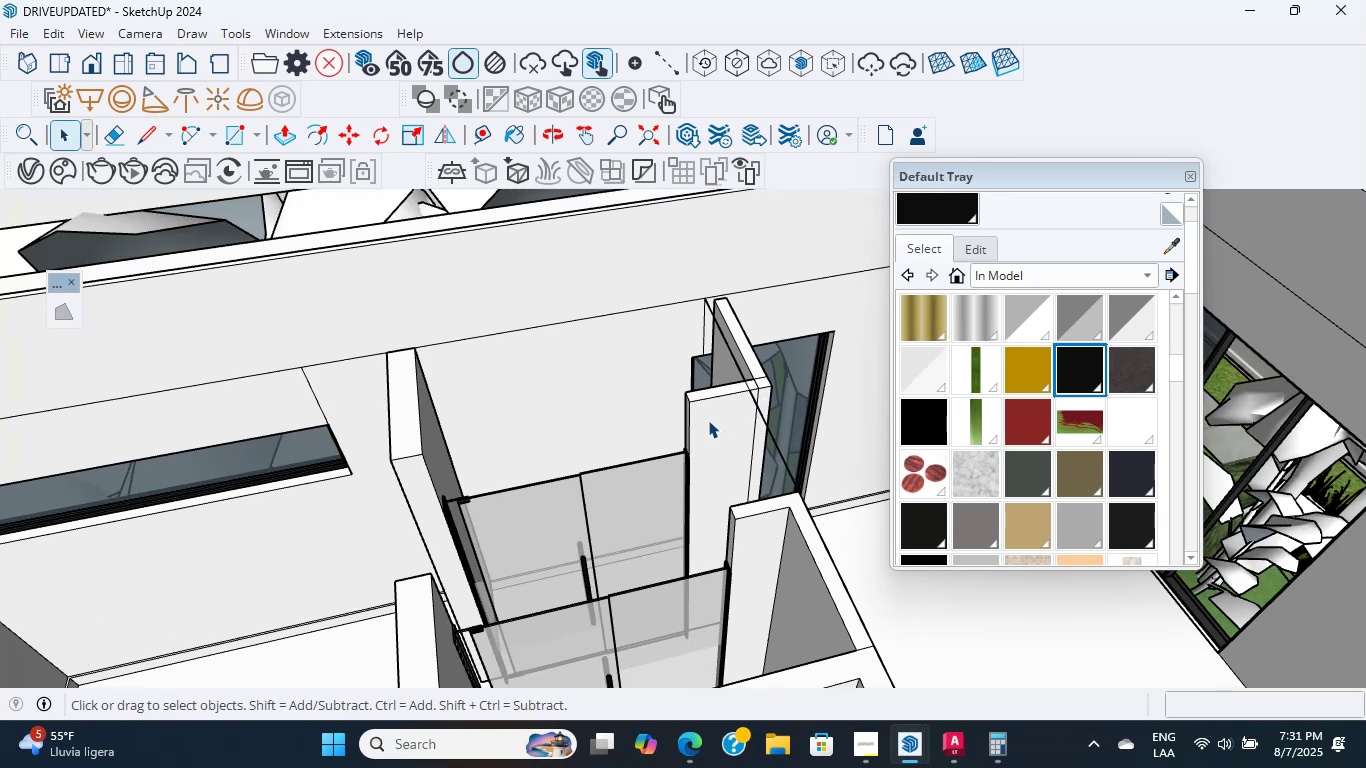 
double_click([708, 420])
 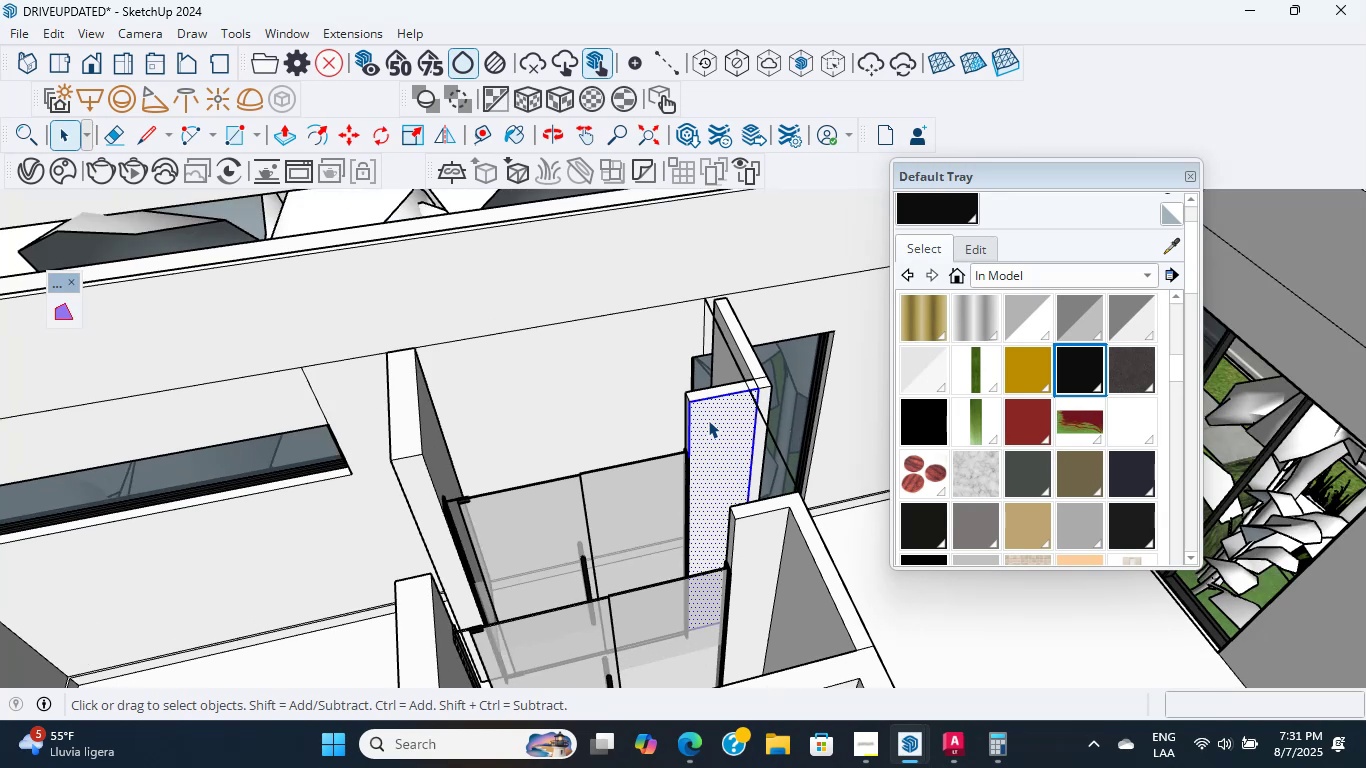 
triple_click([708, 420])
 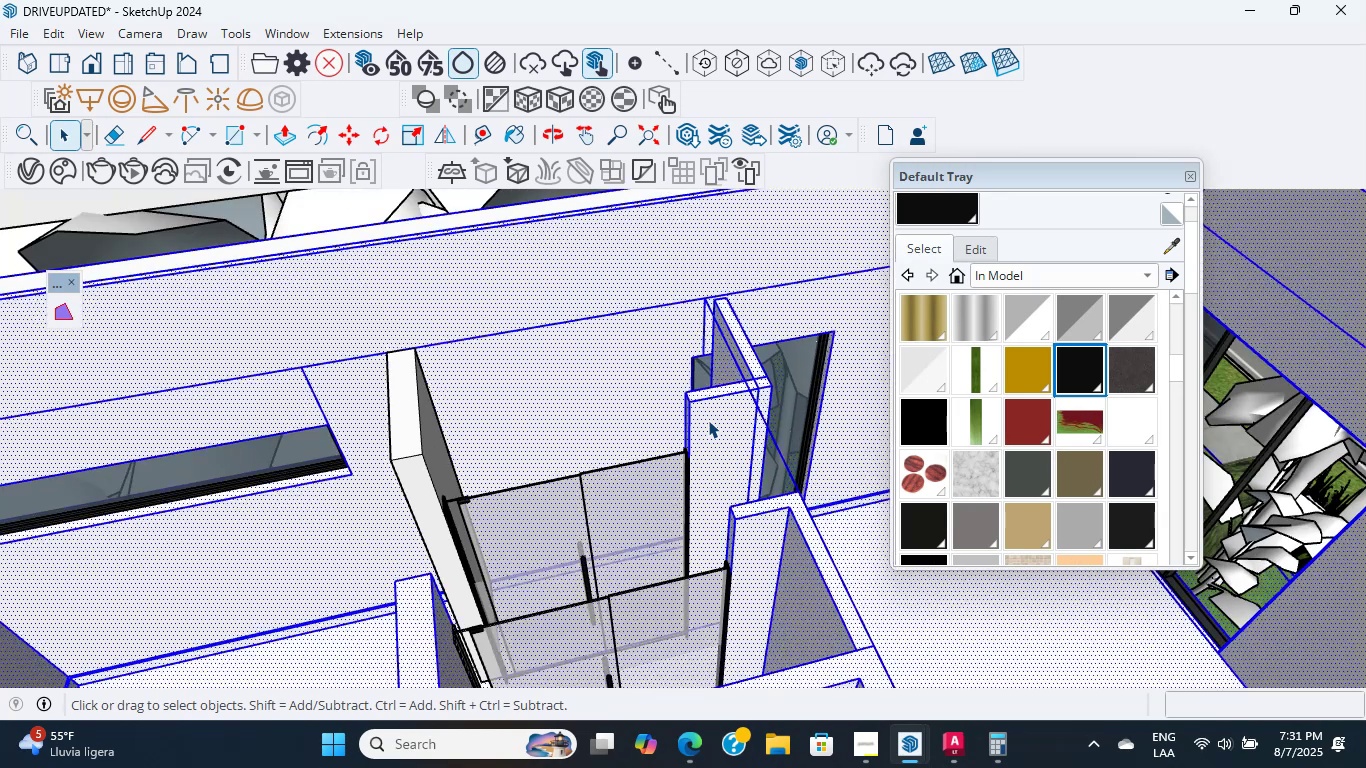 
scroll: coordinate [708, 420], scroll_direction: up, amount: 5.0
 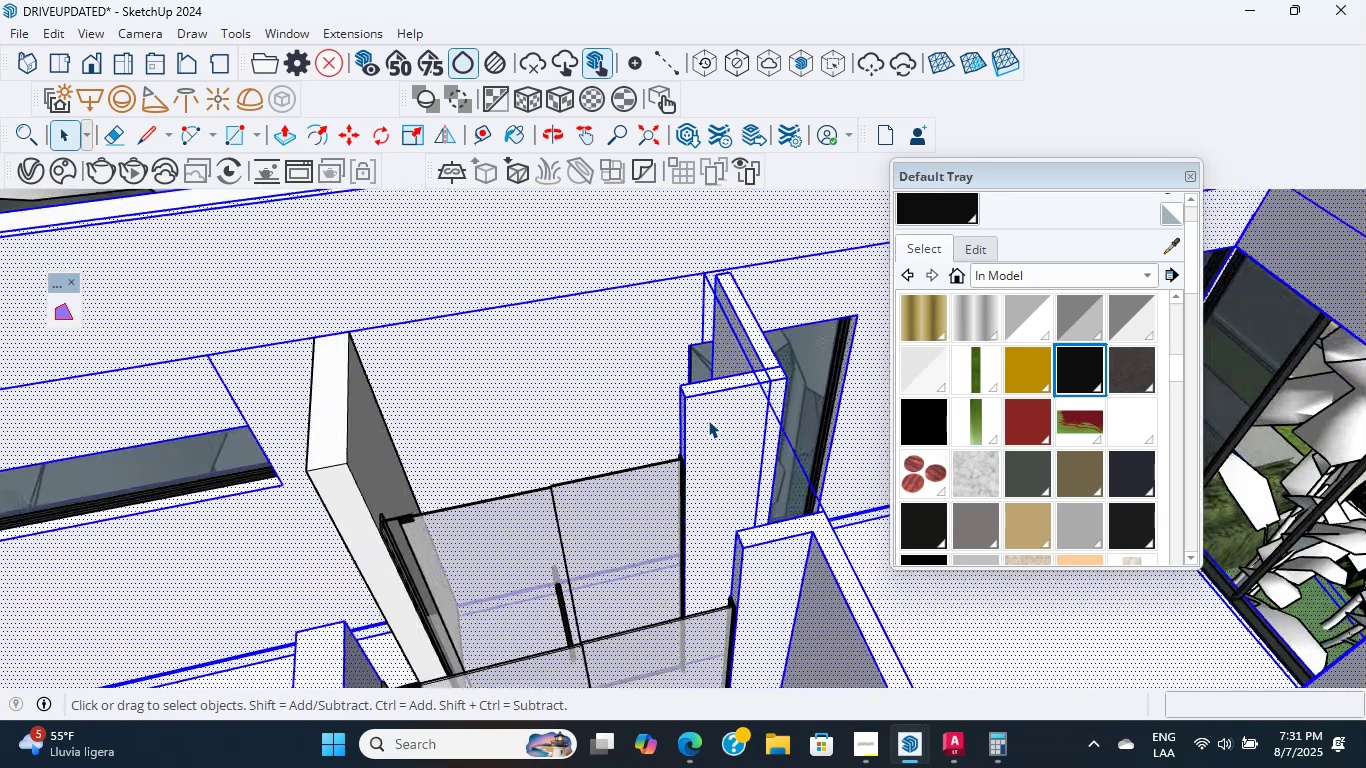 
double_click([708, 420])
 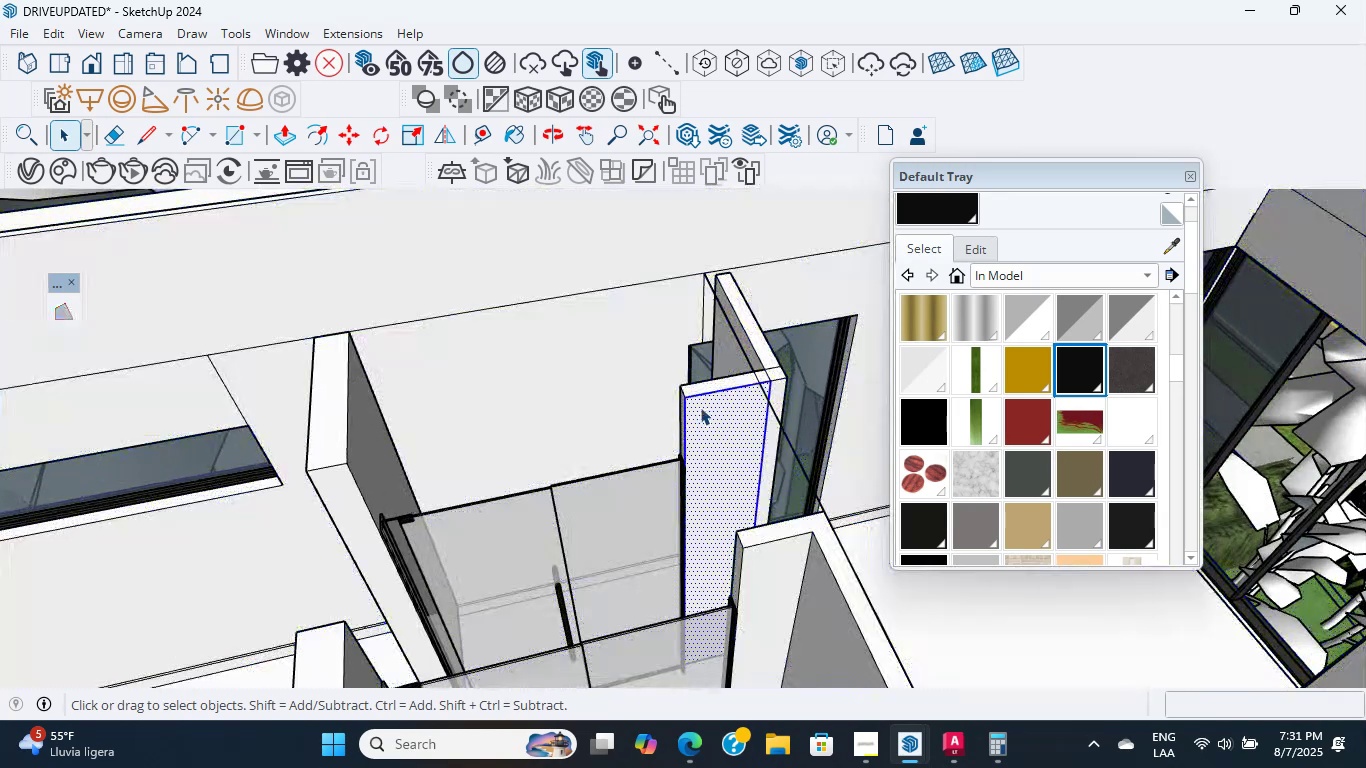 
scroll: coordinate [763, 424], scroll_direction: up, amount: 12.0
 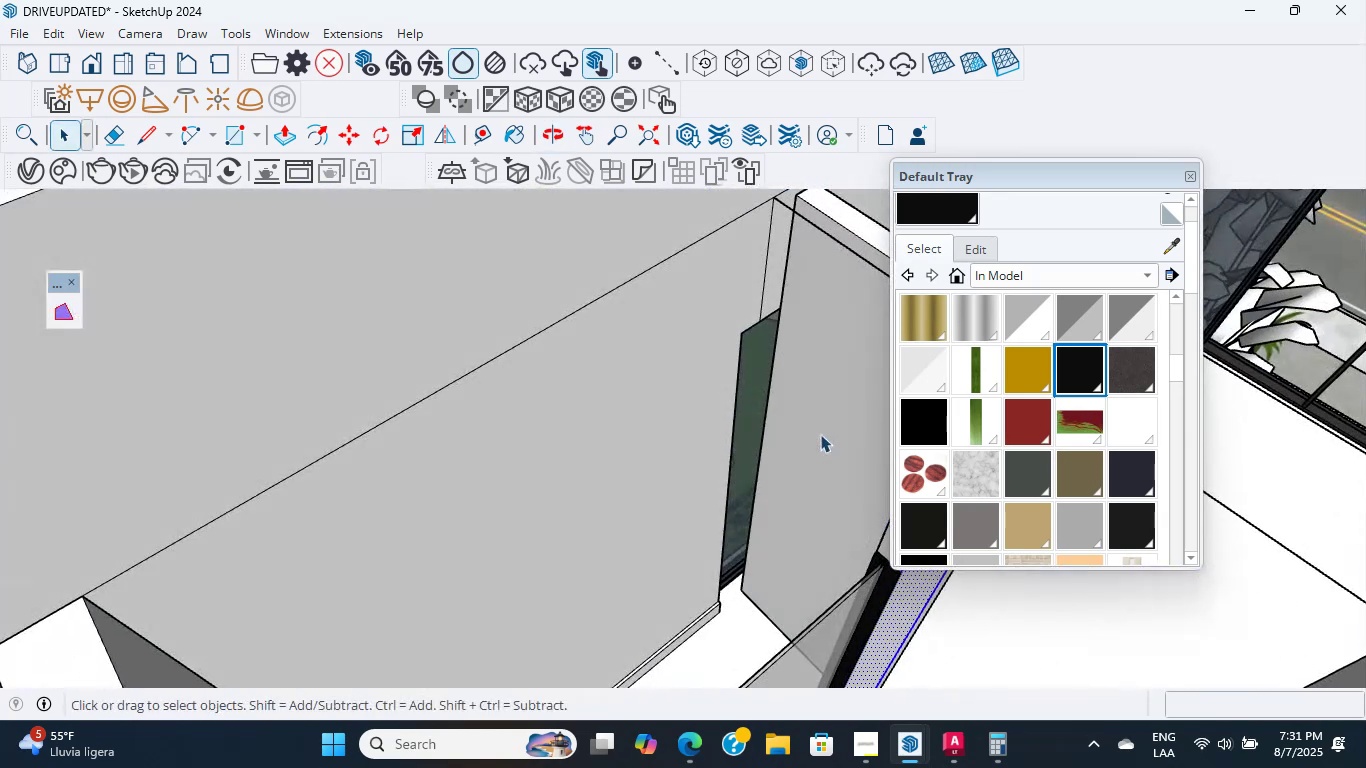 
hold_key(key=ShiftLeft, duration=5.23)
scroll: coordinate [725, 485], scroll_direction: up, amount: 3.0
 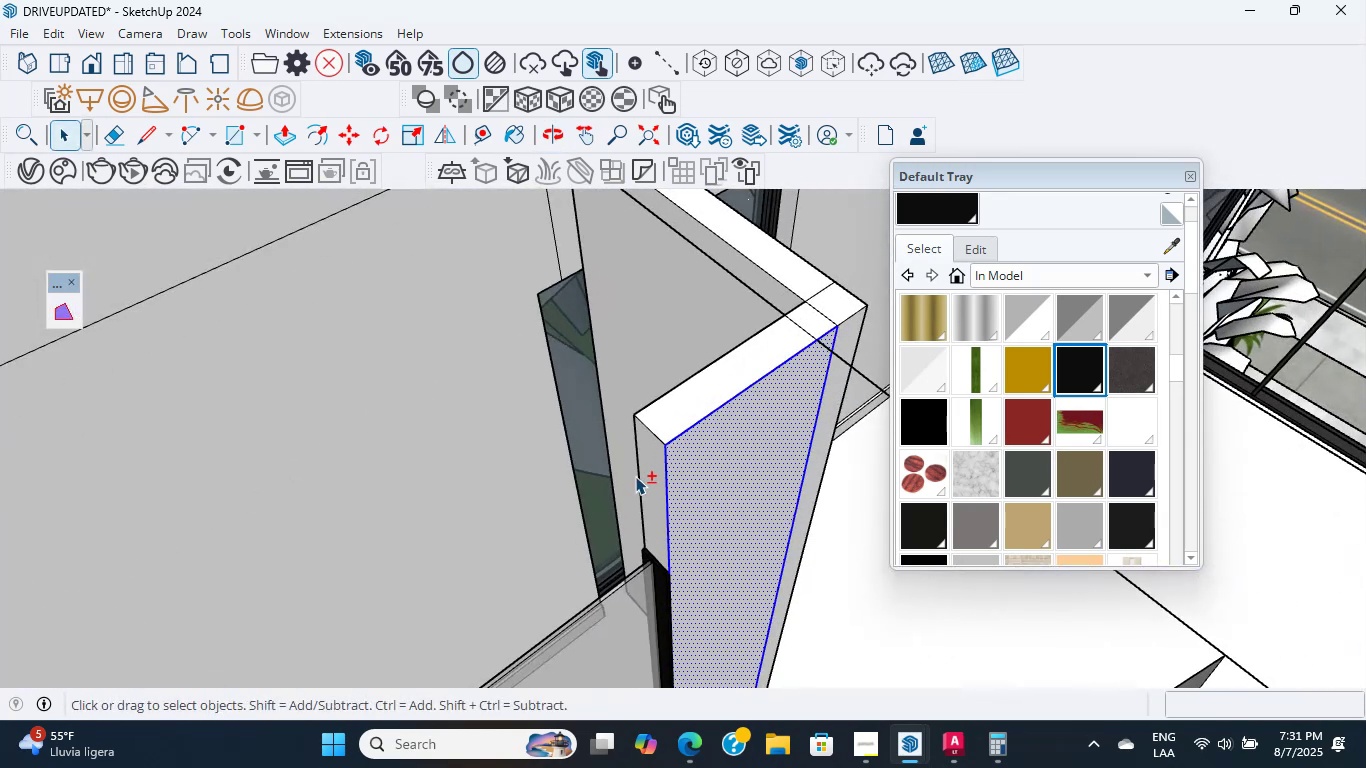 
left_click([656, 482])
 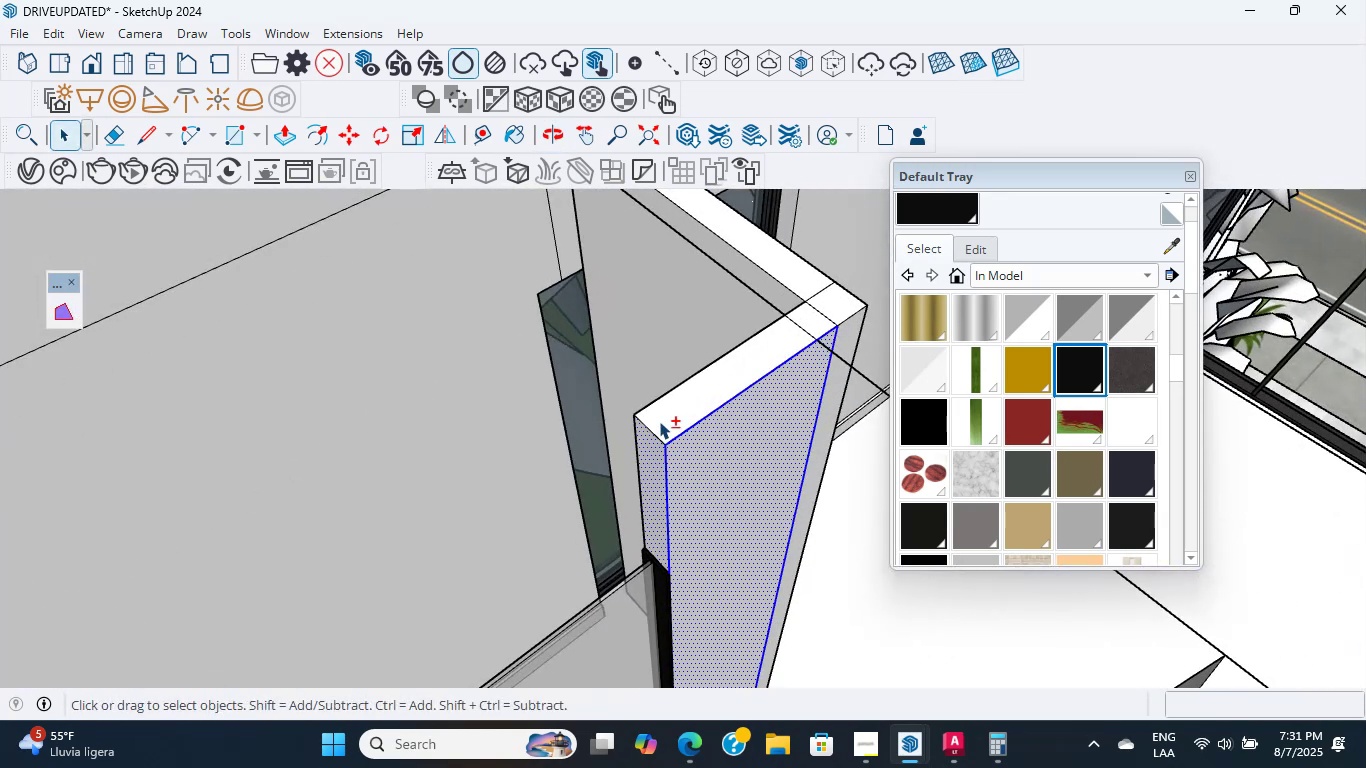 
left_click([666, 413])
 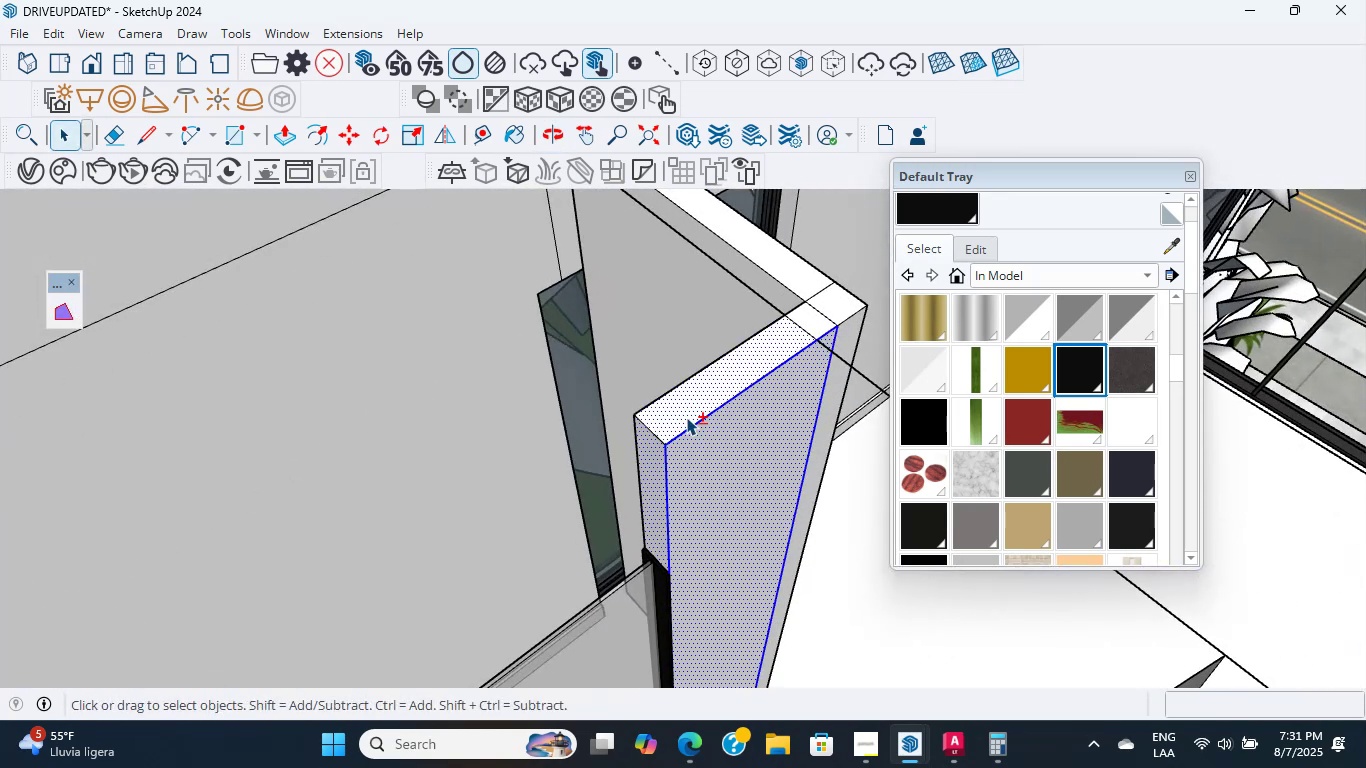 
scroll: coordinate [739, 352], scroll_direction: up, amount: 6.0
 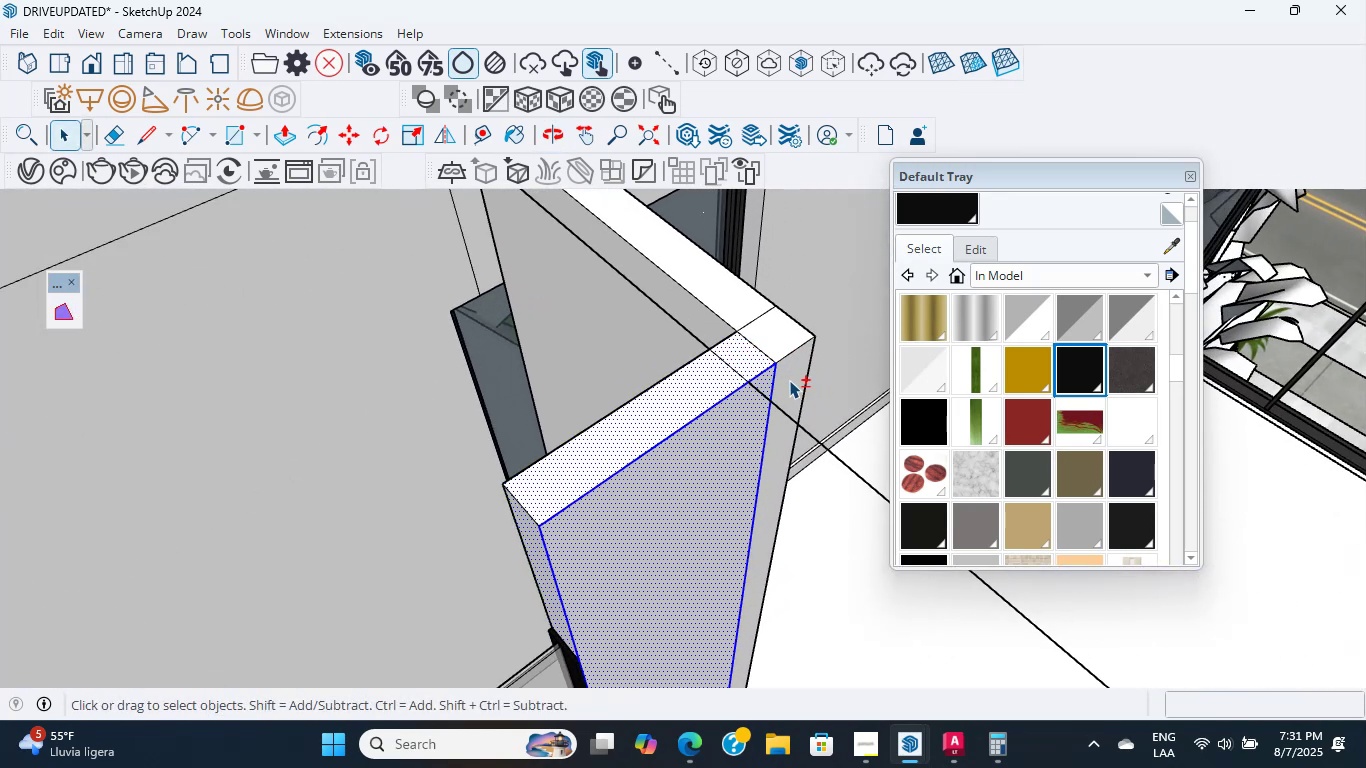 
double_click([790, 382])
 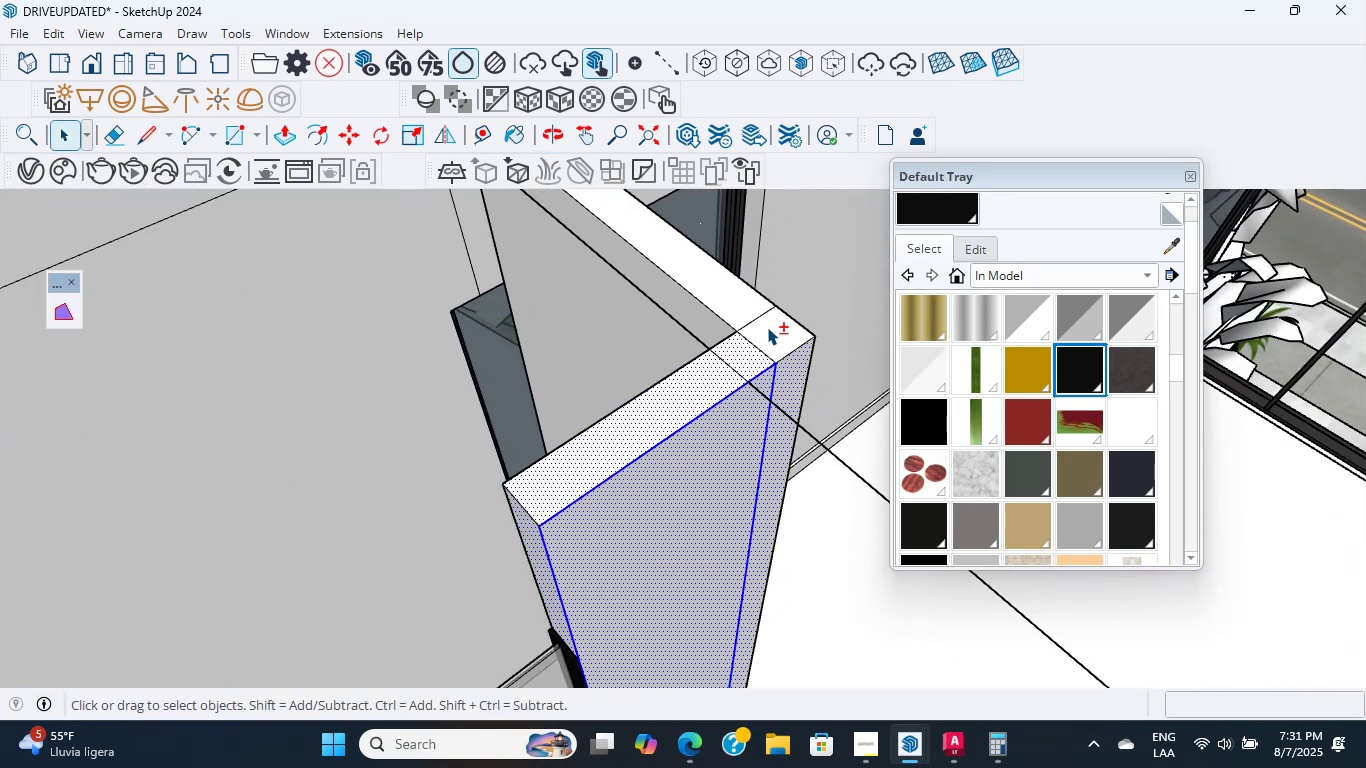 
triple_click([767, 327])
 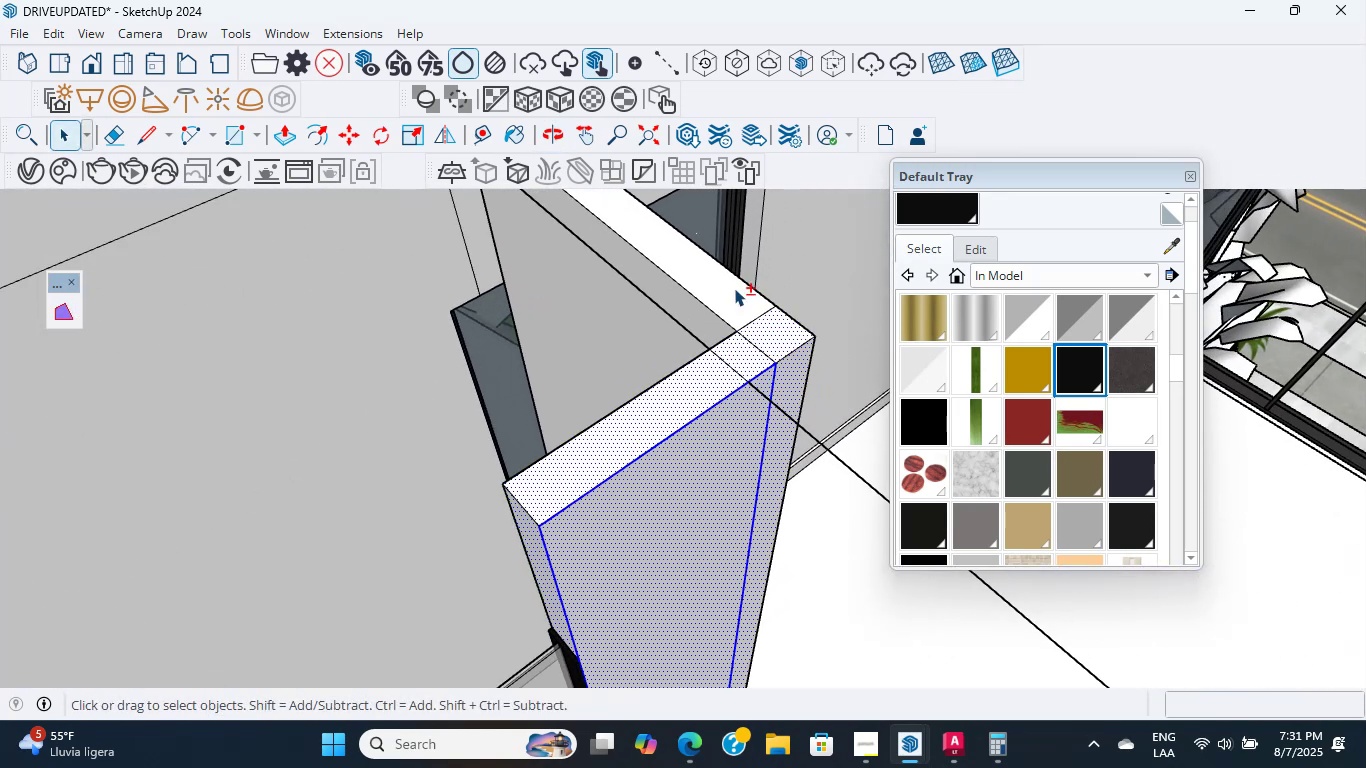 
triple_click([732, 288])
 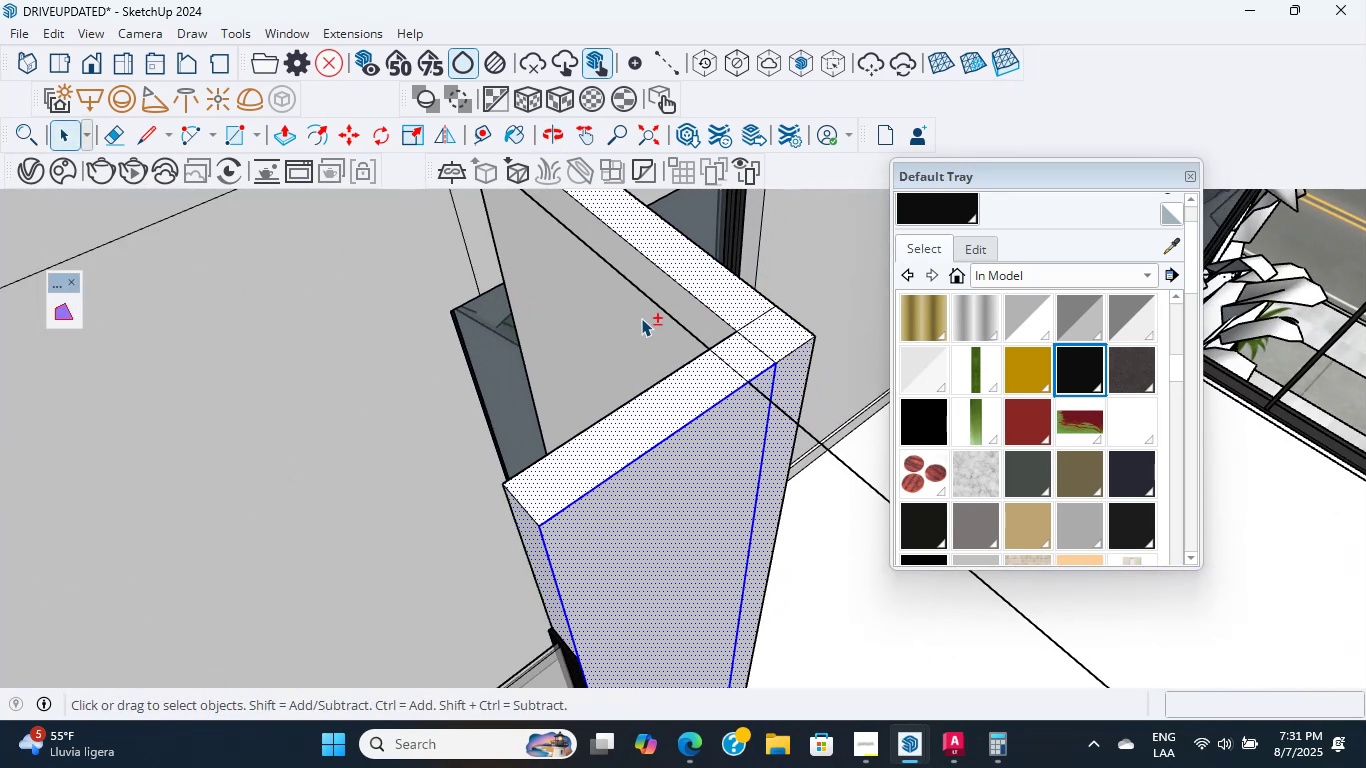 
left_click([621, 328])
 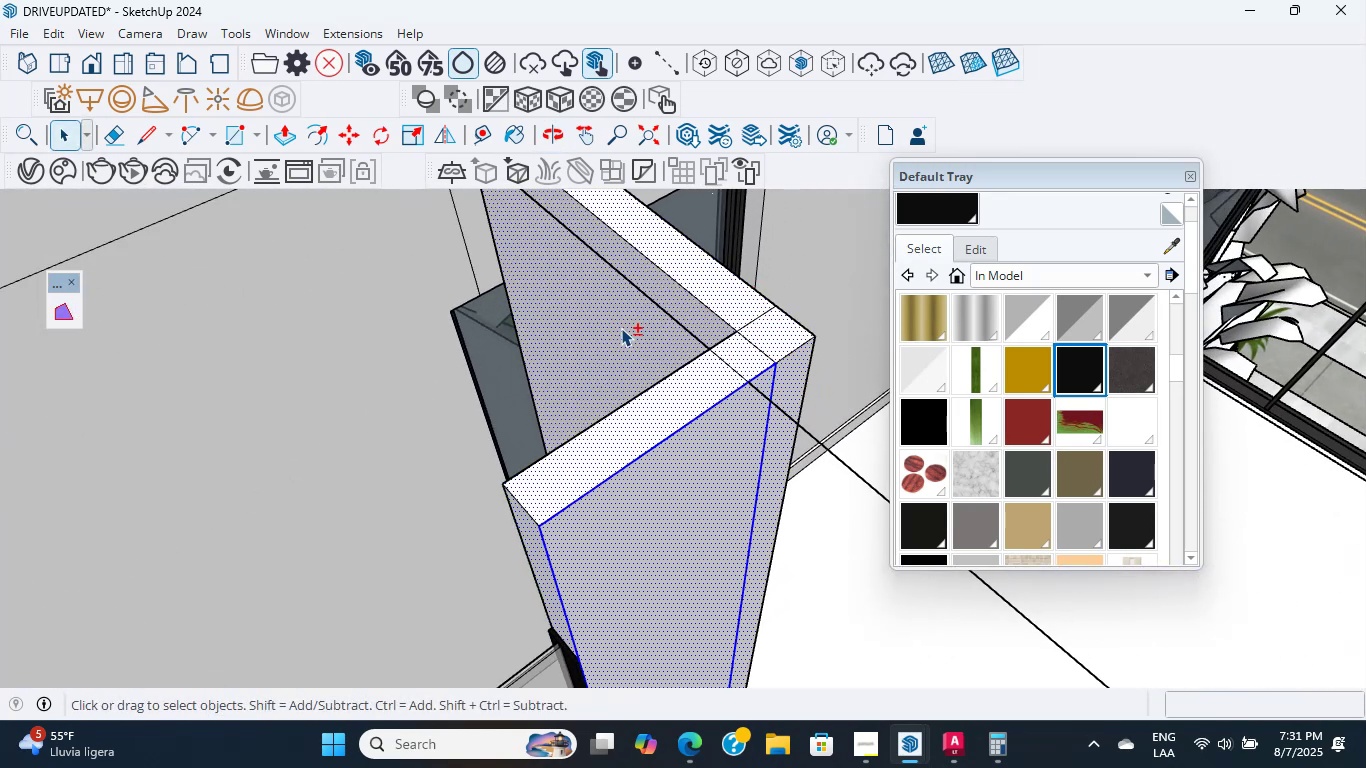 
scroll: coordinate [652, 357], scroll_direction: down, amount: 5.0
 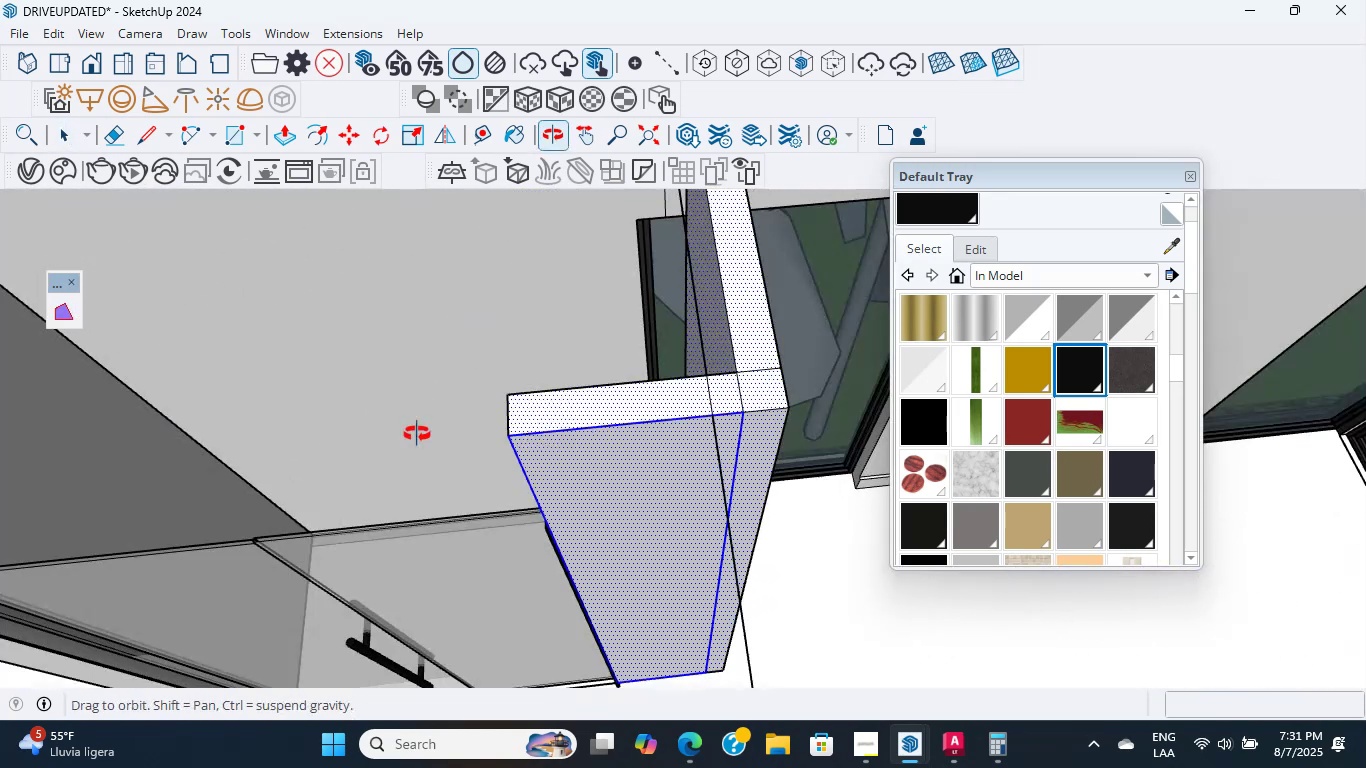 
hold_key(key=ShiftLeft, duration=4.44)
left_click([785, 422])
 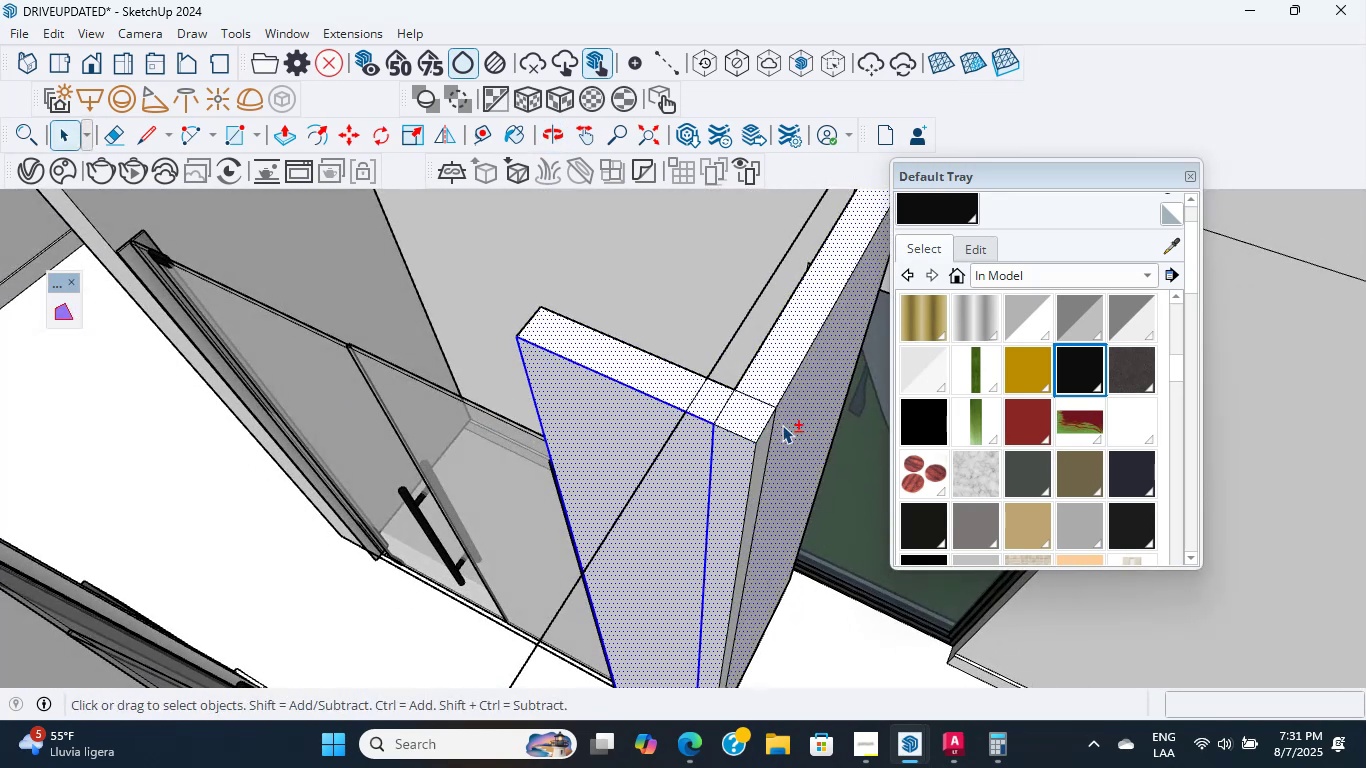 
scroll: coordinate [772, 449], scroll_direction: up, amount: 3.0
 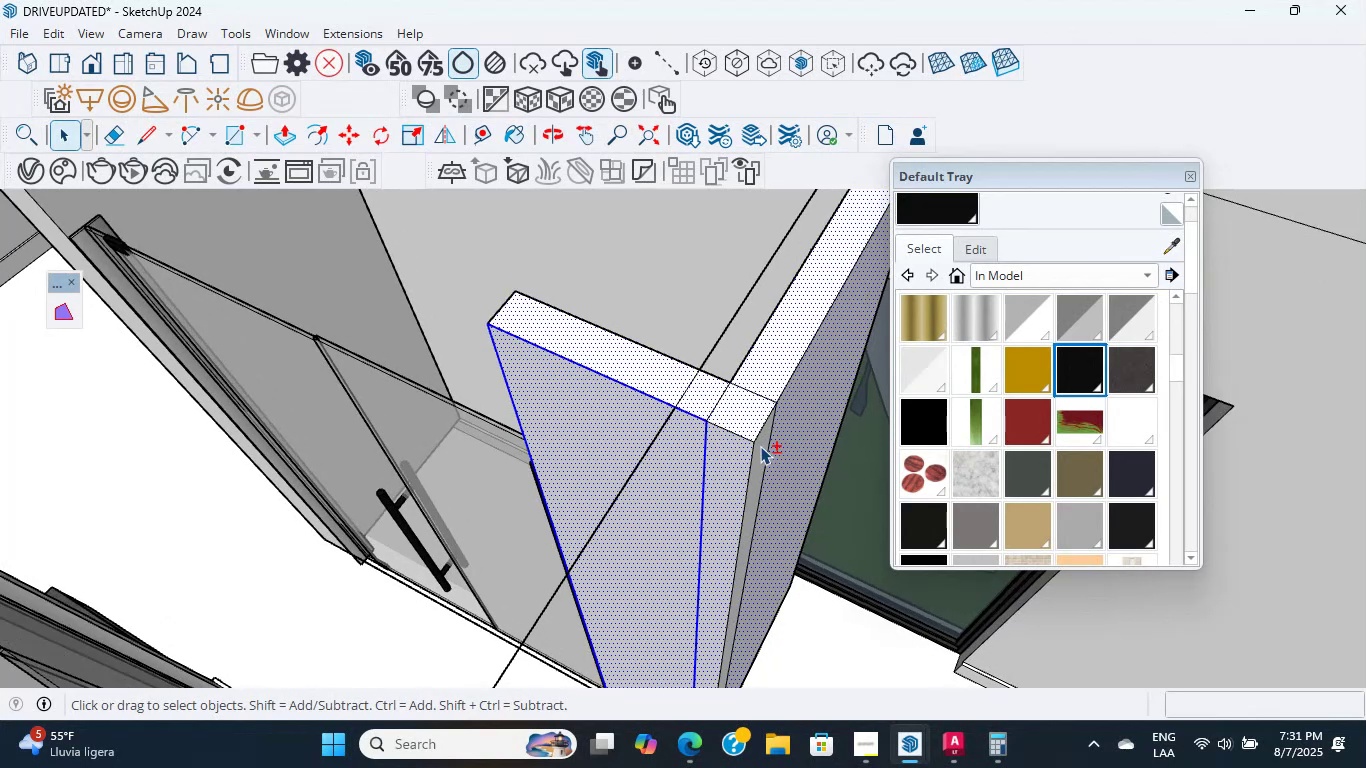 
left_click([757, 445])
 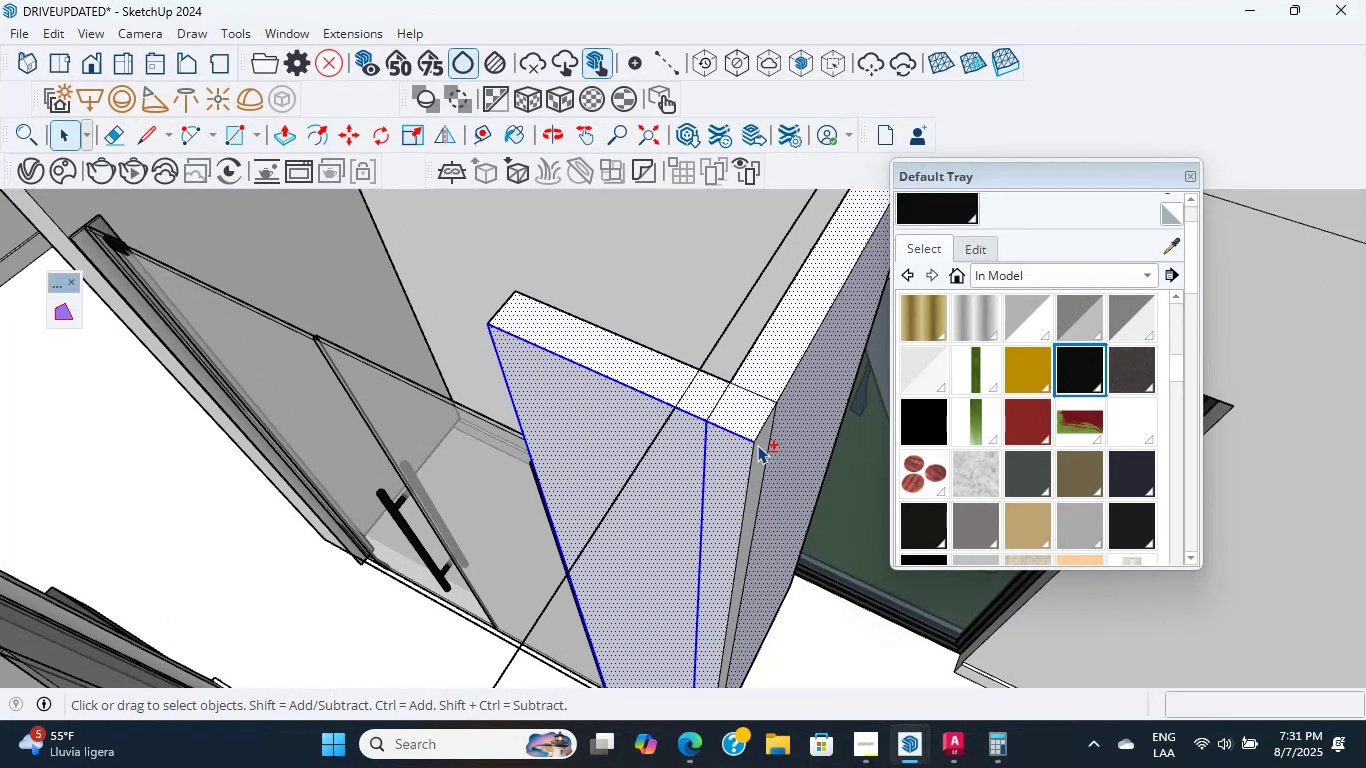 
scroll: coordinate [757, 452], scroll_direction: none, amount: 0.0
 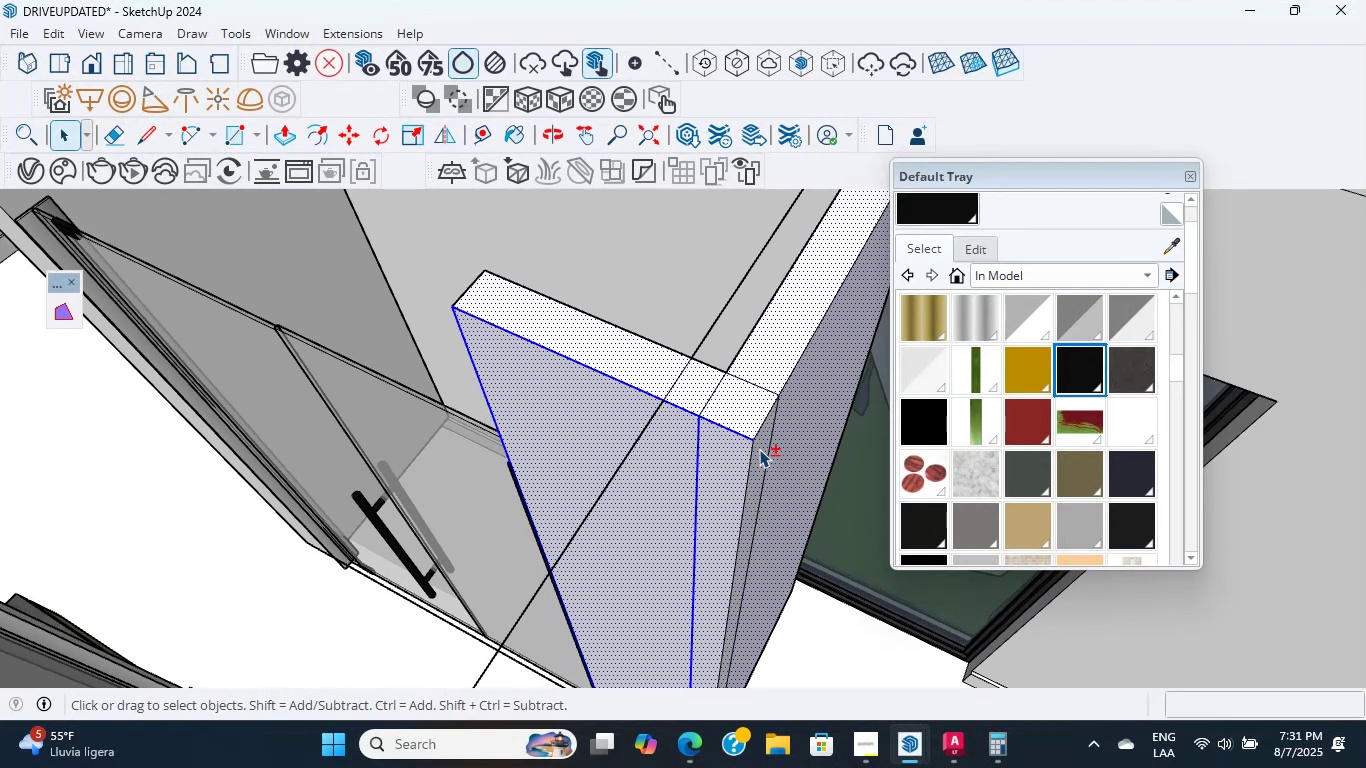 
scroll: coordinate [704, 427], scroll_direction: down, amount: 10.0
 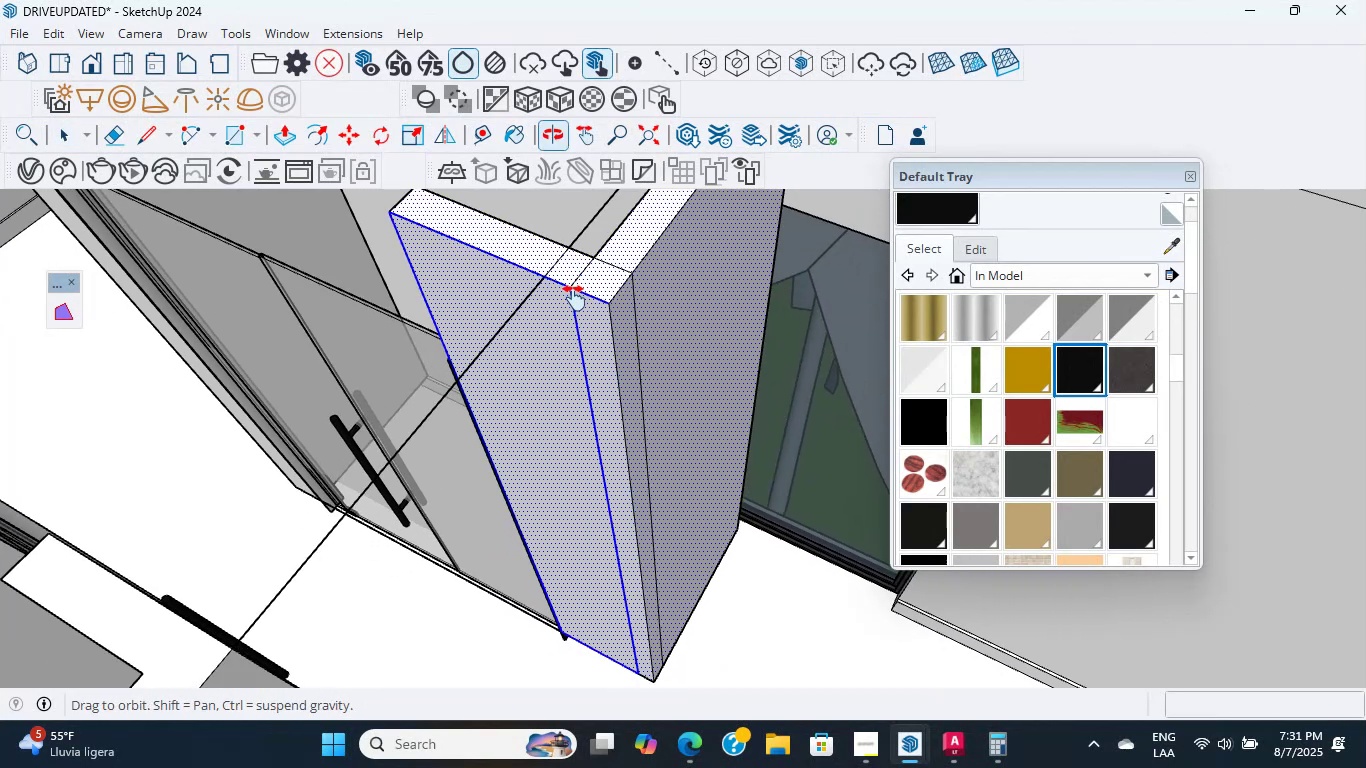 
scroll: coordinate [682, 360], scroll_direction: up, amount: 4.0
 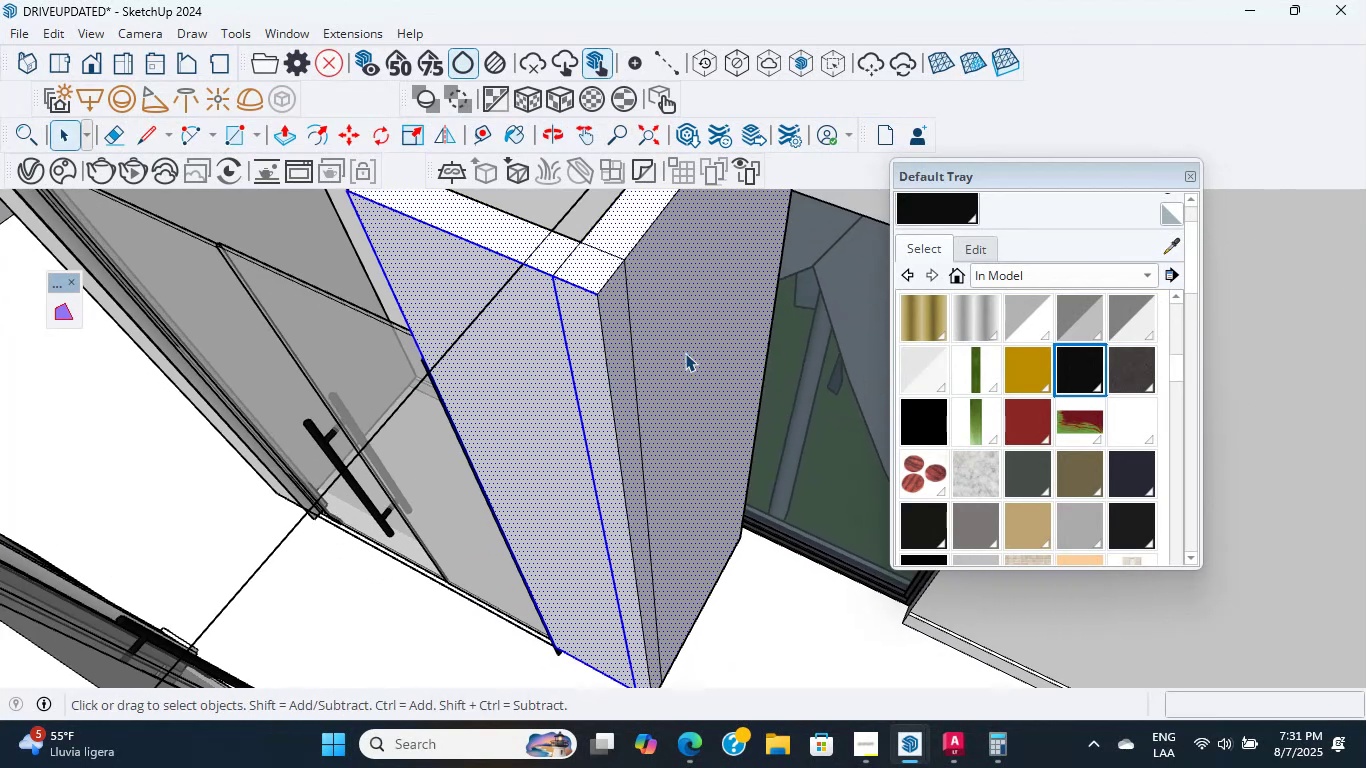 
right_click([685, 345])
 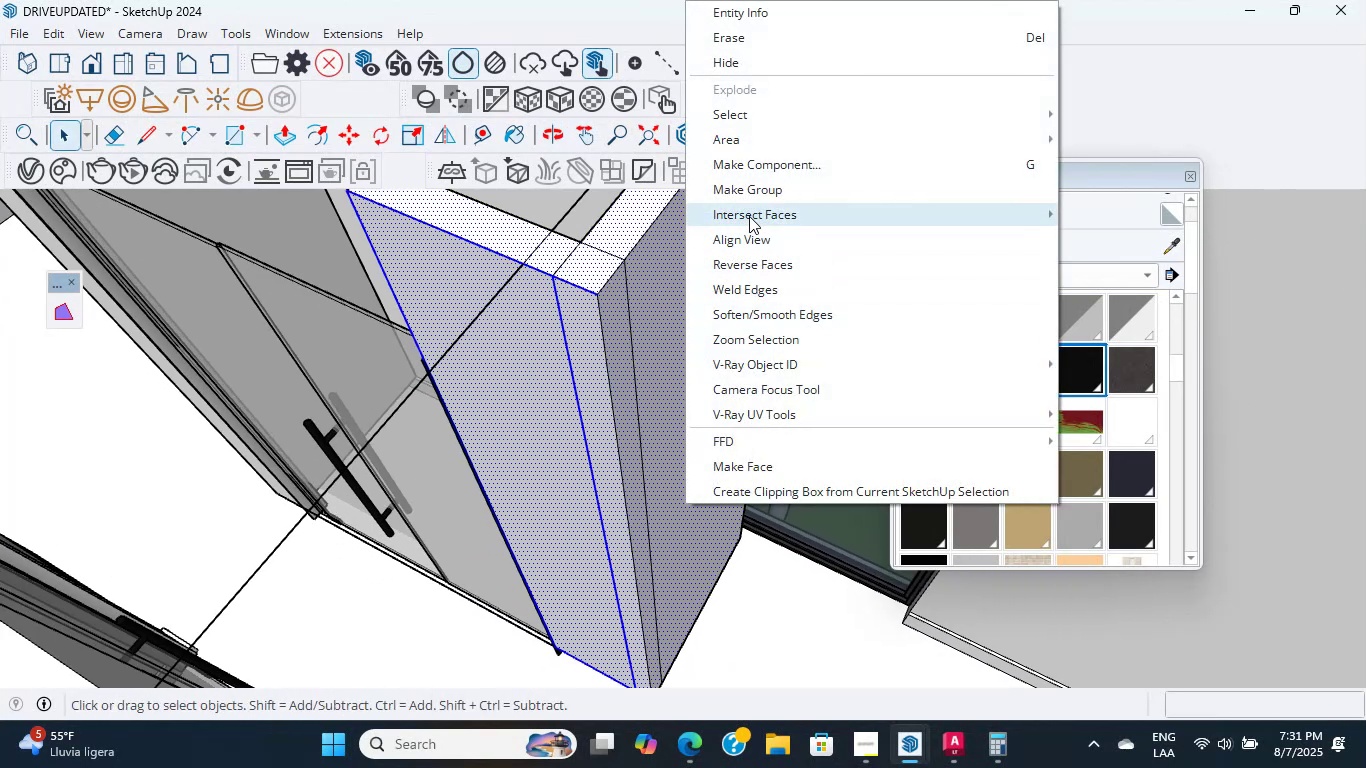 
left_click([750, 198])
 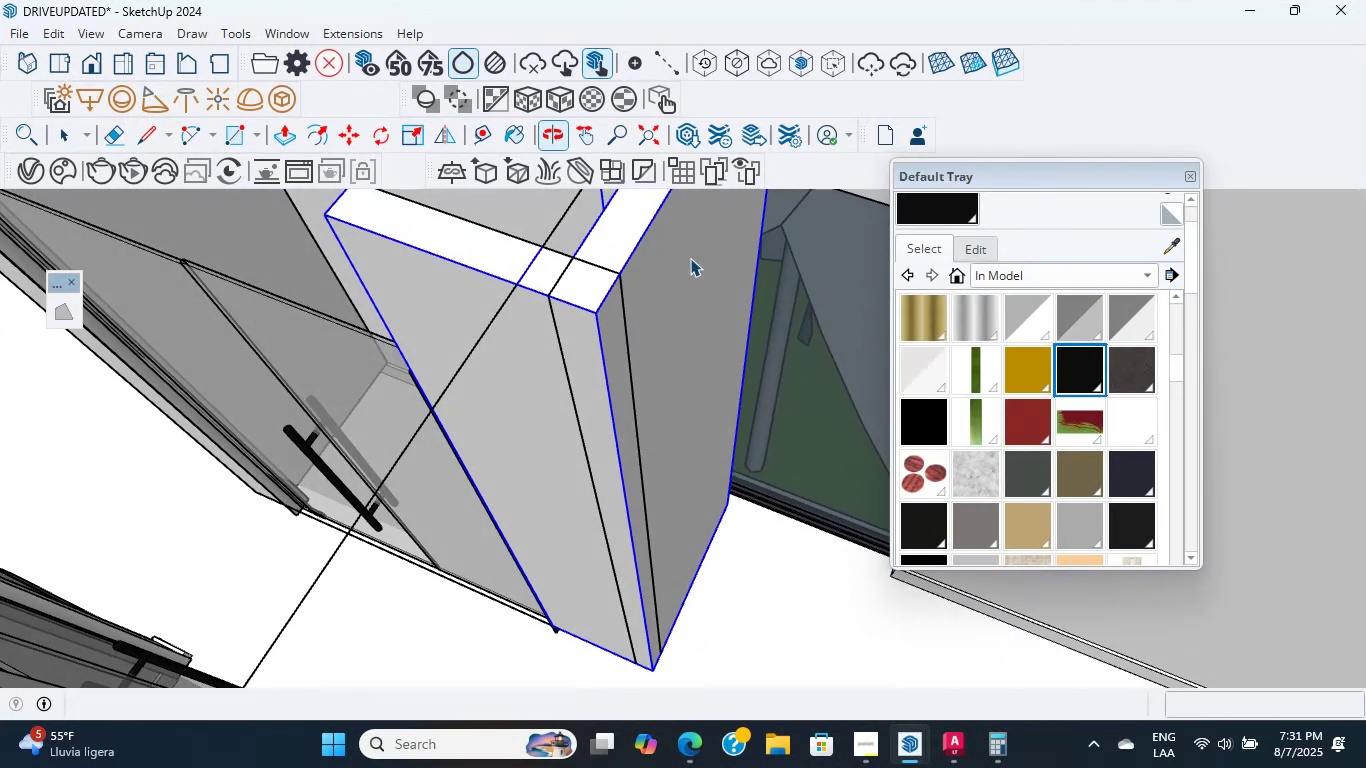 
key(M)
 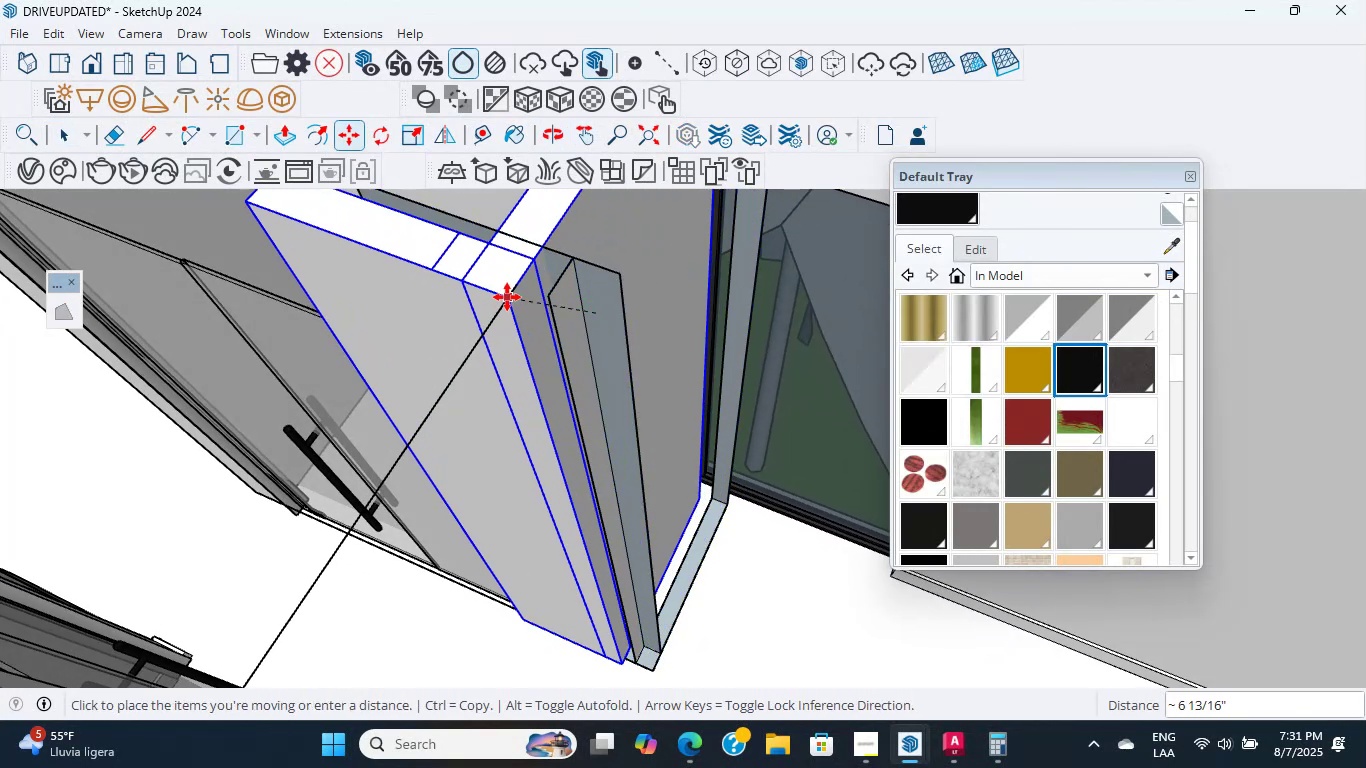 
key(Escape)
 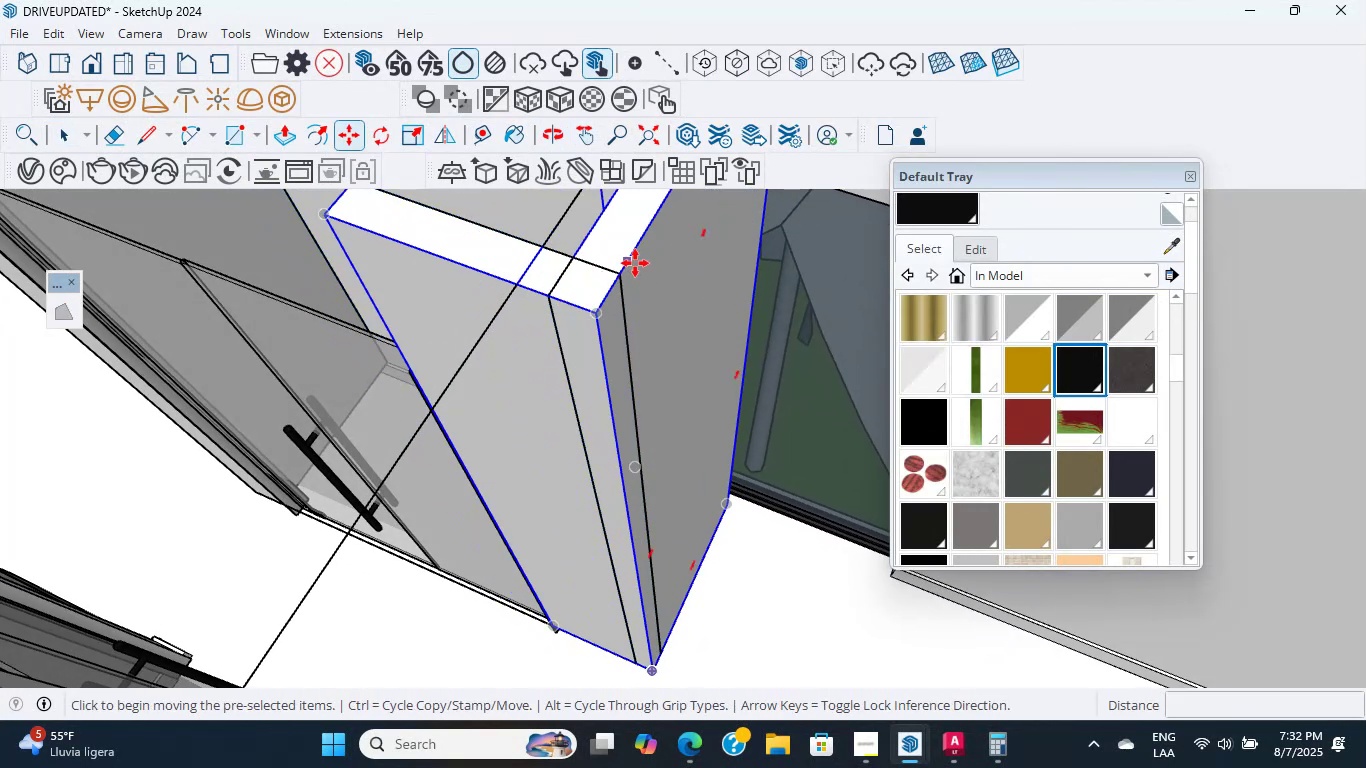 
left_click_drag(start_coordinate=[623, 267], to_coordinate=[617, 266])
 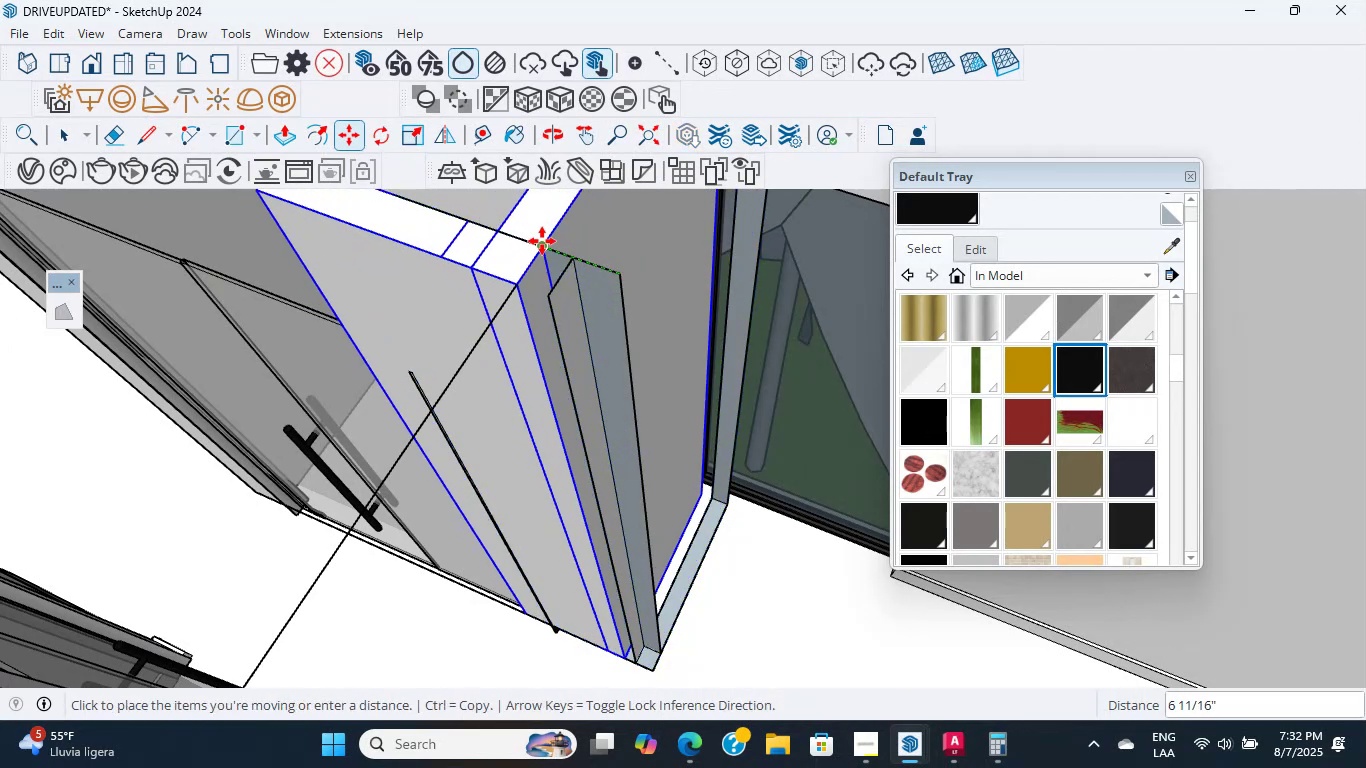 
left_click([542, 242])
 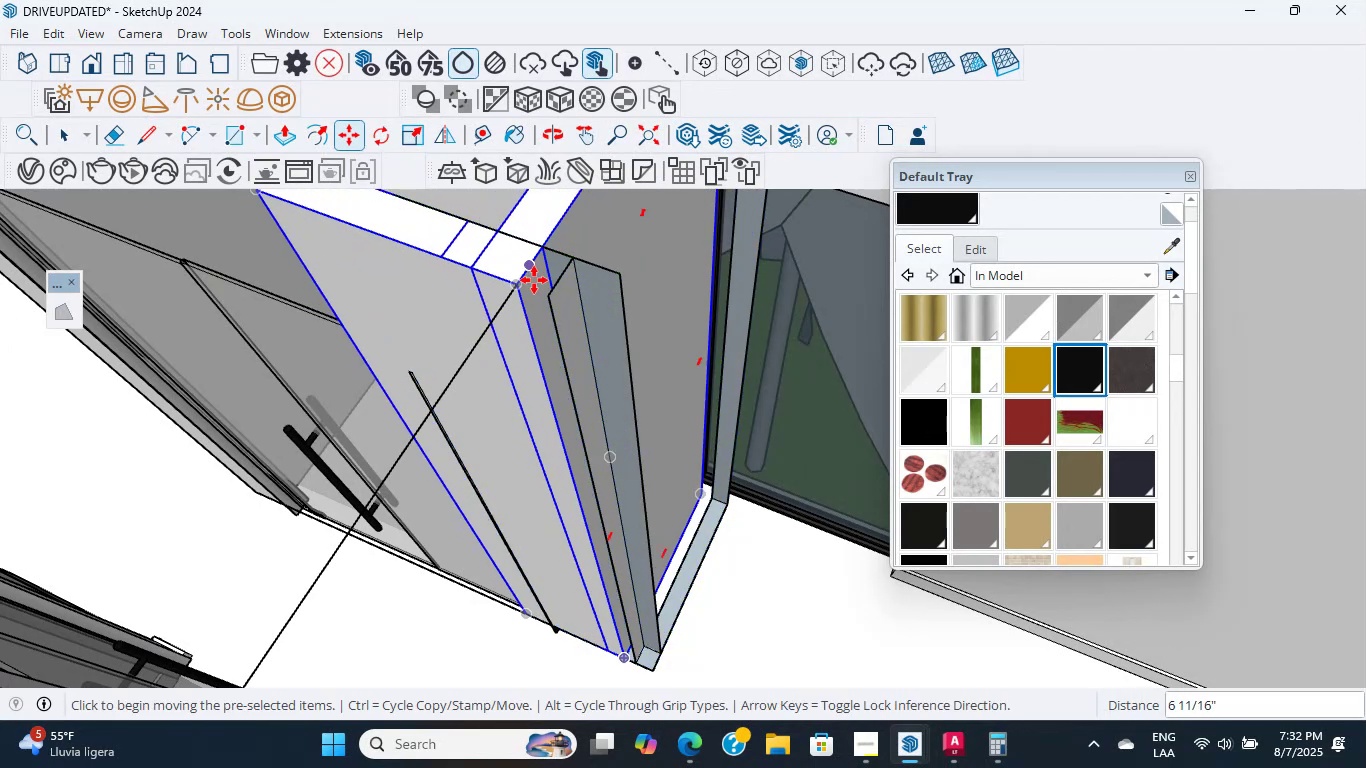 
scroll: coordinate [471, 514], scroll_direction: down, amount: 38.0
 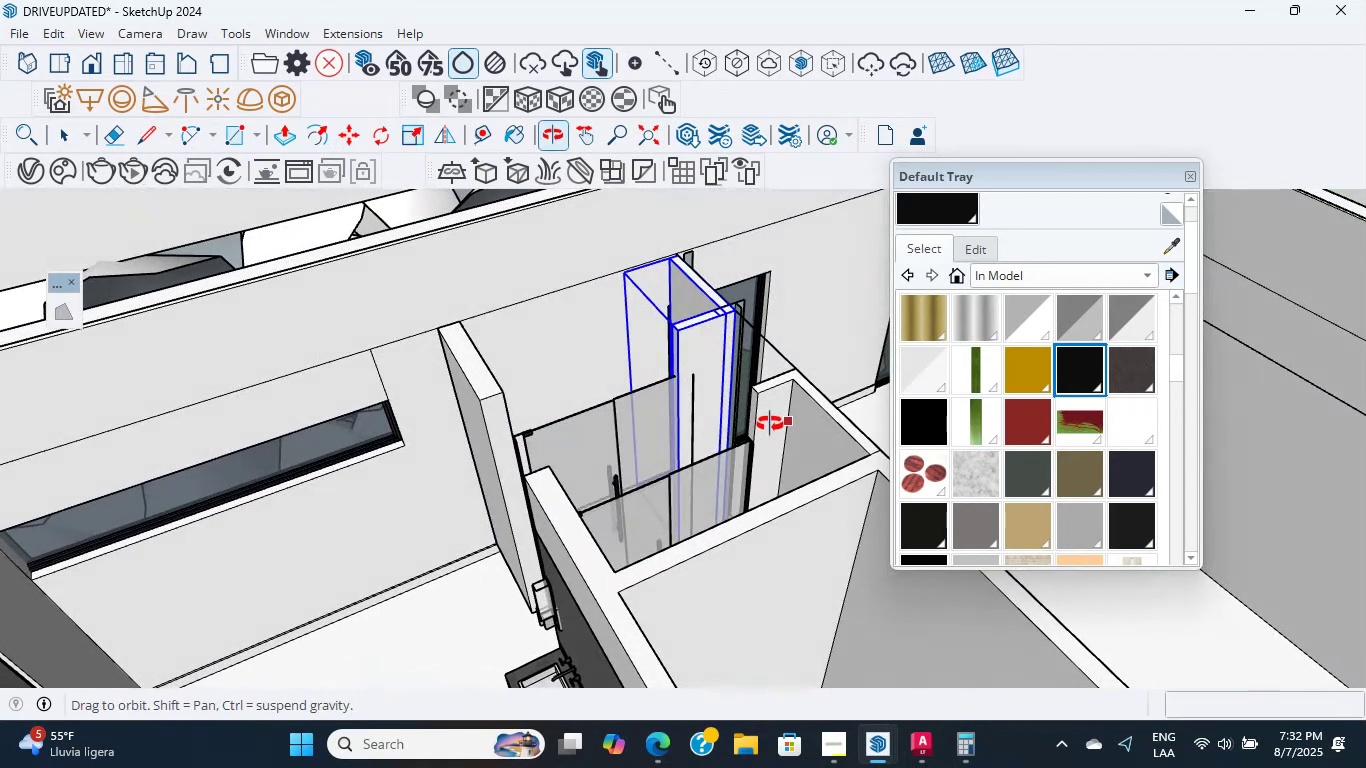 
scroll: coordinate [530, 500], scroll_direction: up, amount: 23.0
 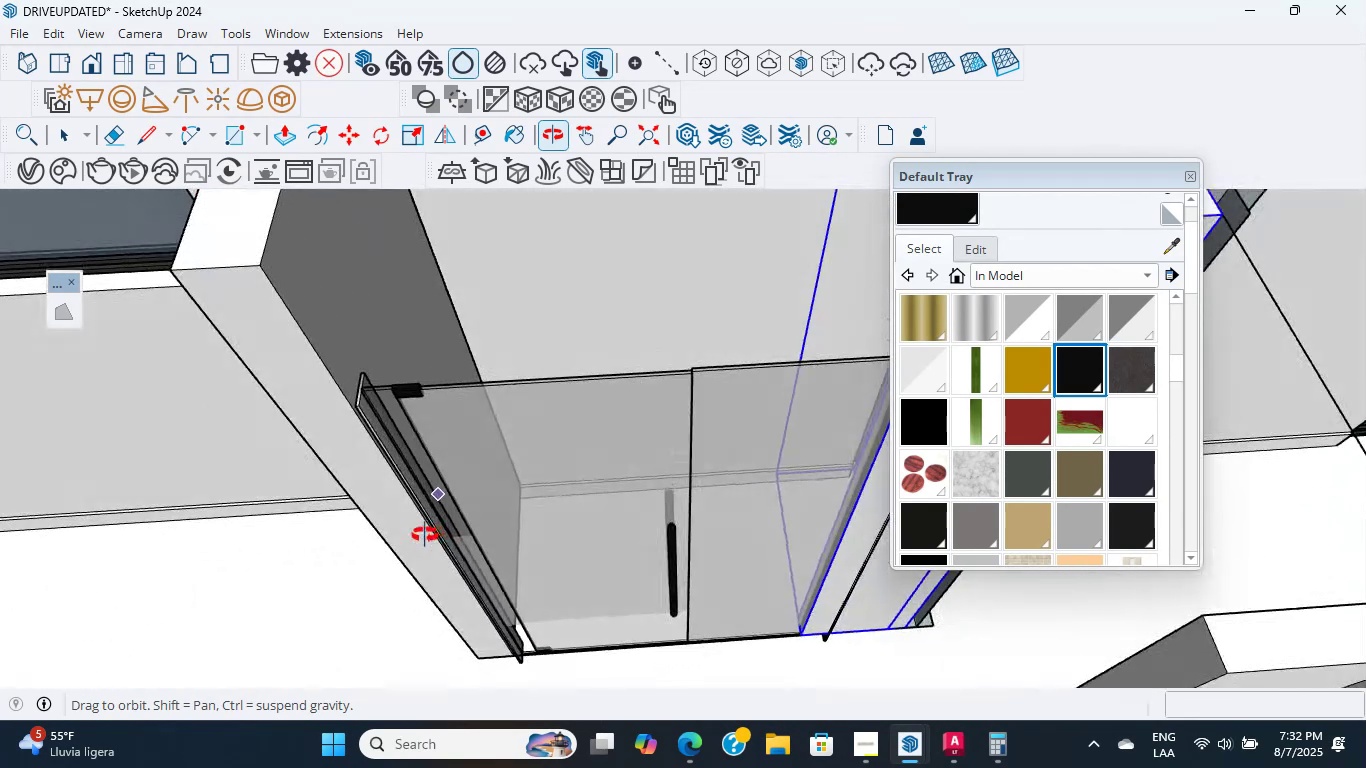 
scroll: coordinate [211, 478], scroll_direction: down, amount: 17.0
 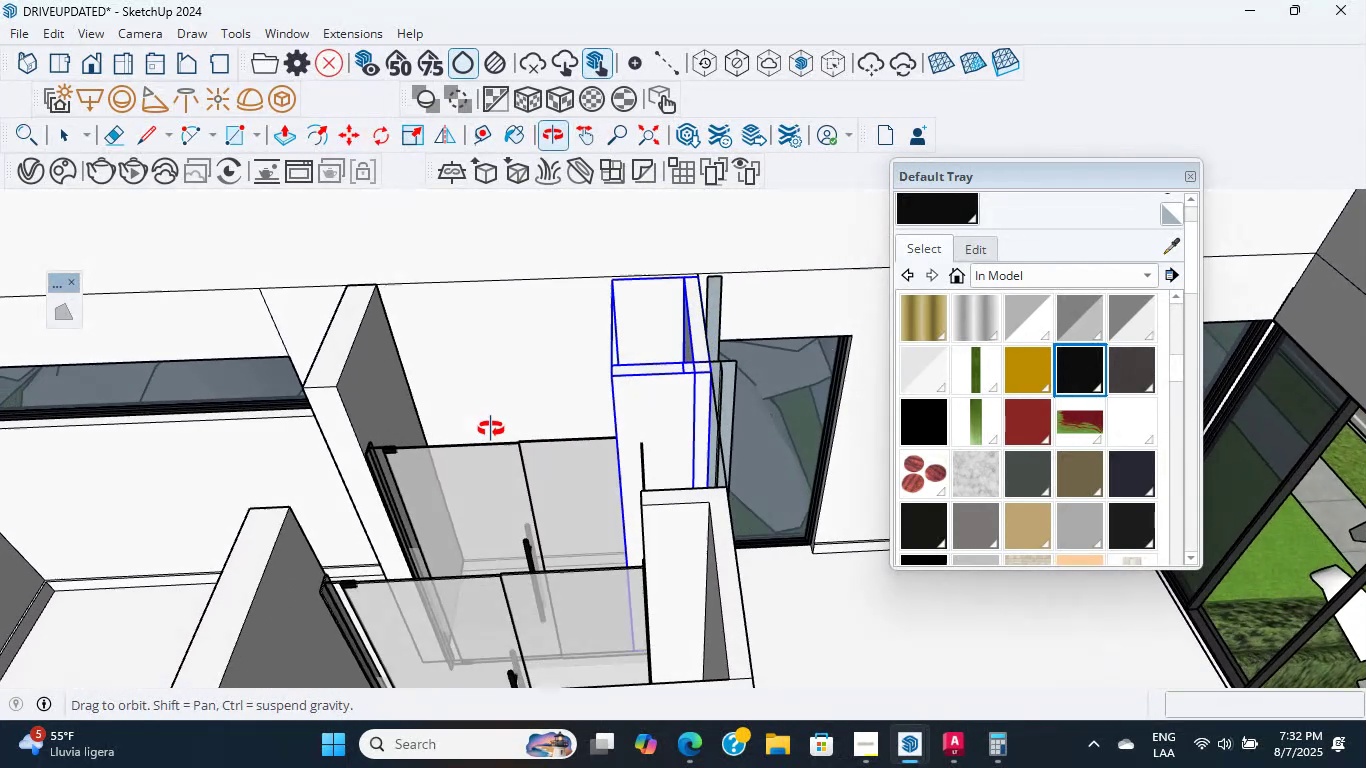 
scroll: coordinate [756, 459], scroll_direction: up, amount: 5.0
 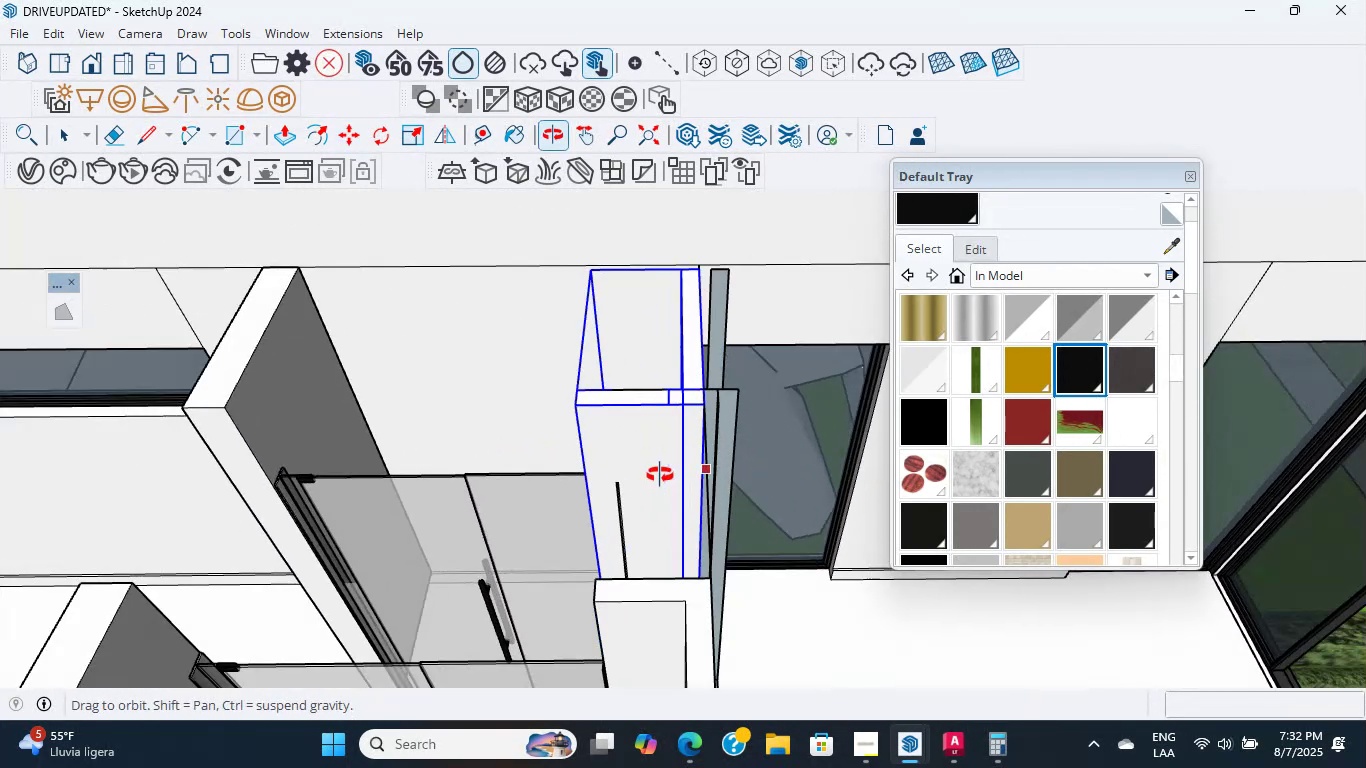 
key(E)
 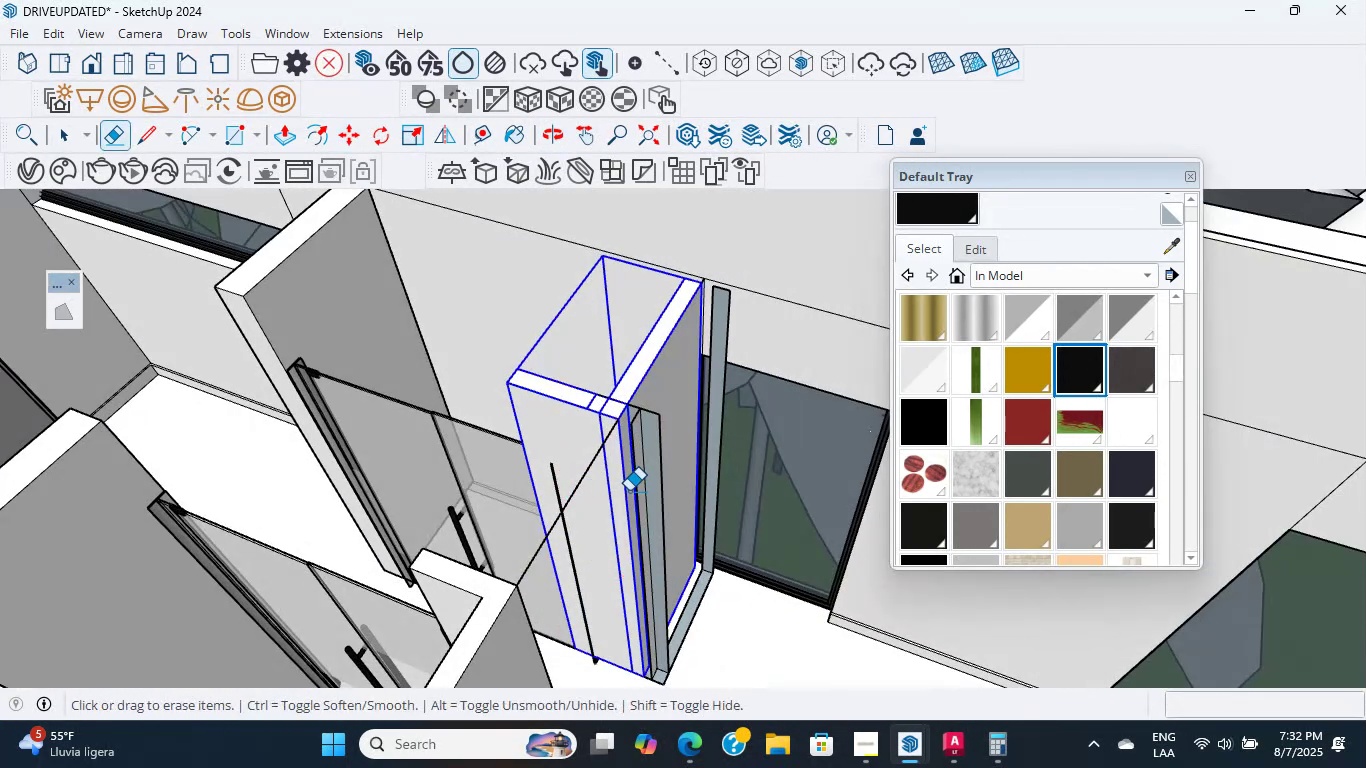 
left_click_drag(start_coordinate=[650, 479], to_coordinate=[672, 441])
 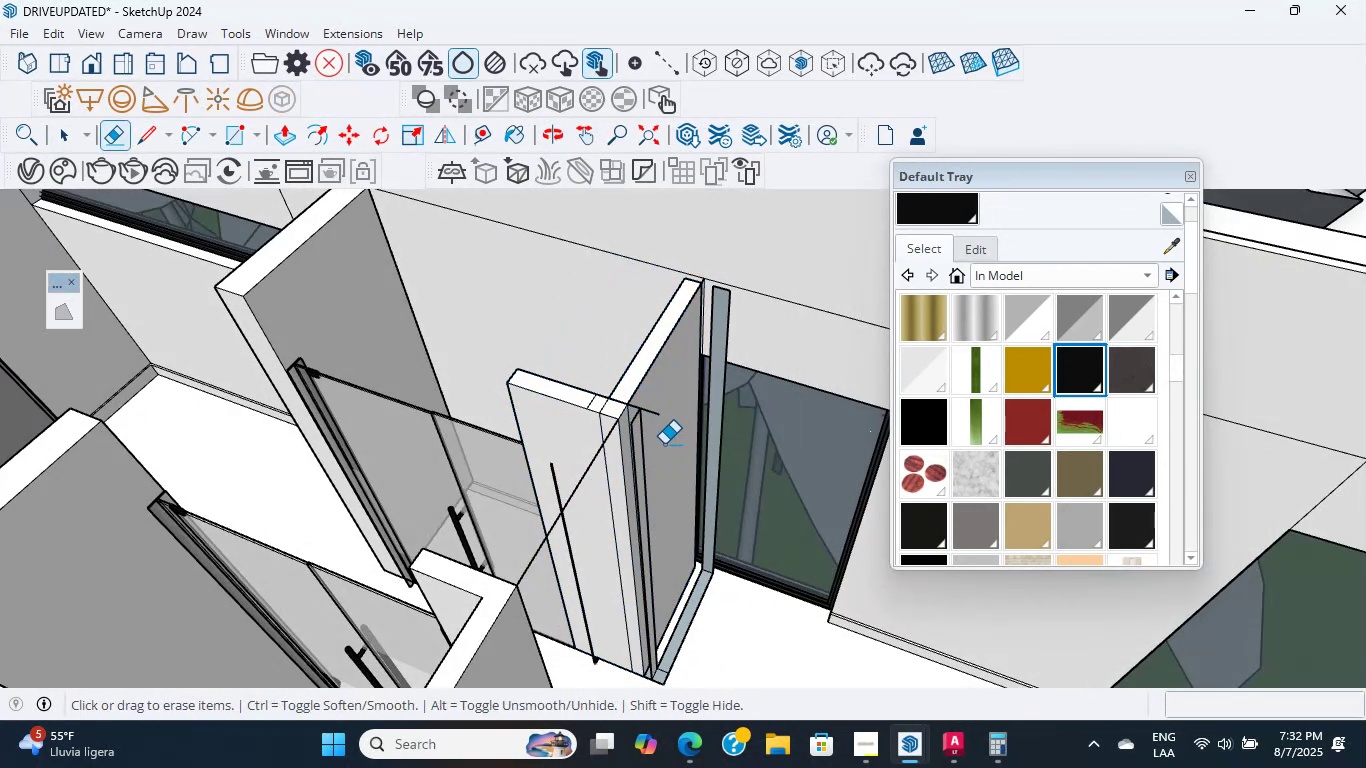 
left_click_drag(start_coordinate=[646, 438], to_coordinate=[649, 408])
 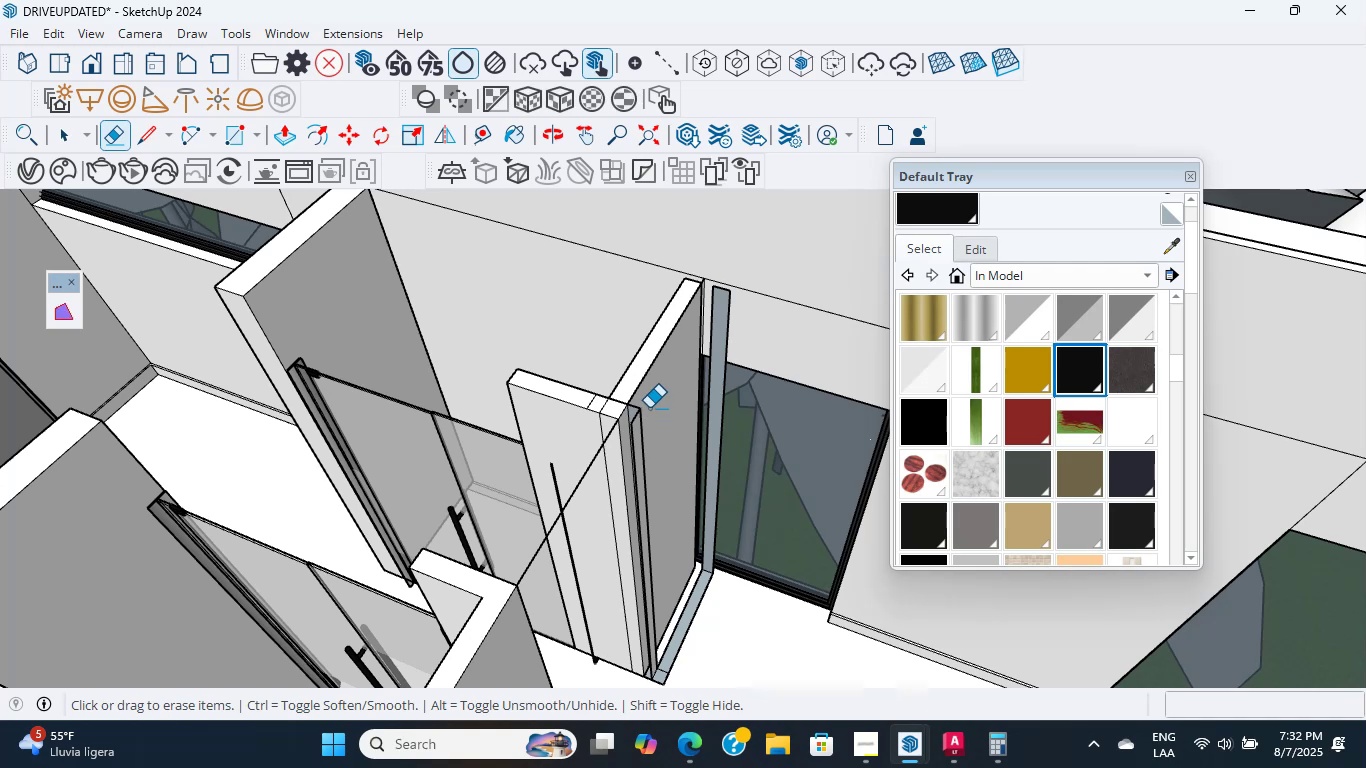 
scroll: coordinate [636, 438], scroll_direction: up, amount: 6.0
 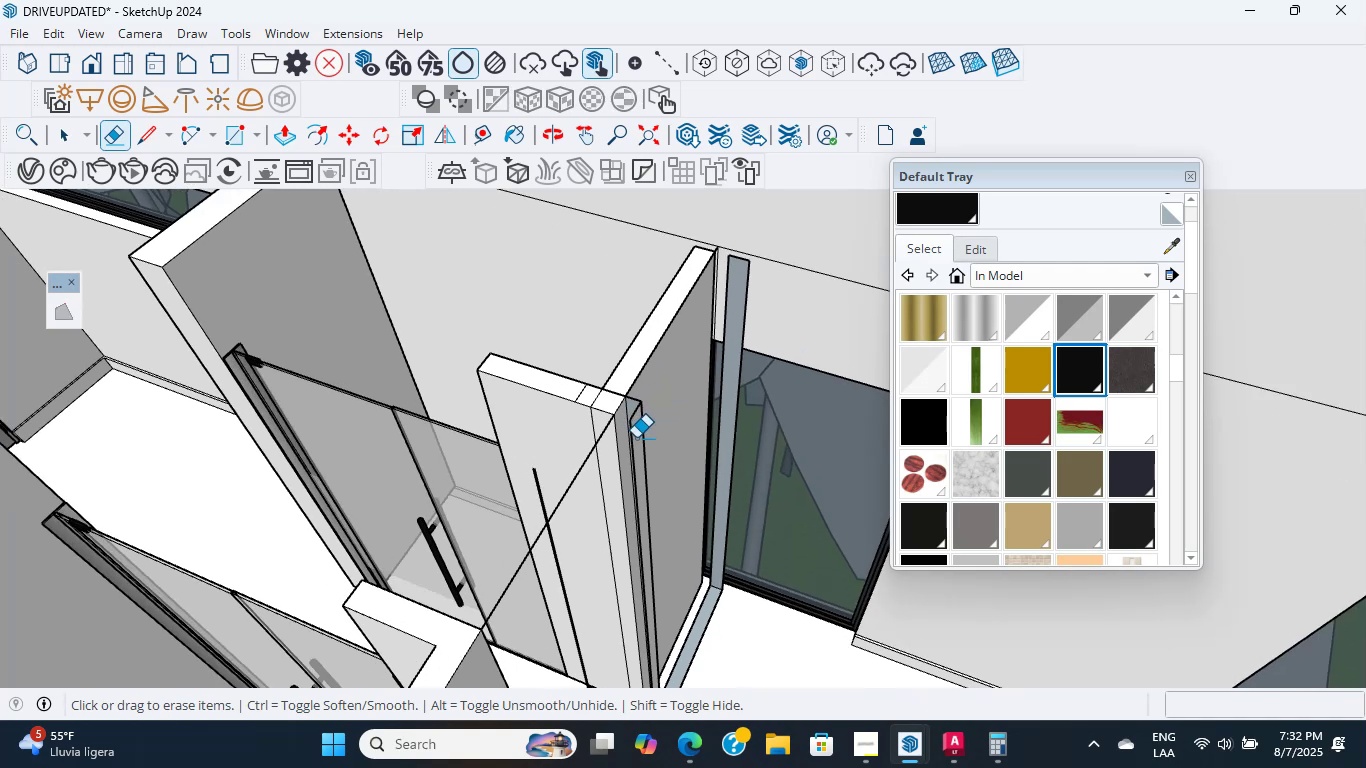 
left_click_drag(start_coordinate=[636, 435], to_coordinate=[643, 403])
 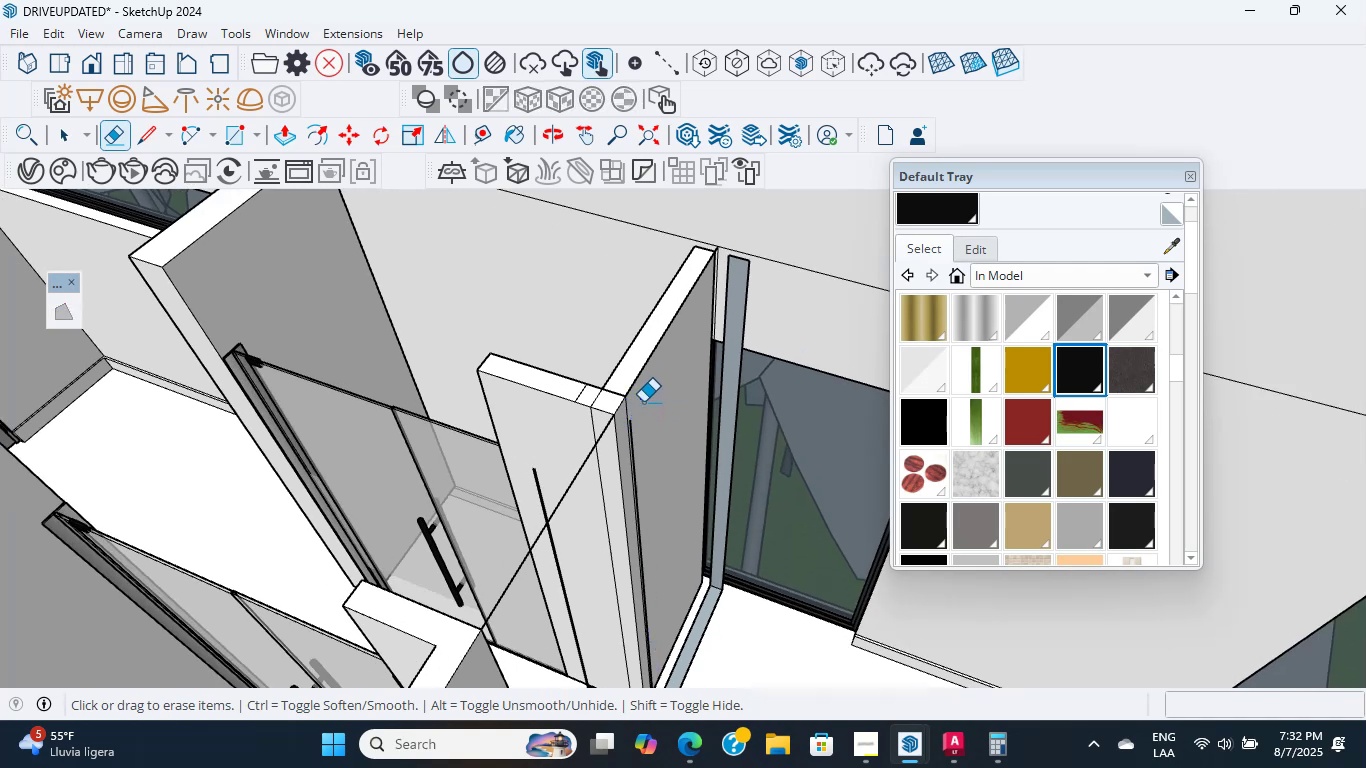 
scroll: coordinate [634, 415], scroll_direction: up, amount: 7.0
 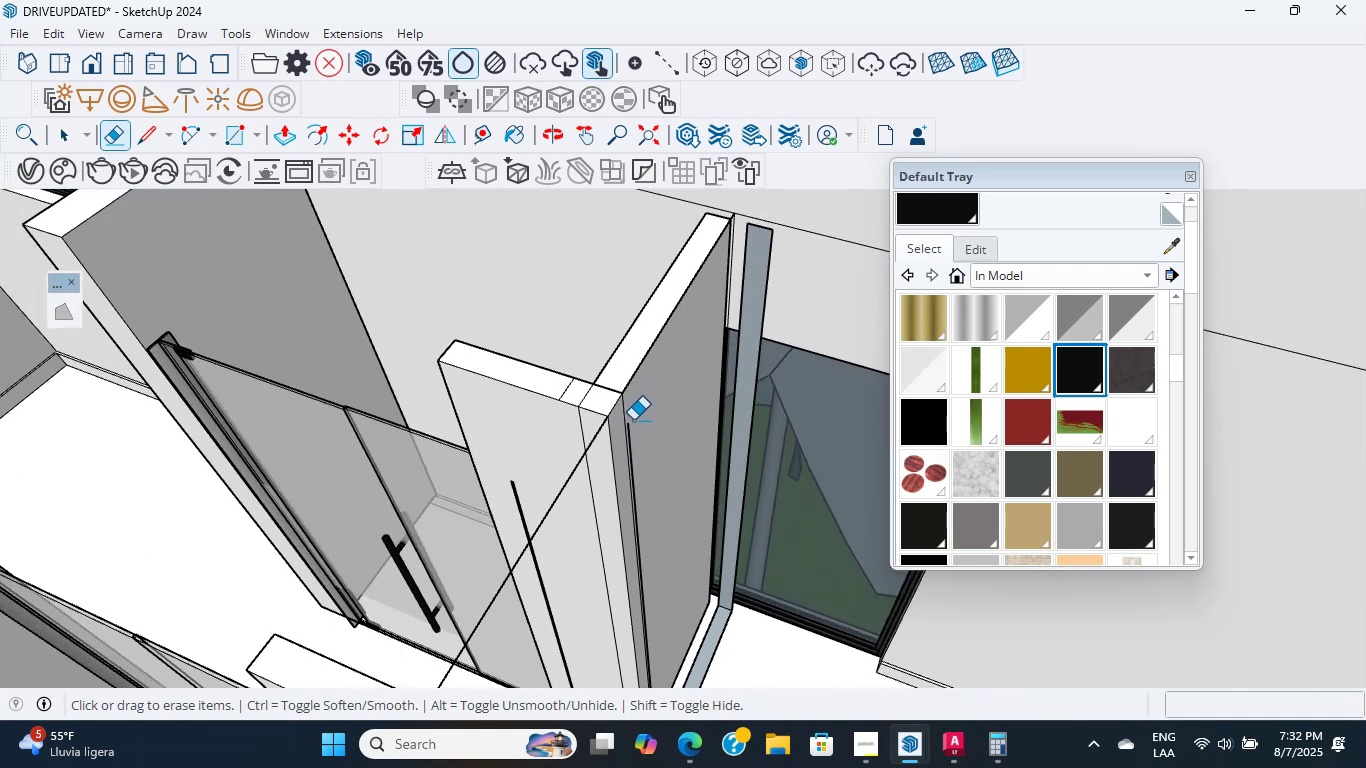 
left_click_drag(start_coordinate=[632, 426], to_coordinate=[632, 442])
 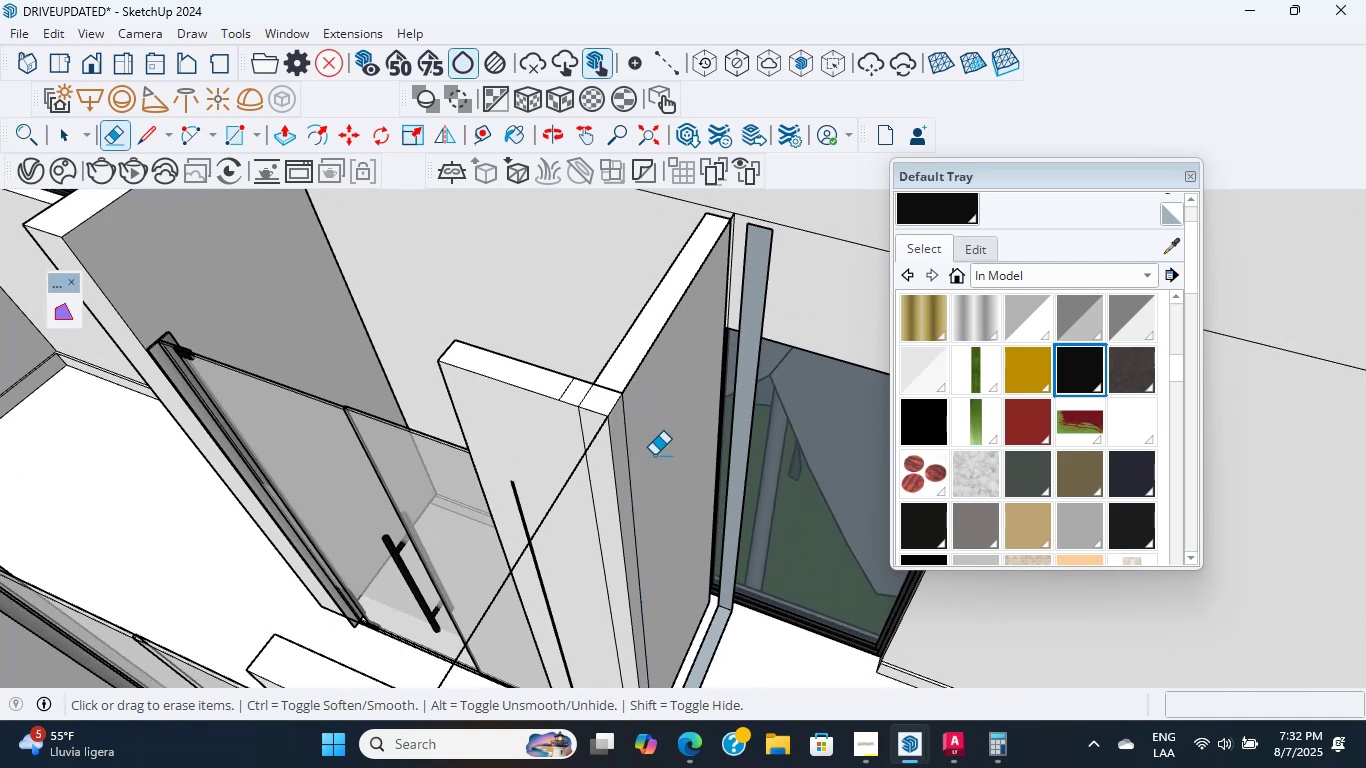 
scroll: coordinate [744, 386], scroll_direction: up, amount: 3.0
 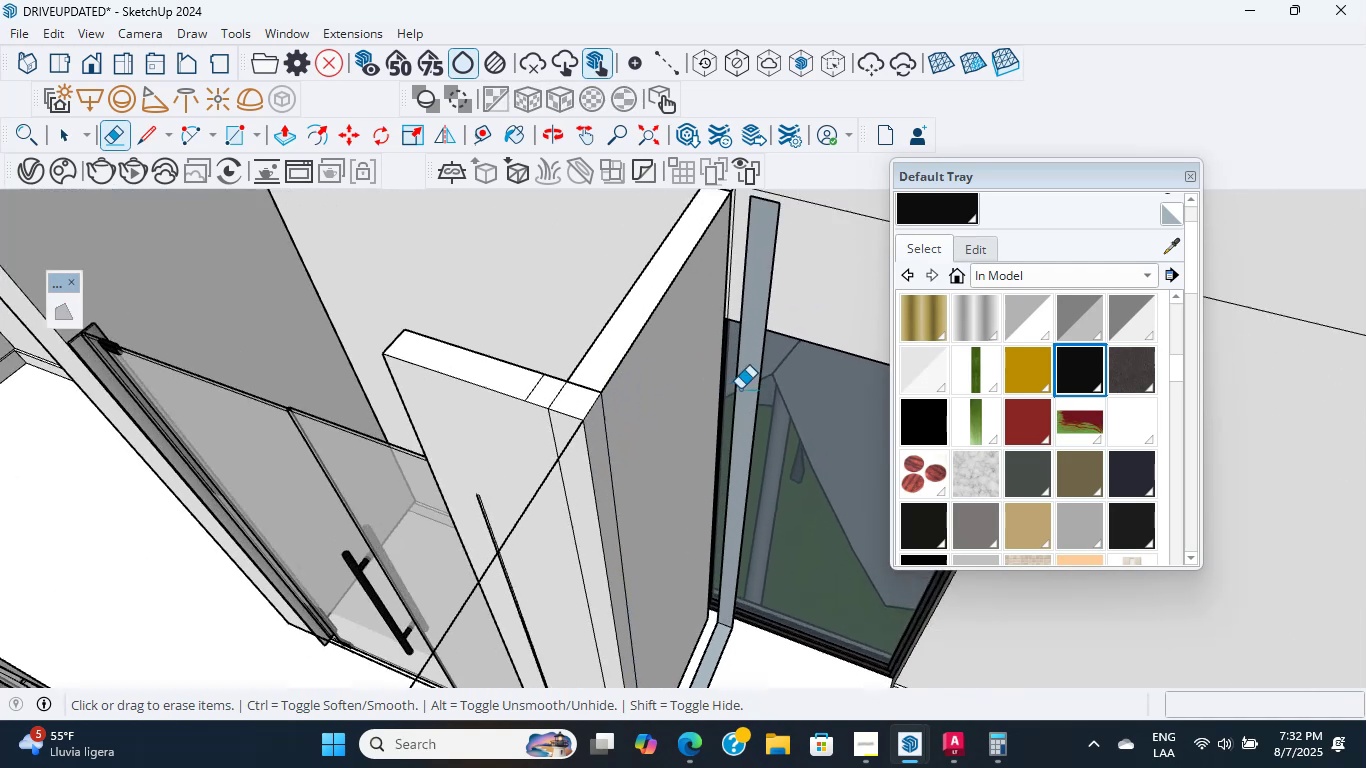 
hold_key(key=ShiftLeft, duration=0.35)
 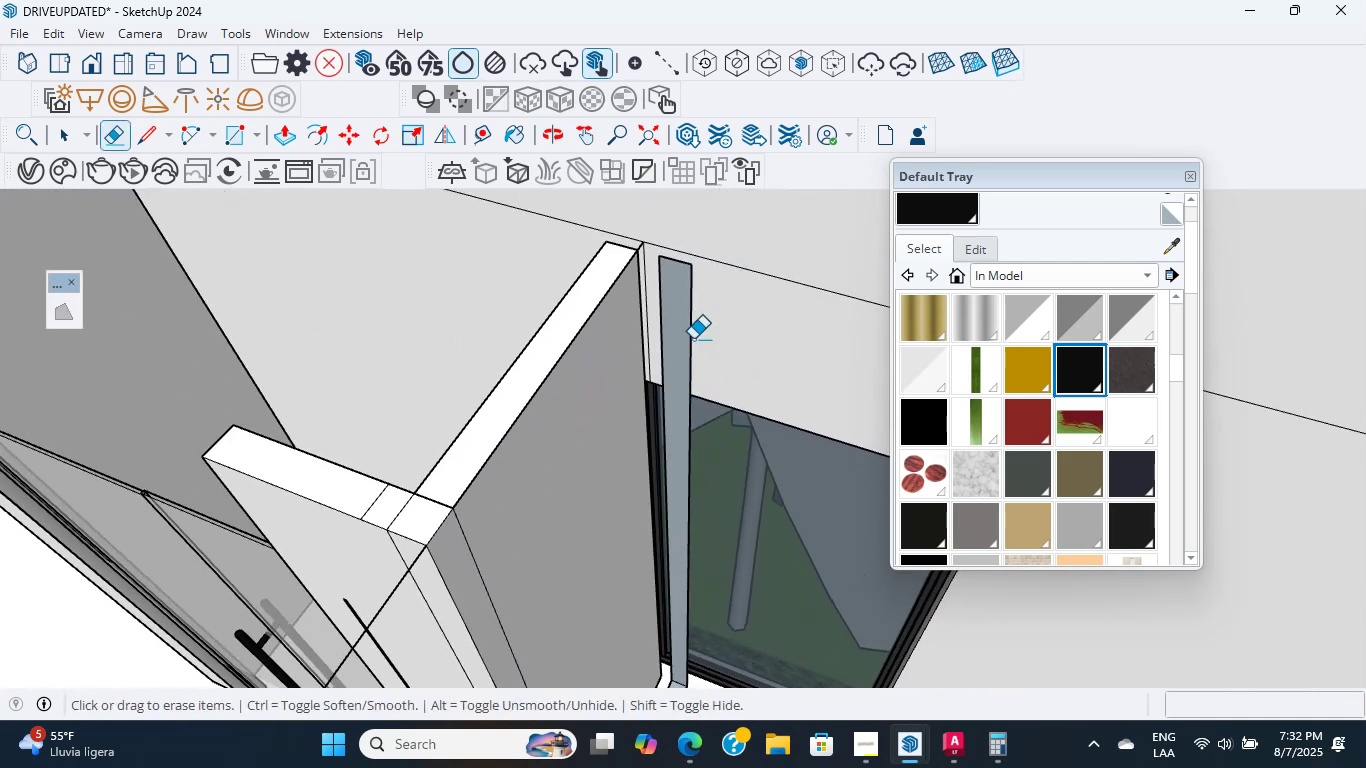 
left_click_drag(start_coordinate=[695, 325], to_coordinate=[683, 297])
 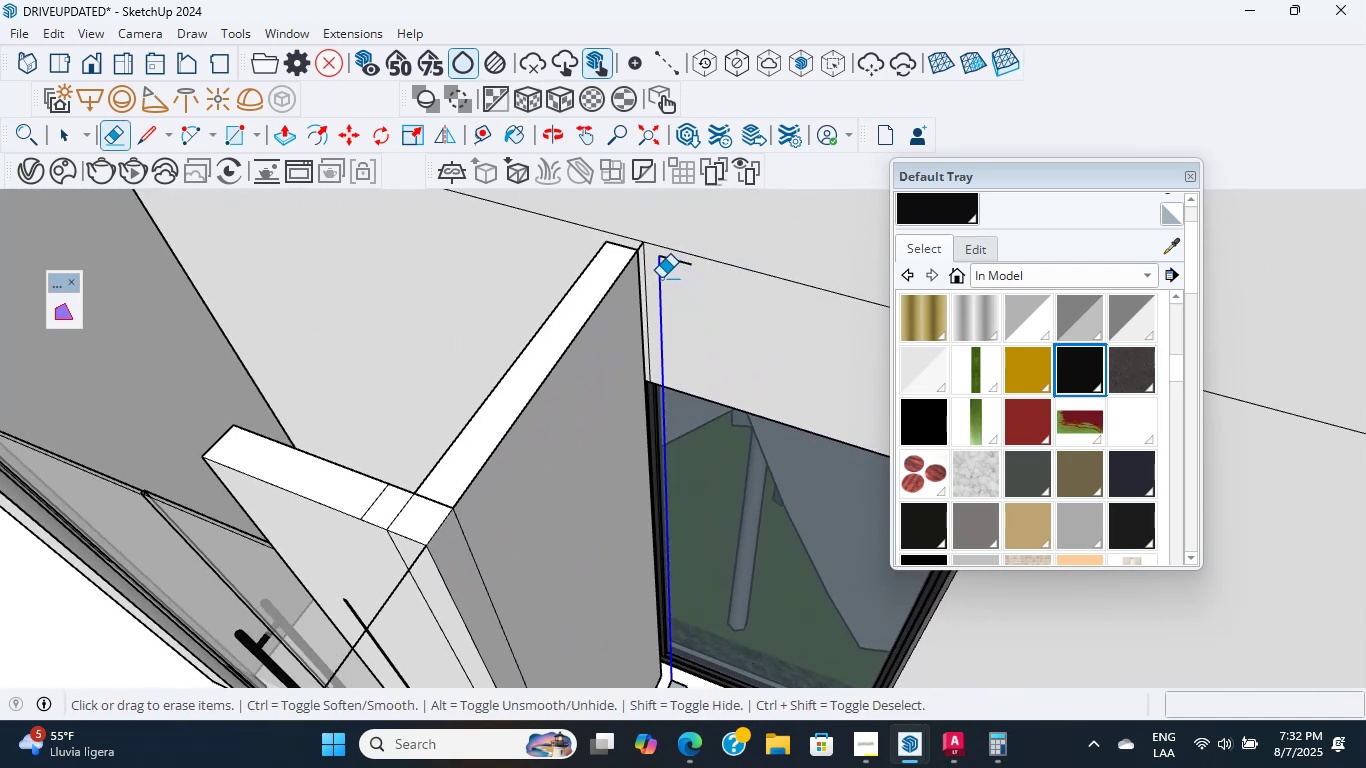 
scroll: coordinate [683, 244], scroll_direction: up, amount: 5.0
 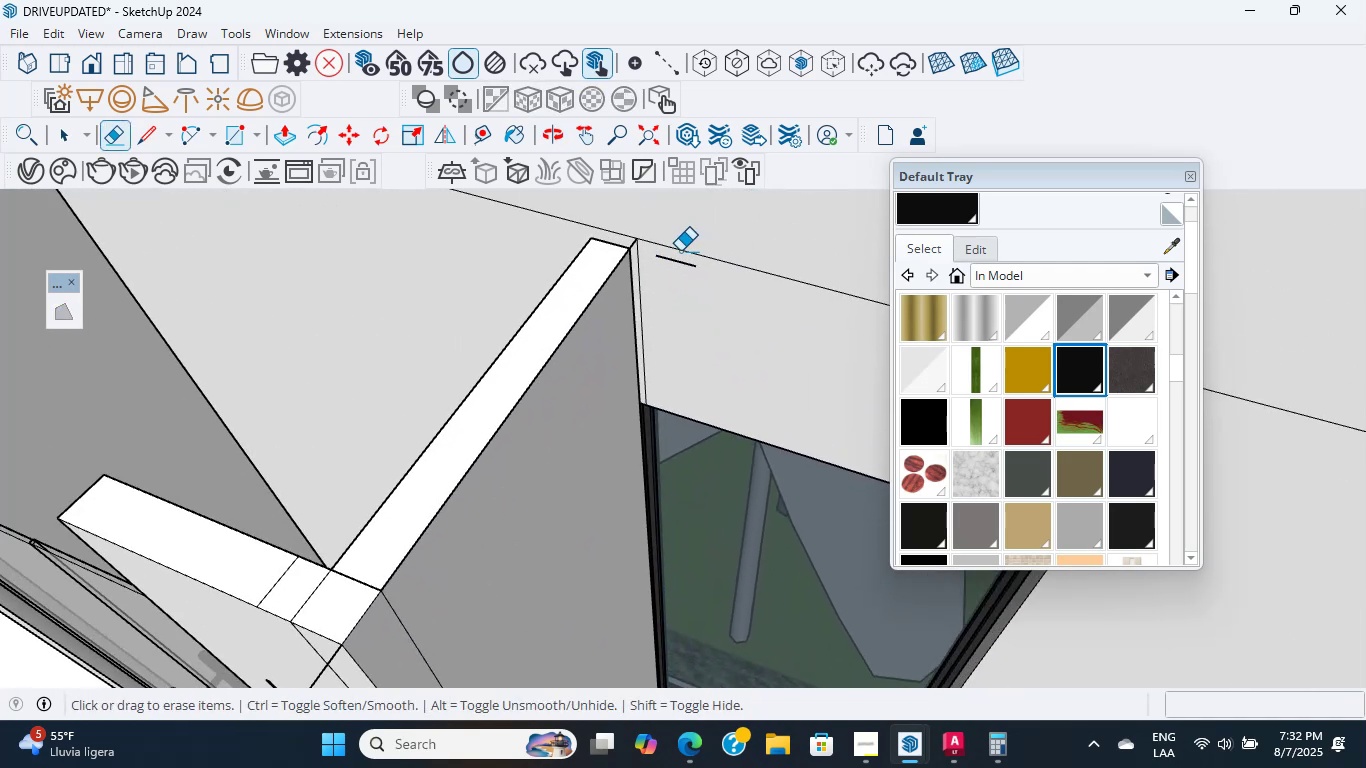 
left_click_drag(start_coordinate=[677, 259], to_coordinate=[676, 275])
 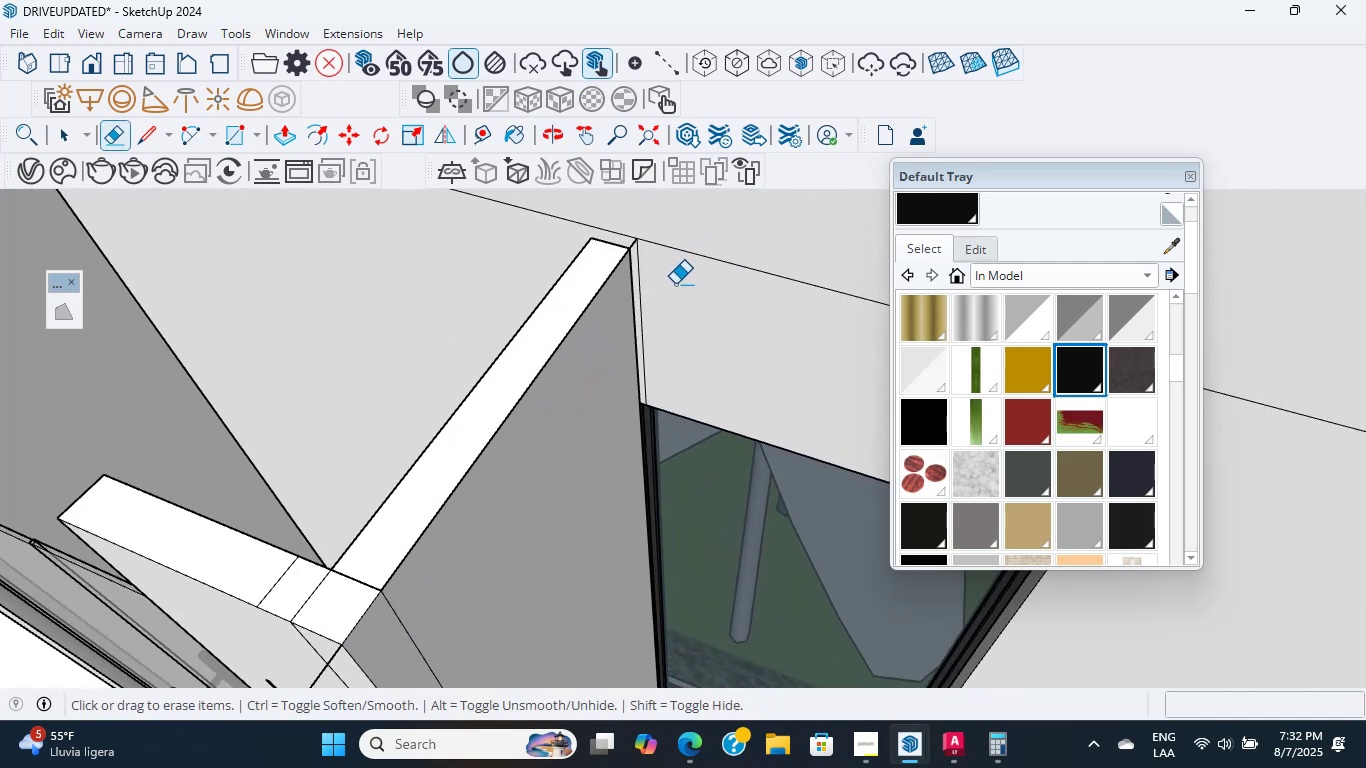 
scroll: coordinate [635, 297], scroll_direction: up, amount: 9.0
 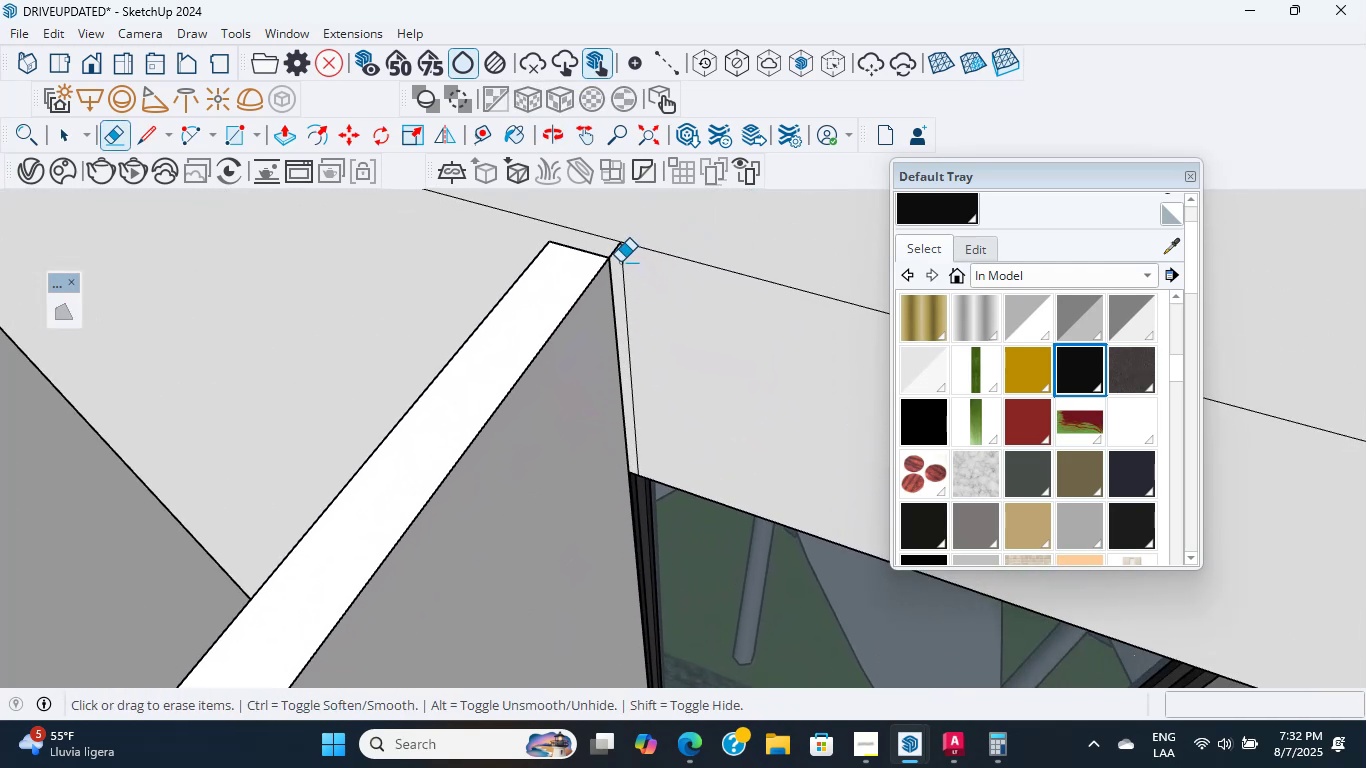 
hold_key(key=ShiftLeft, duration=0.42)
 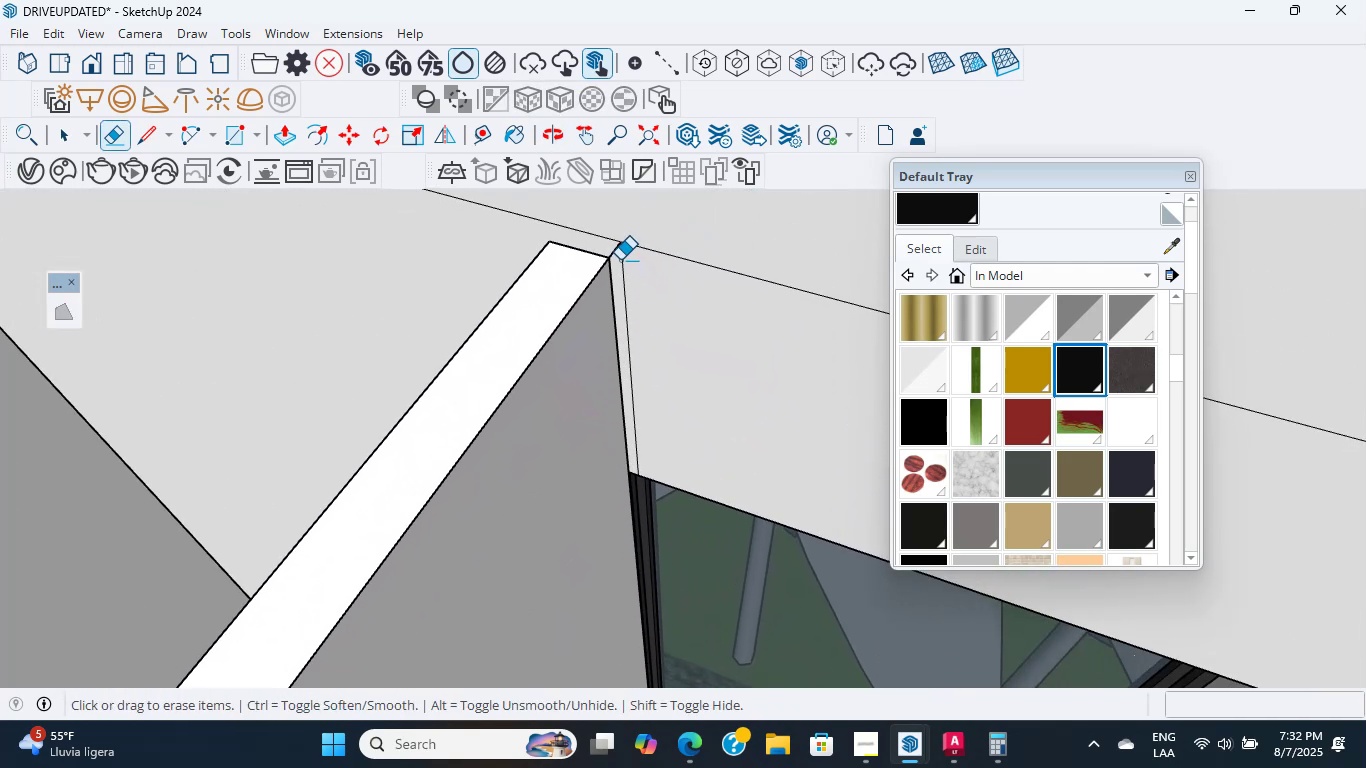 
scroll: coordinate [556, 604], scroll_direction: up, amount: 8.0
 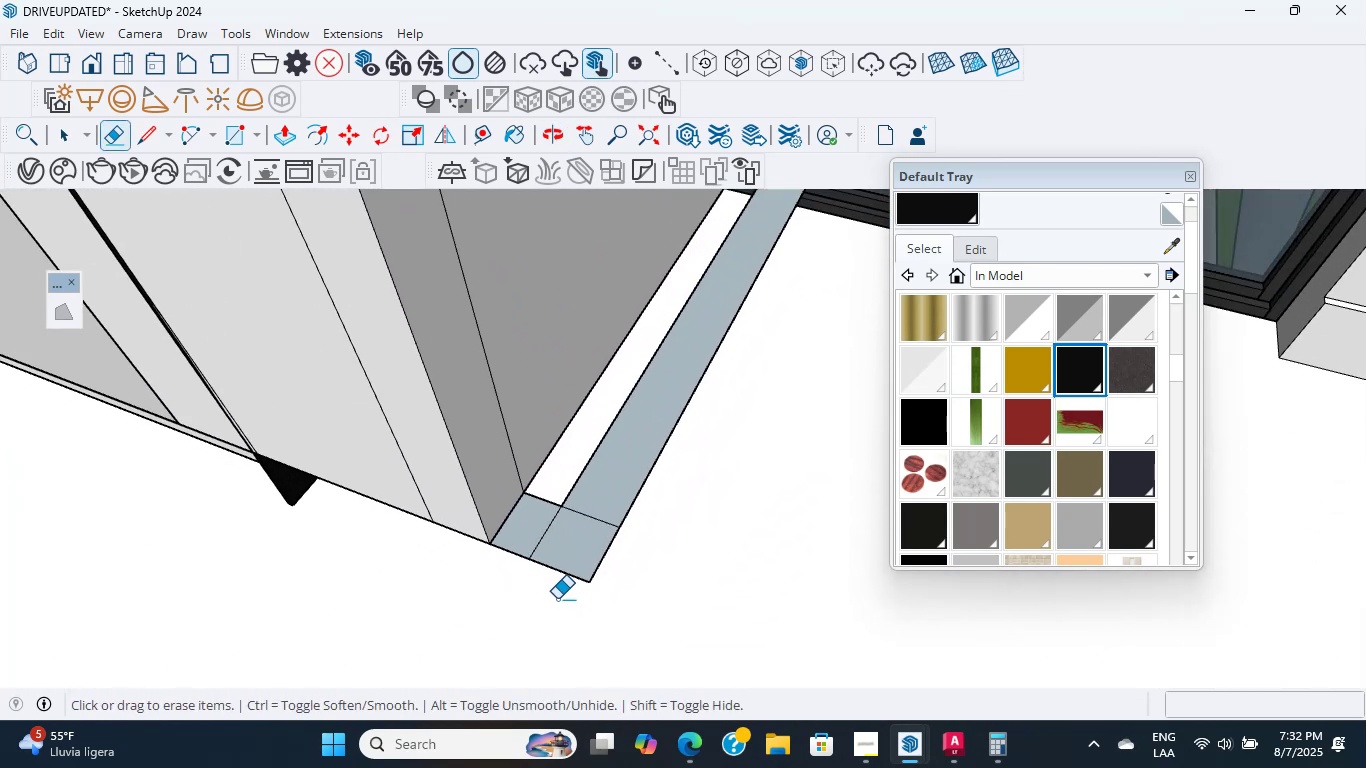 
hold_key(key=ShiftLeft, duration=3.48)
 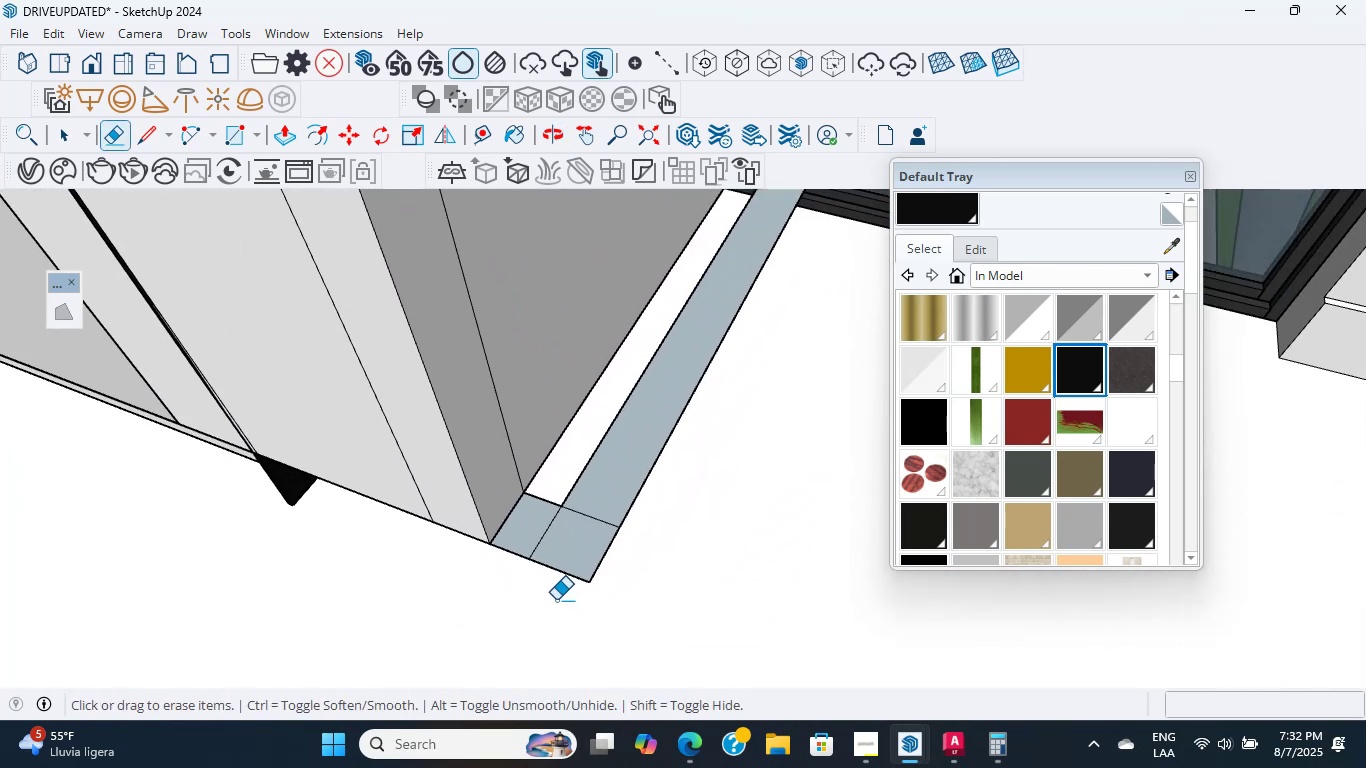 
left_click_drag(start_coordinate=[557, 599], to_coordinate=[604, 494])
 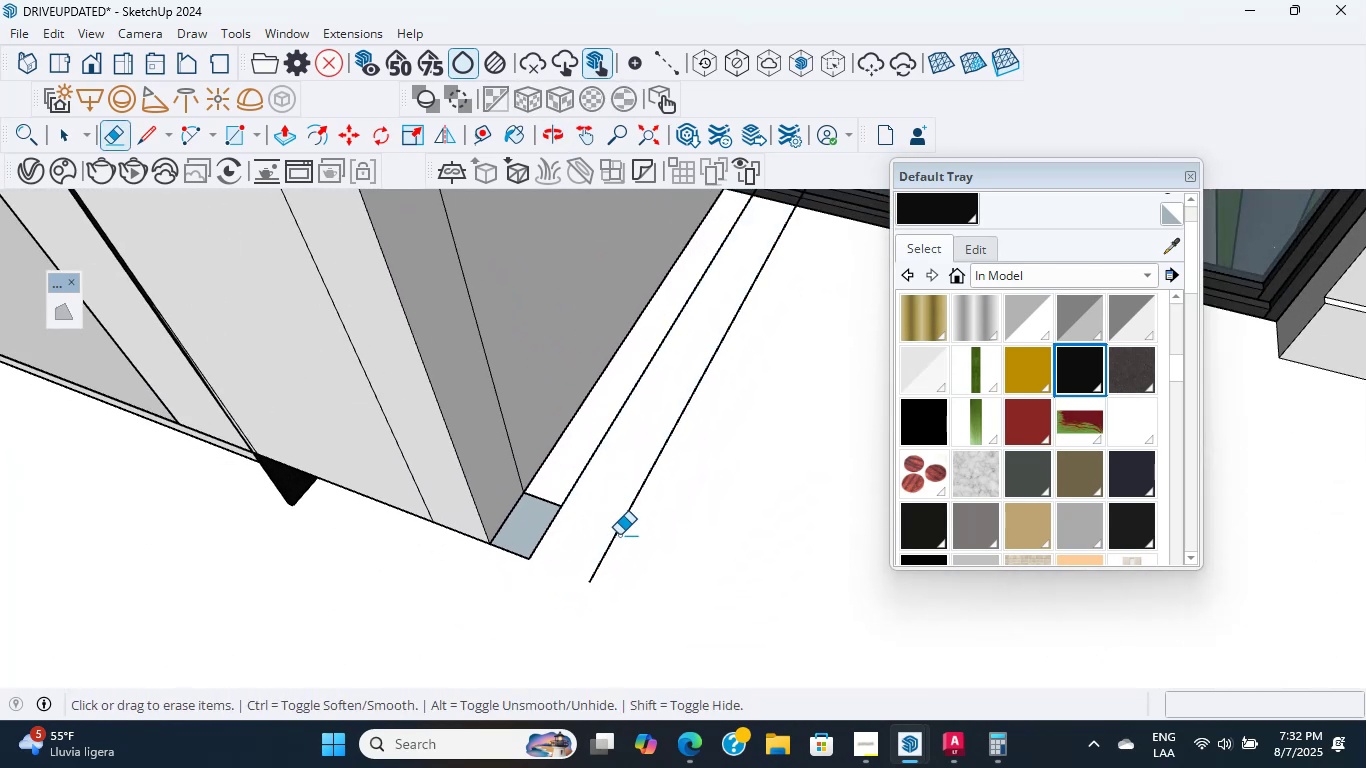 
left_click_drag(start_coordinate=[626, 558], to_coordinate=[599, 523])
 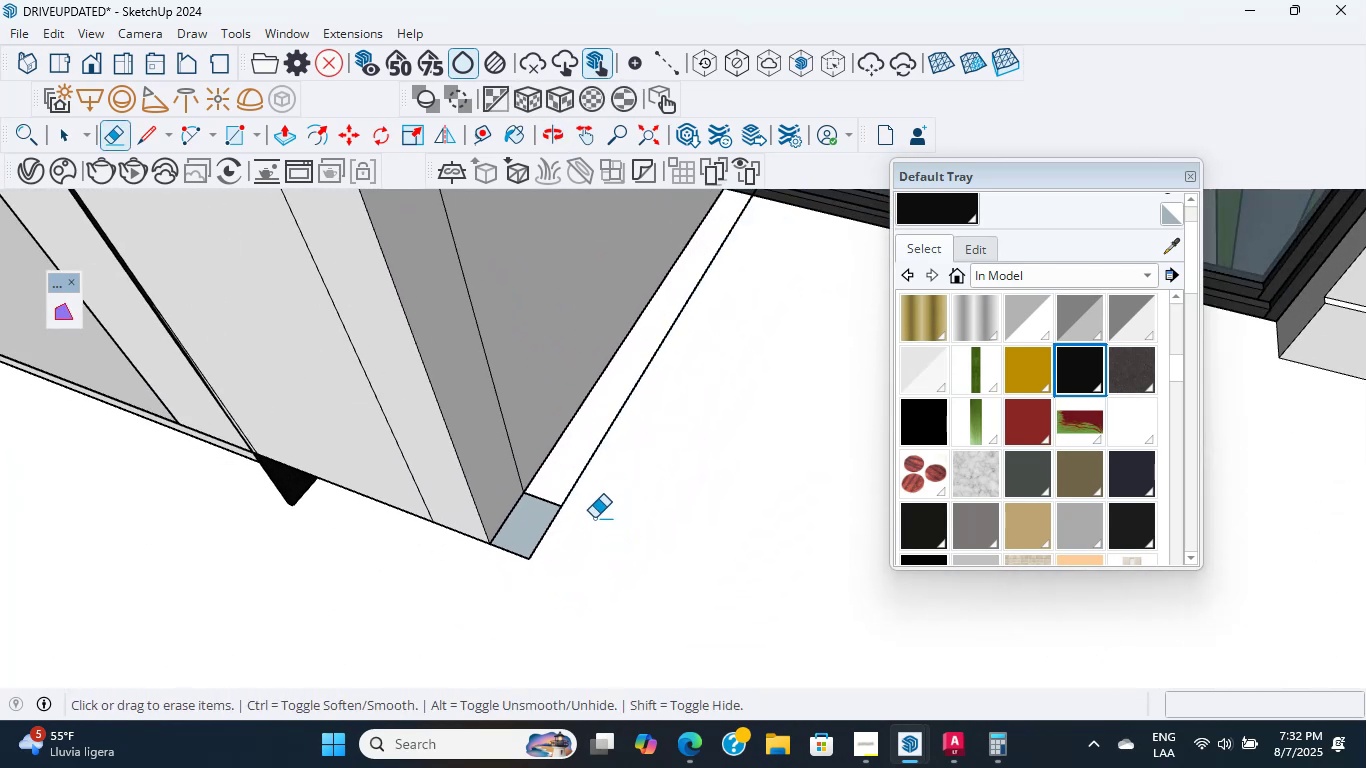 
left_click_drag(start_coordinate=[566, 556], to_coordinate=[554, 500])
 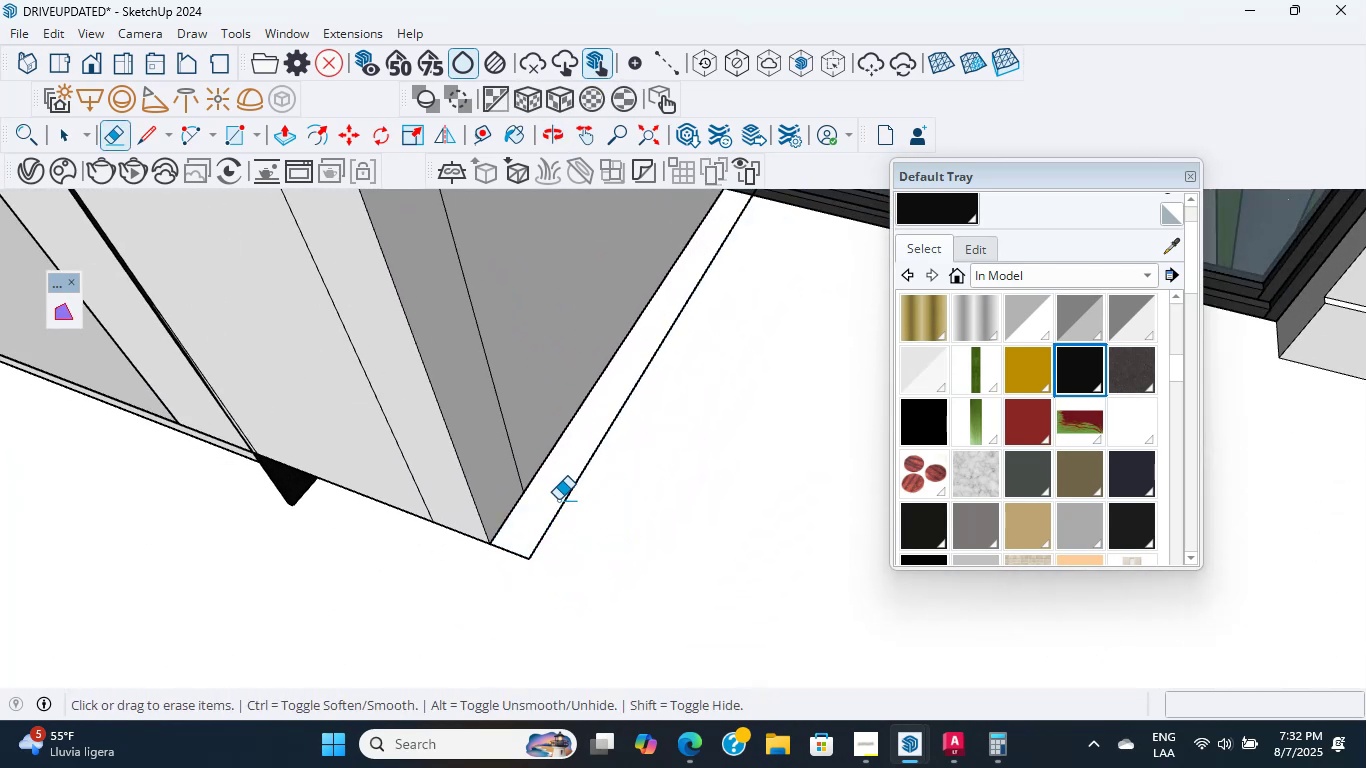 
left_click_drag(start_coordinate=[567, 500], to_coordinate=[573, 526])
 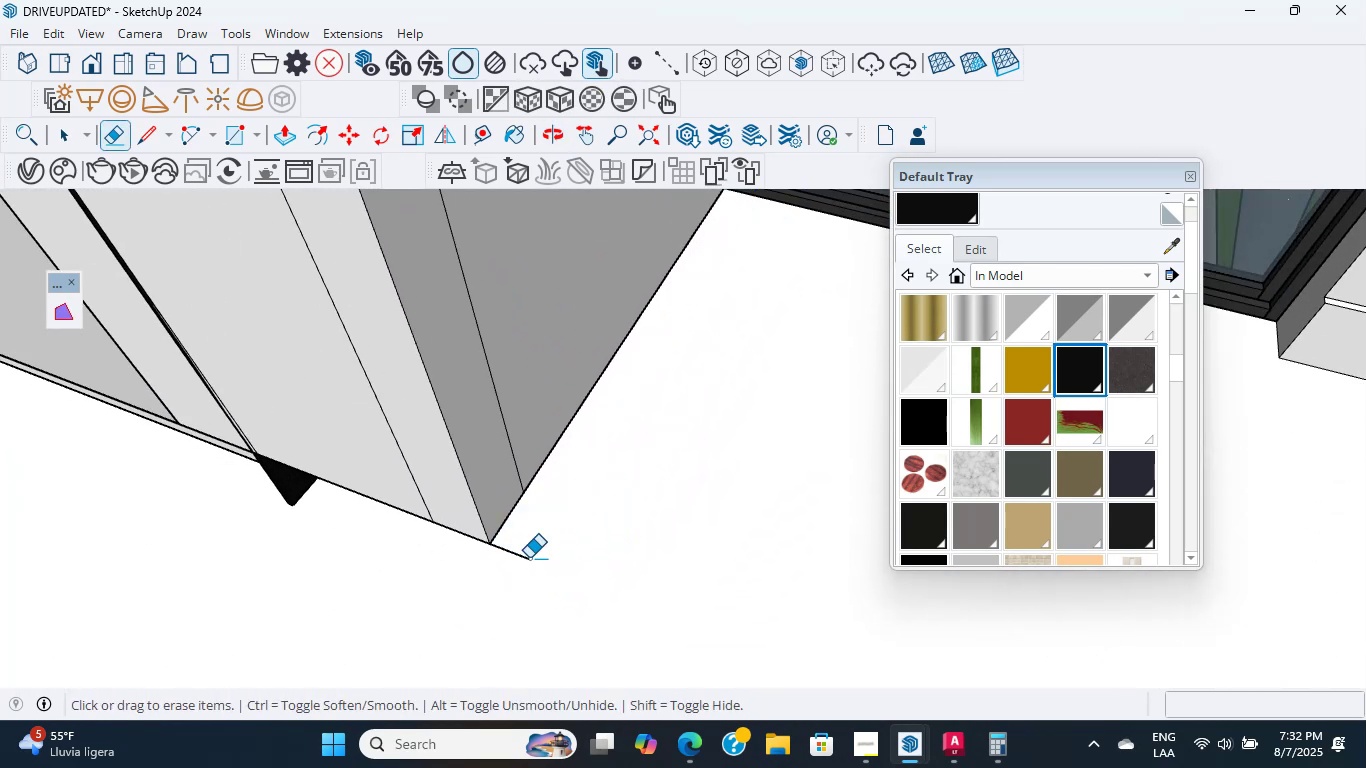 
left_click_drag(start_coordinate=[523, 561], to_coordinate=[523, 542])
 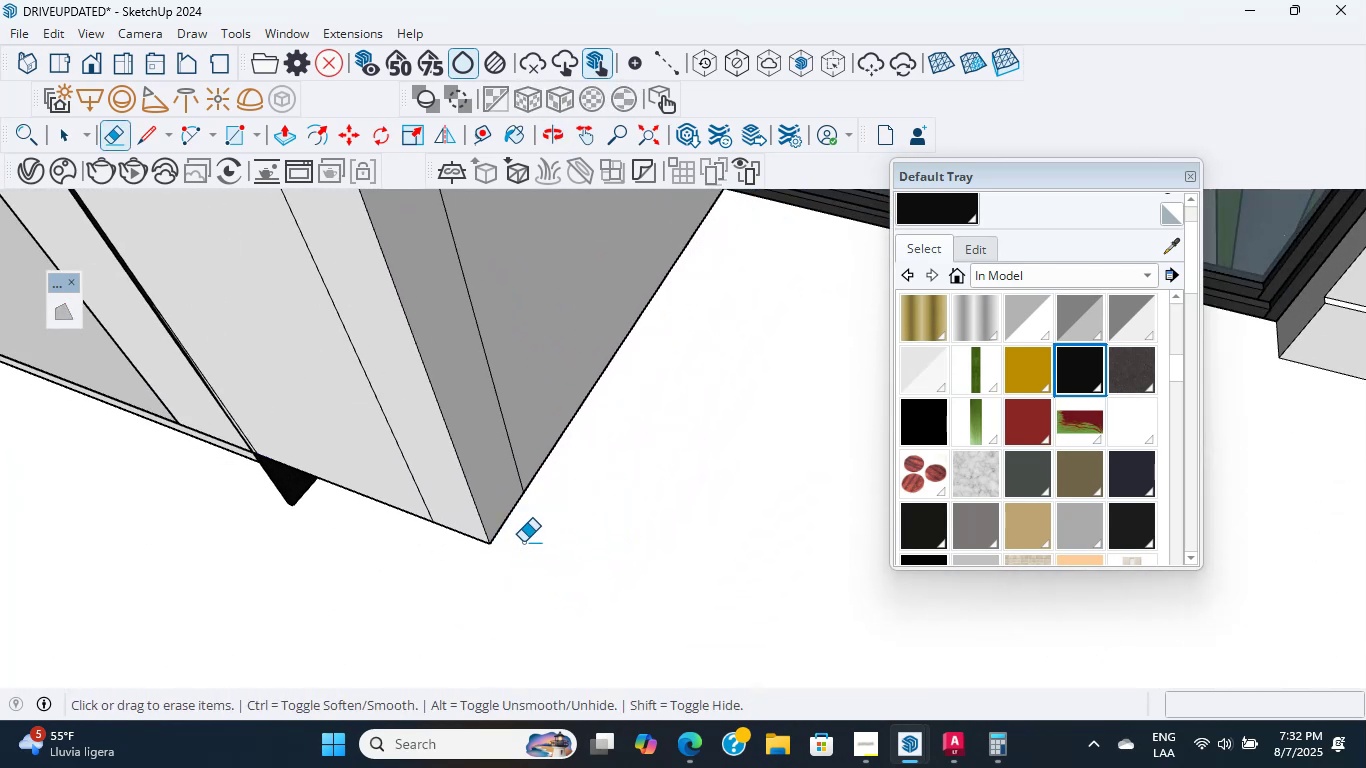 
scroll: coordinate [677, 496], scroll_direction: down, amount: 10.0
 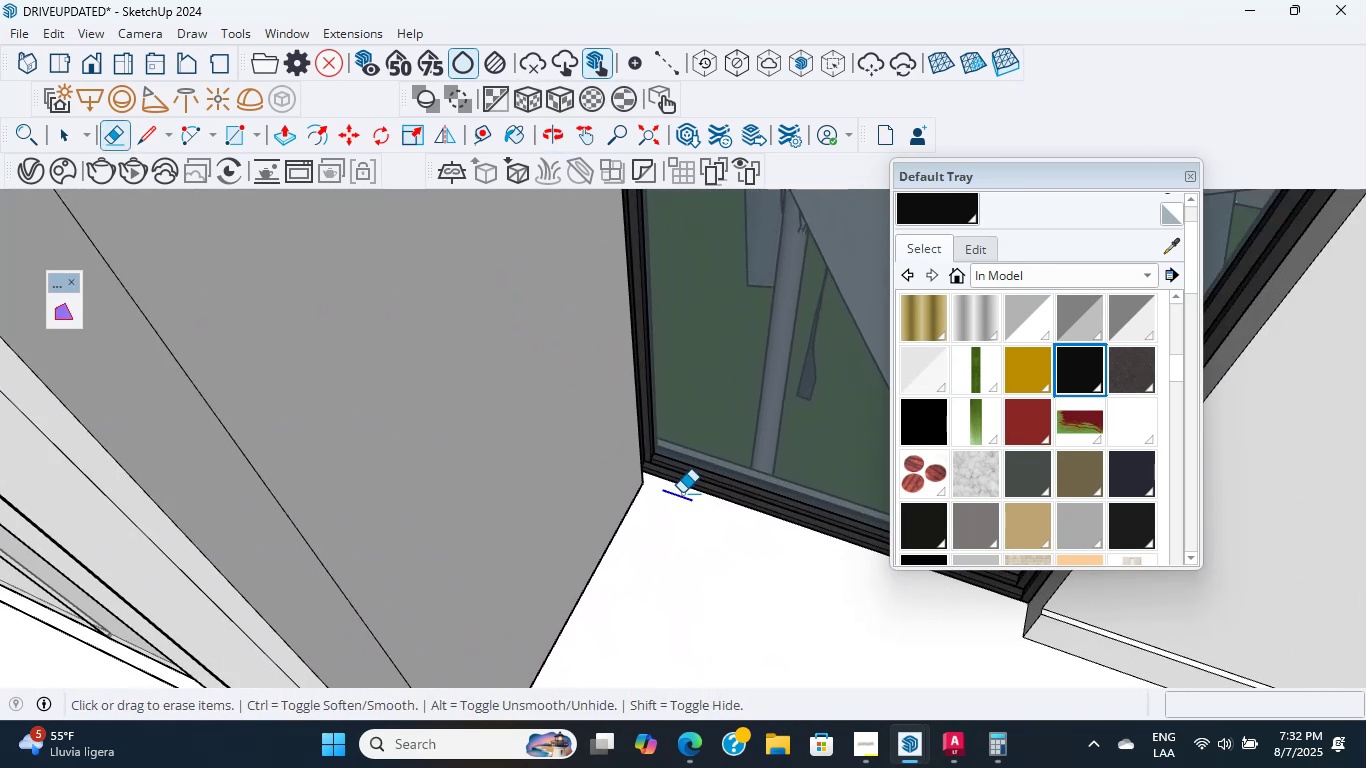 
hold_key(key=ShiftLeft, duration=1.42)
 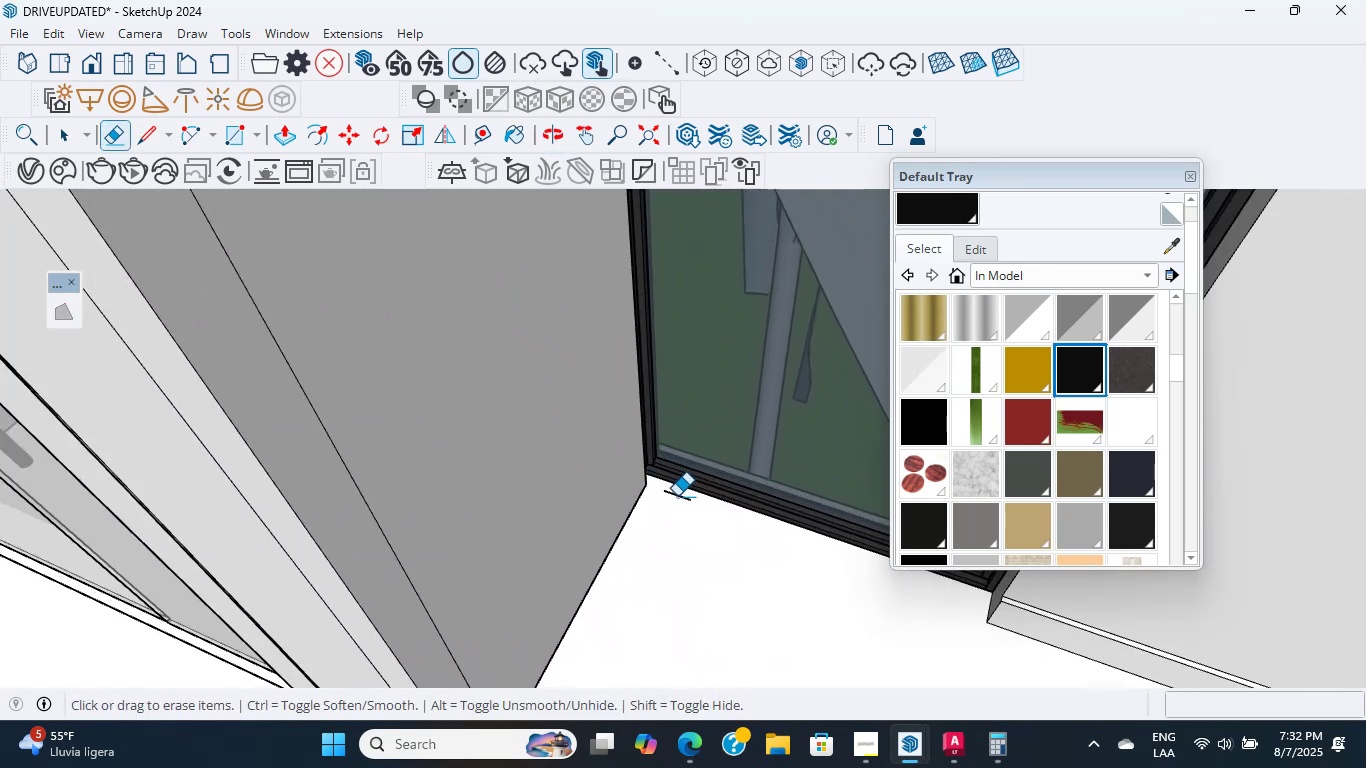 
left_click([682, 493])
 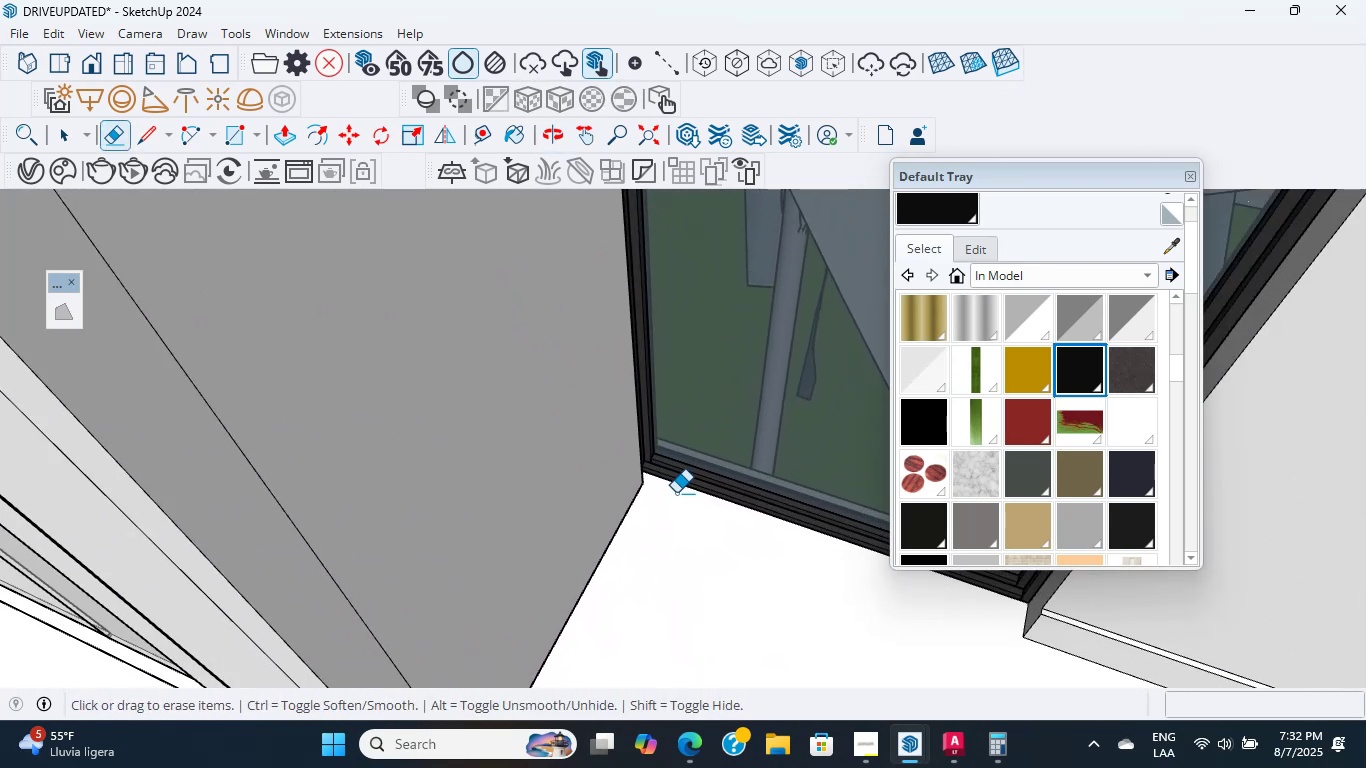 
scroll: coordinate [598, 456], scroll_direction: down, amount: 40.0
 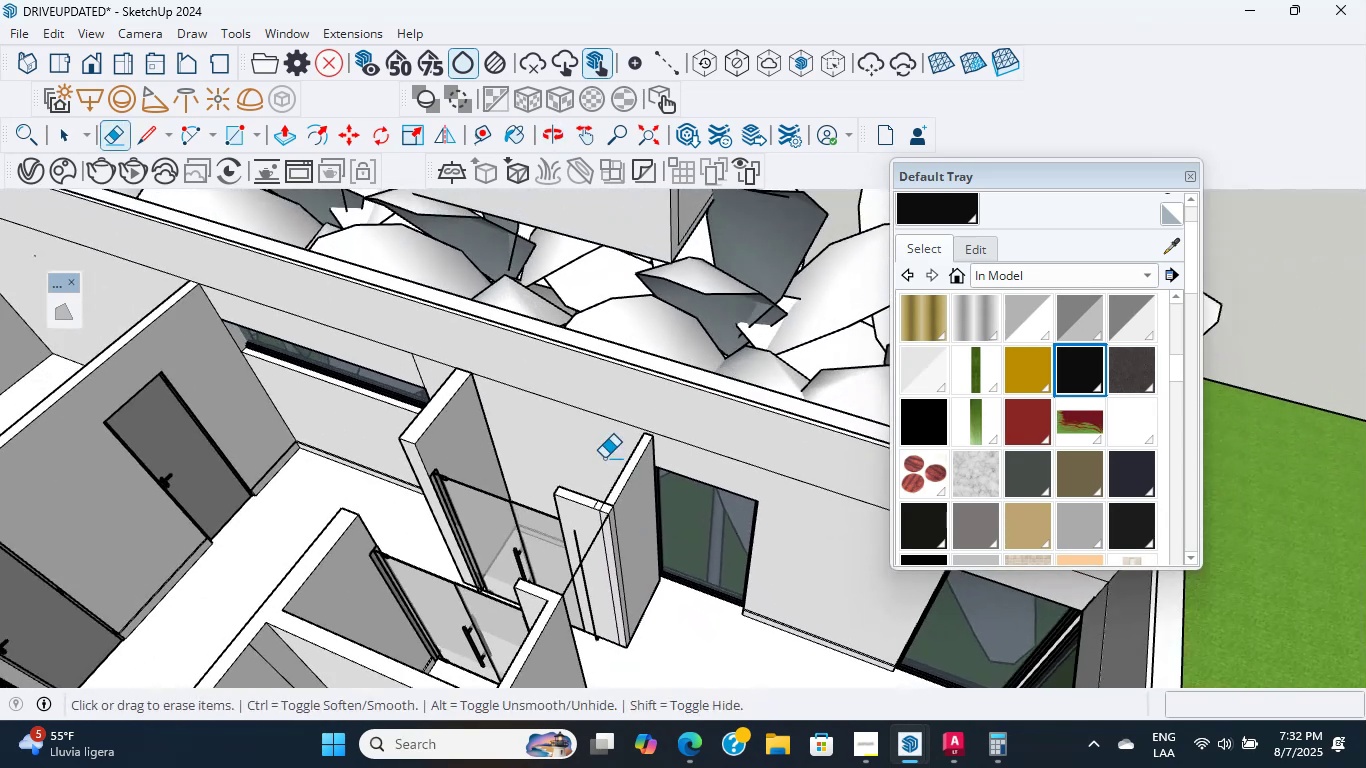 
hold_key(key=ShiftLeft, duration=0.54)
 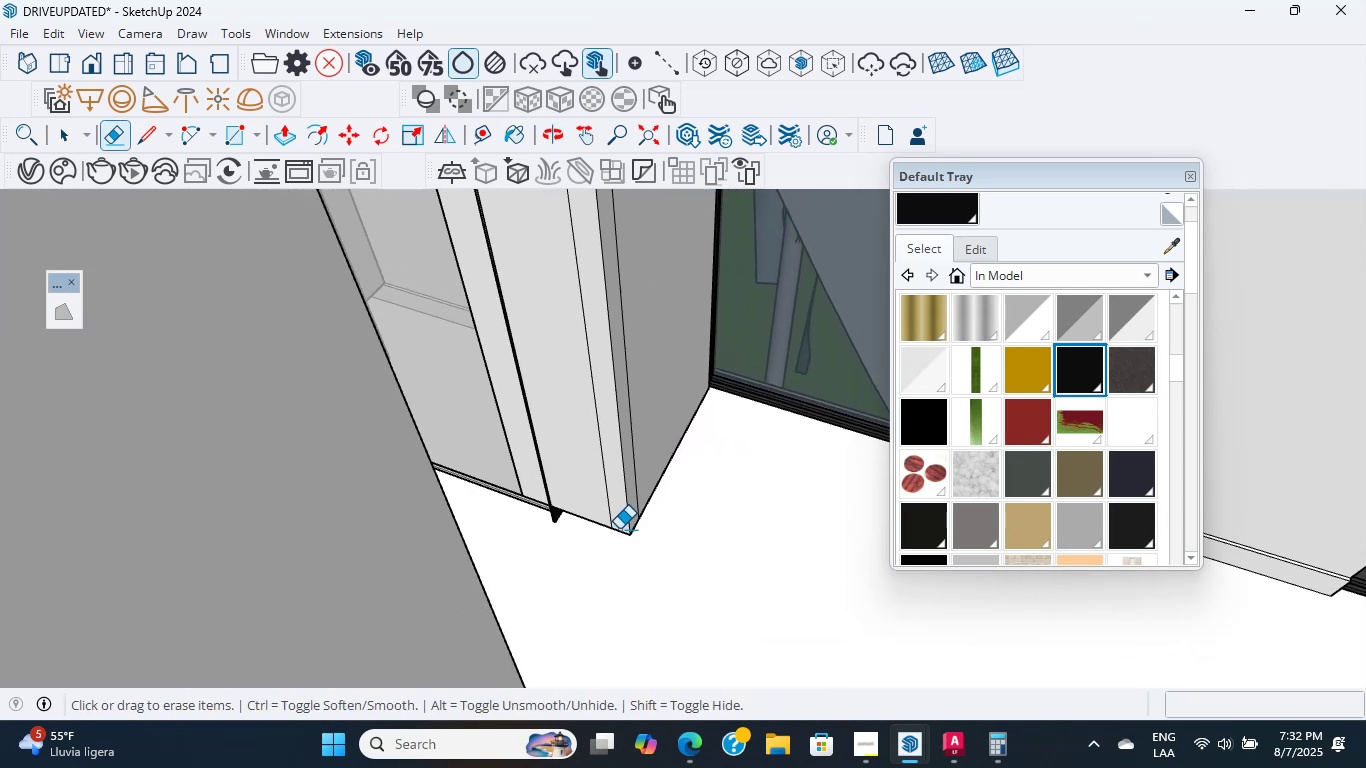 
hold_key(key=ShiftLeft, duration=1.43)
 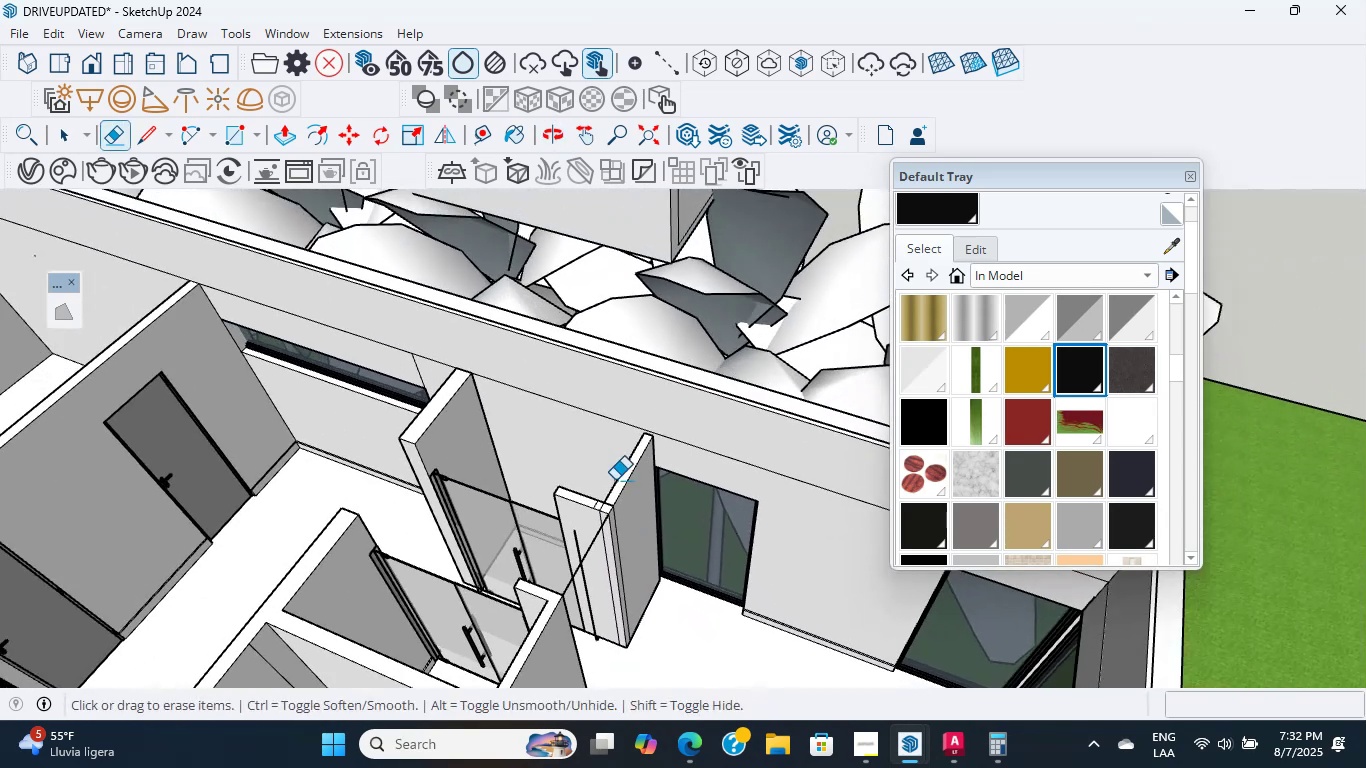 
scroll: coordinate [530, 311], scroll_direction: up, amount: 52.0
 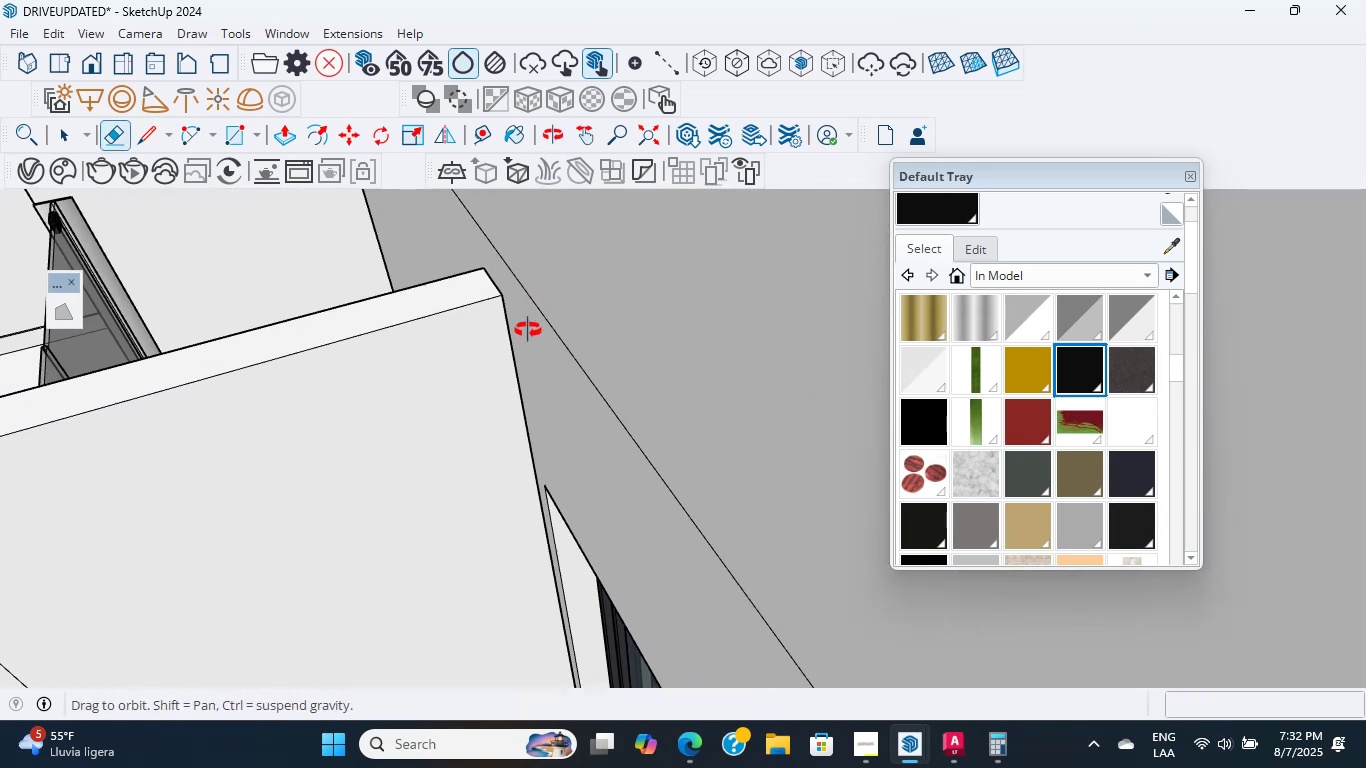 
left_click_drag(start_coordinate=[495, 345], to_coordinate=[497, 338])
 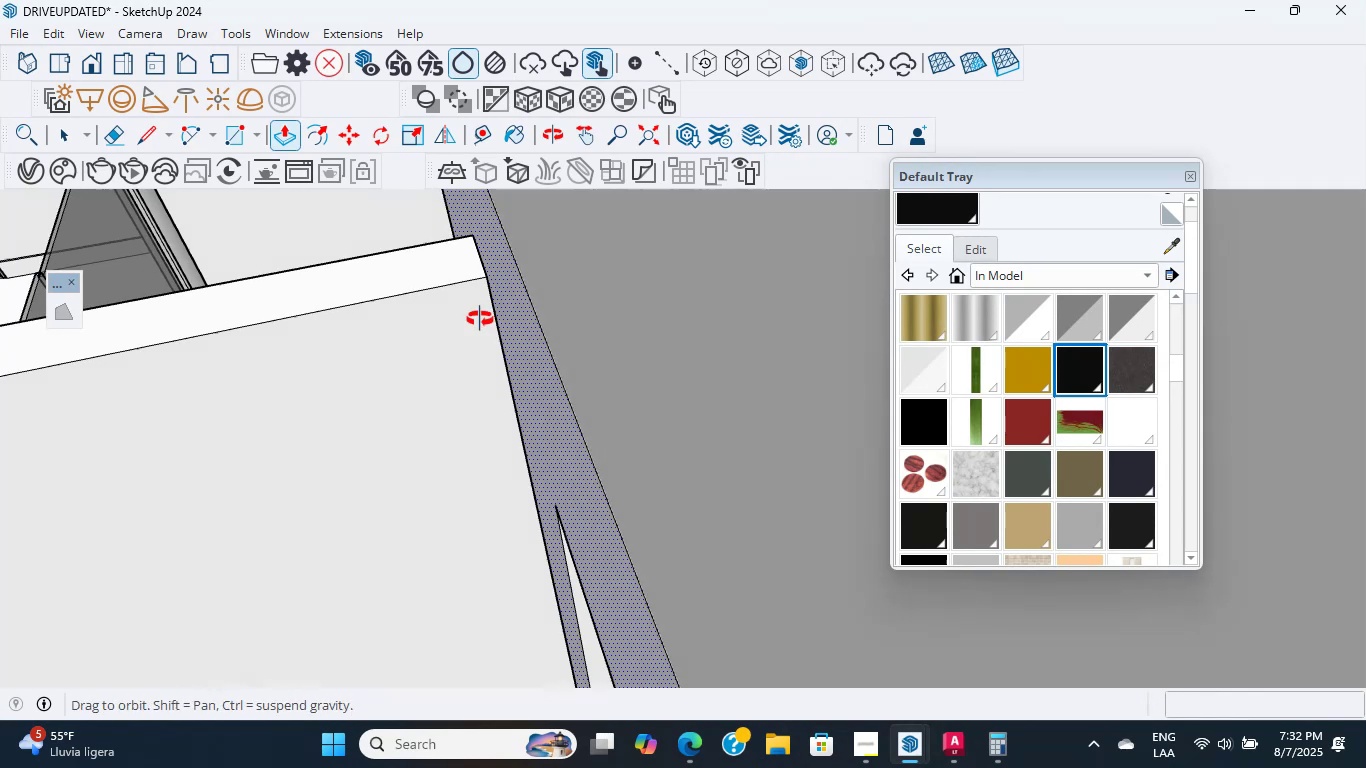 
middle_click([495, 345])
 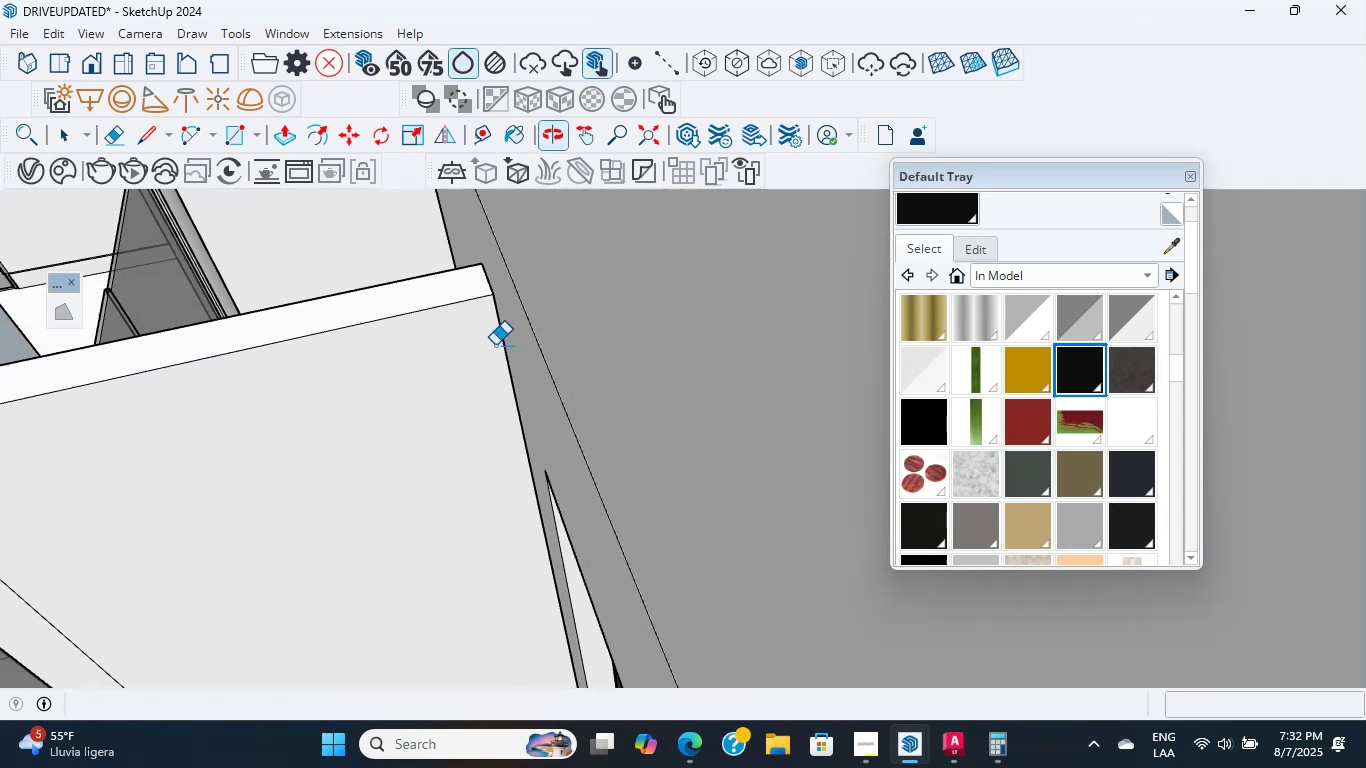 
key(P)
 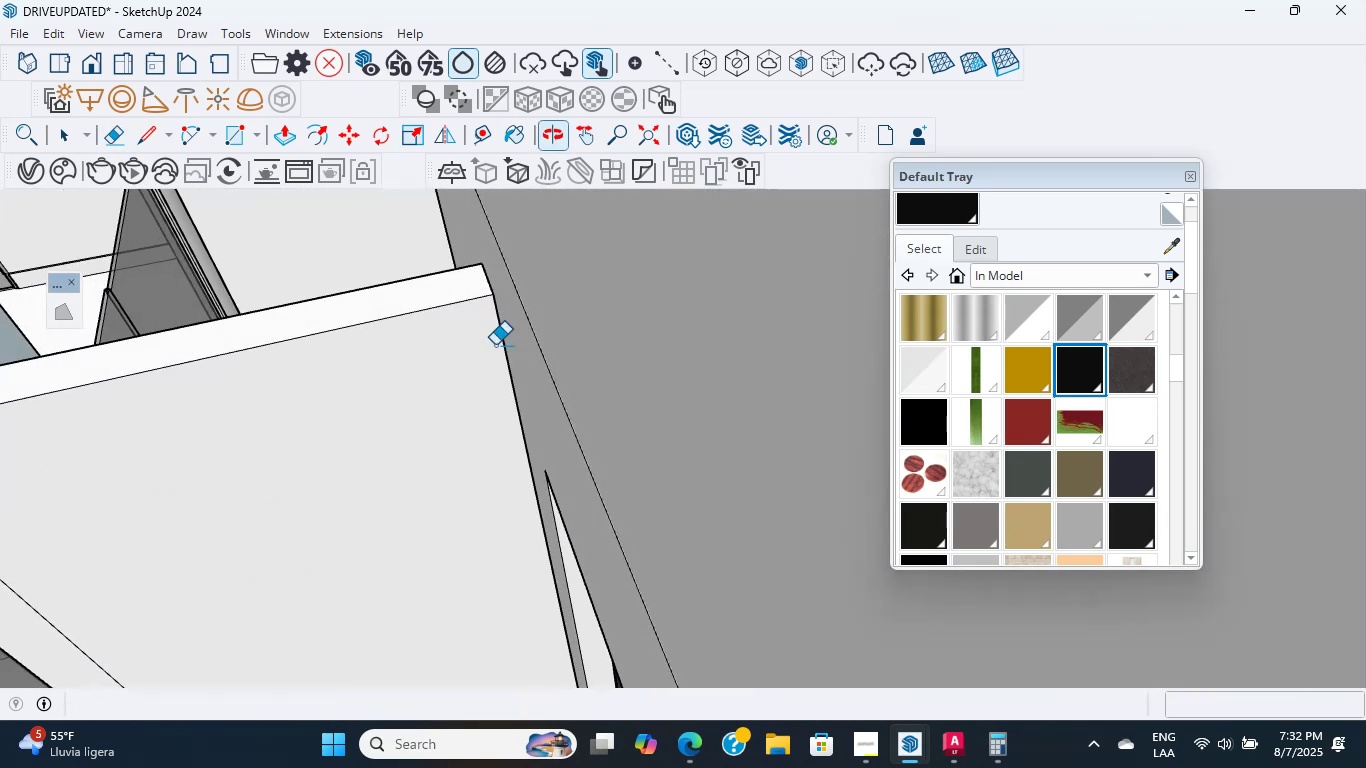 
scroll: coordinate [518, 321], scroll_direction: up, amount: 7.0
 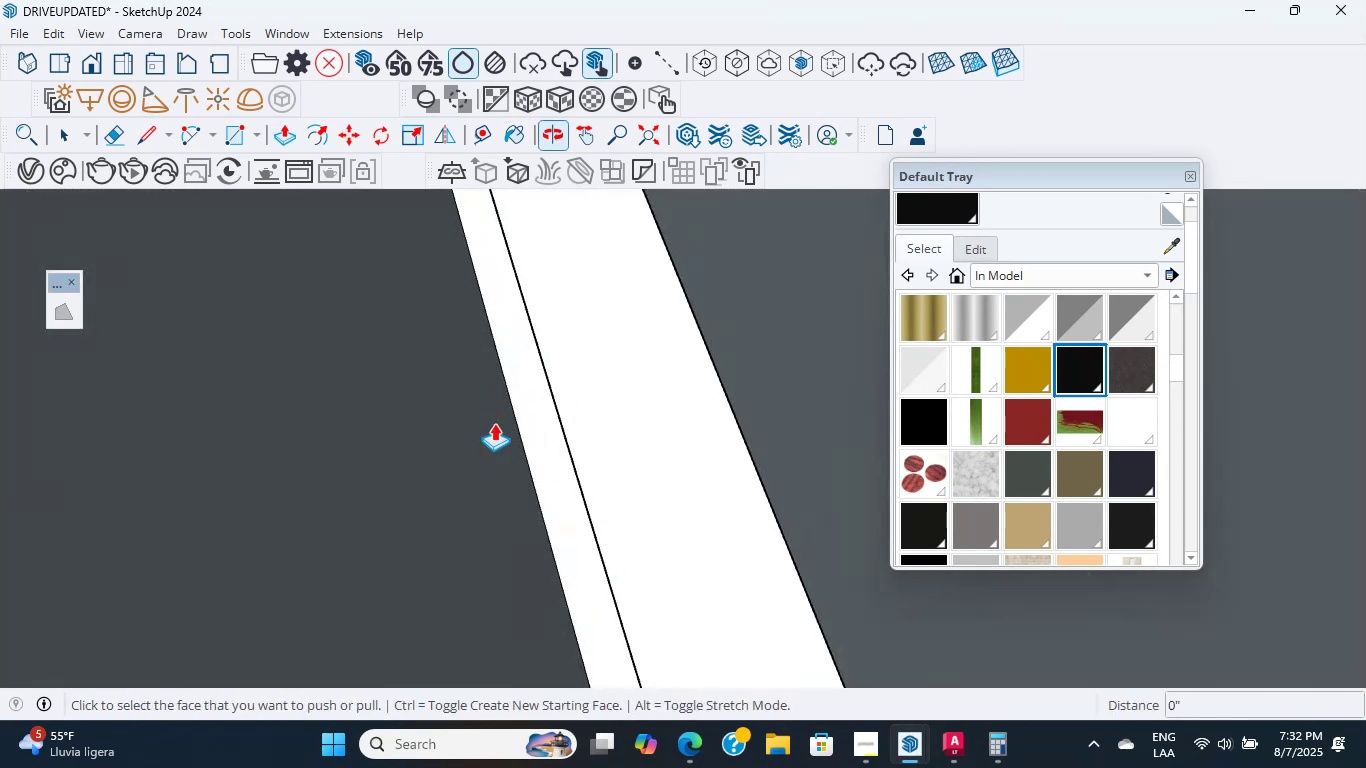 
hold_key(key=ShiftLeft, duration=0.84)
 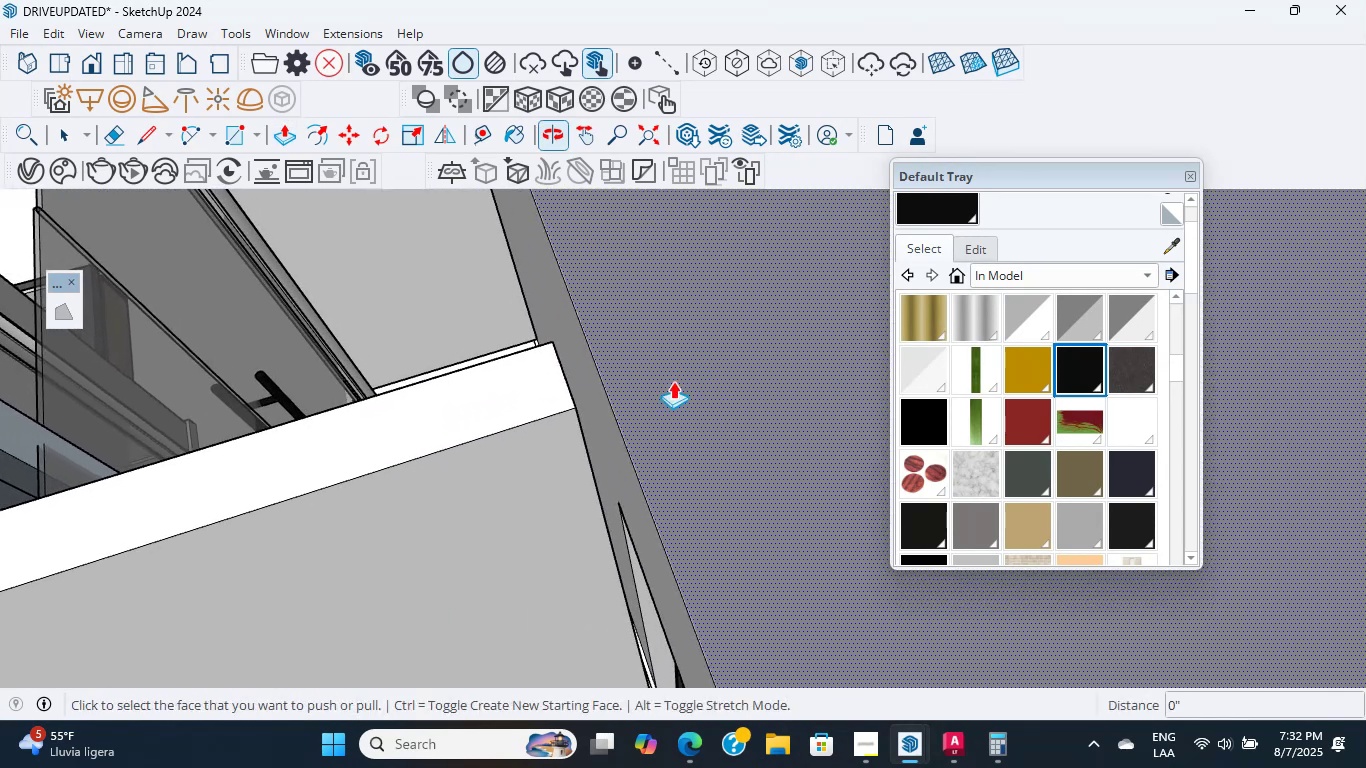 
scroll: coordinate [567, 407], scroll_direction: up, amount: 11.0
 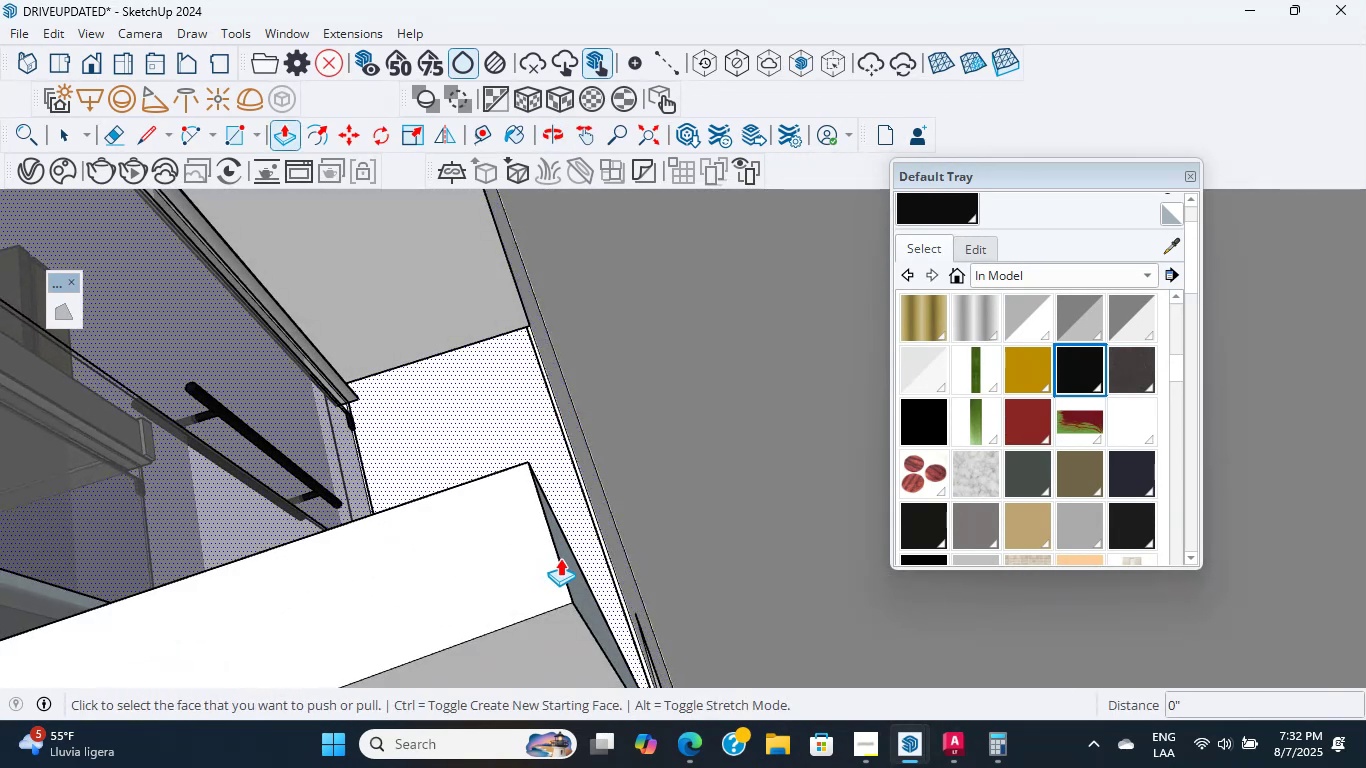 
key(Escape)
 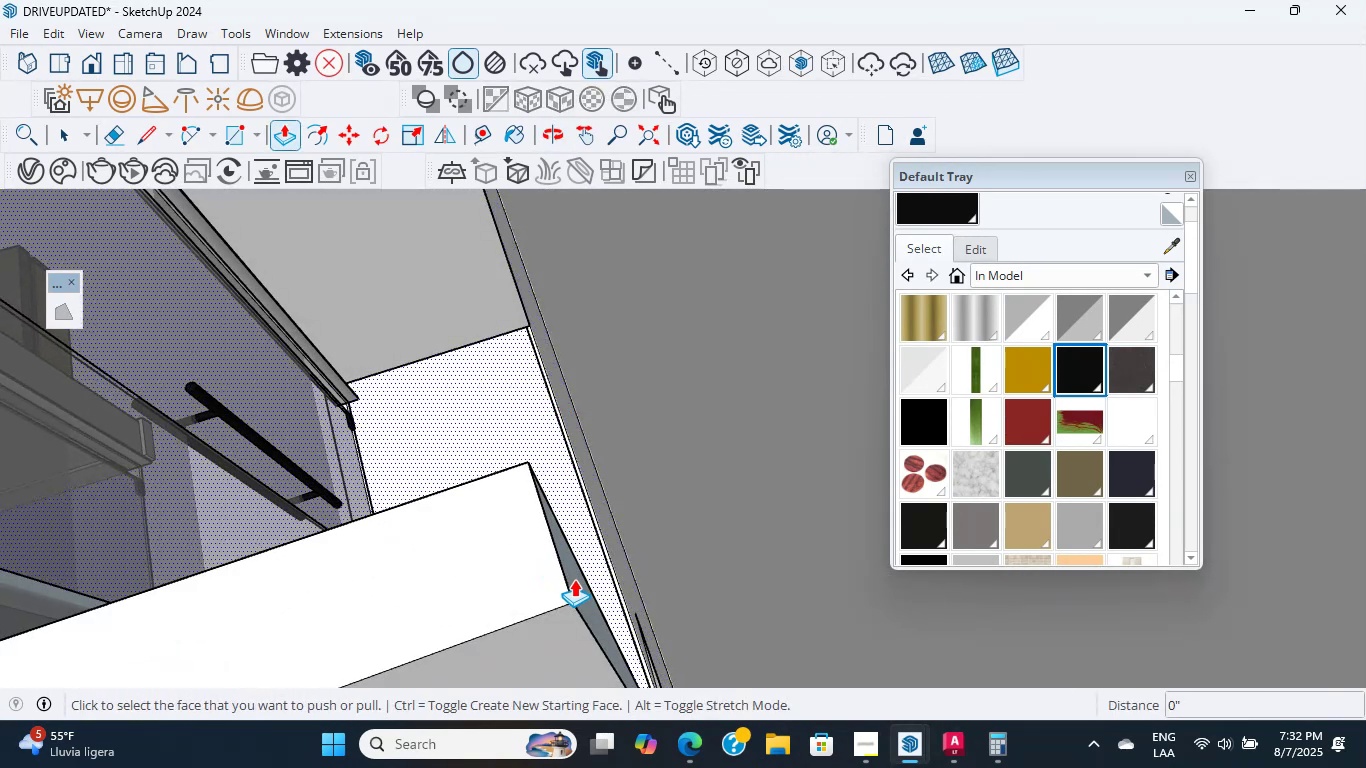 
key(Escape)
 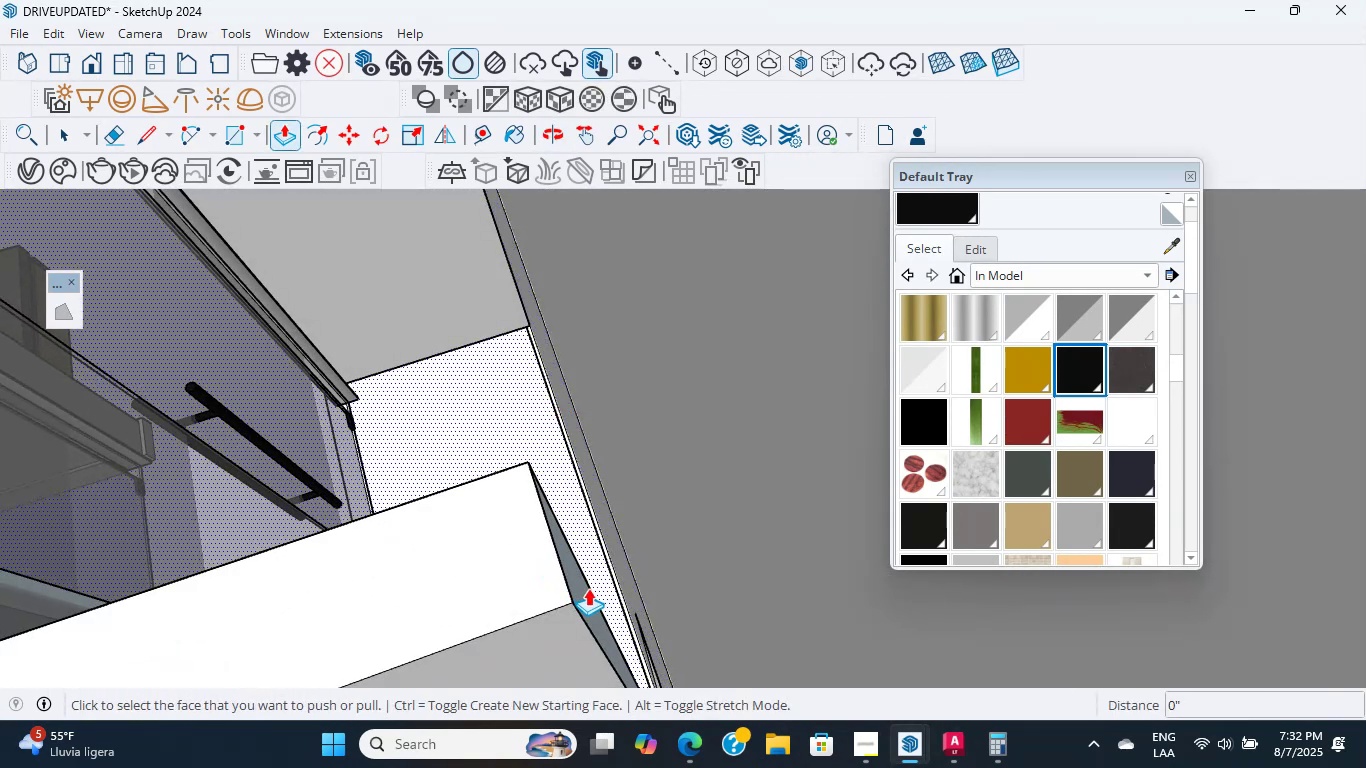 
key(Escape)
 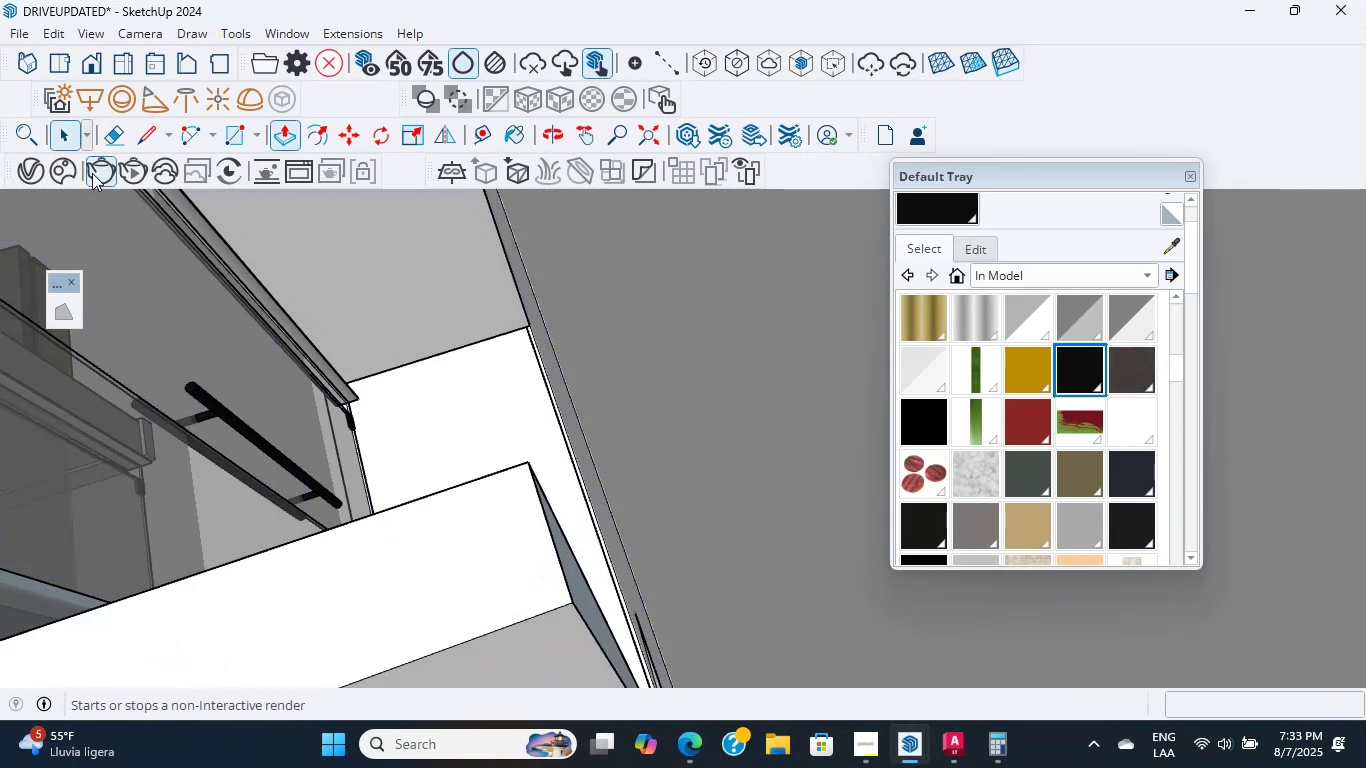 
double_click([470, 545])
 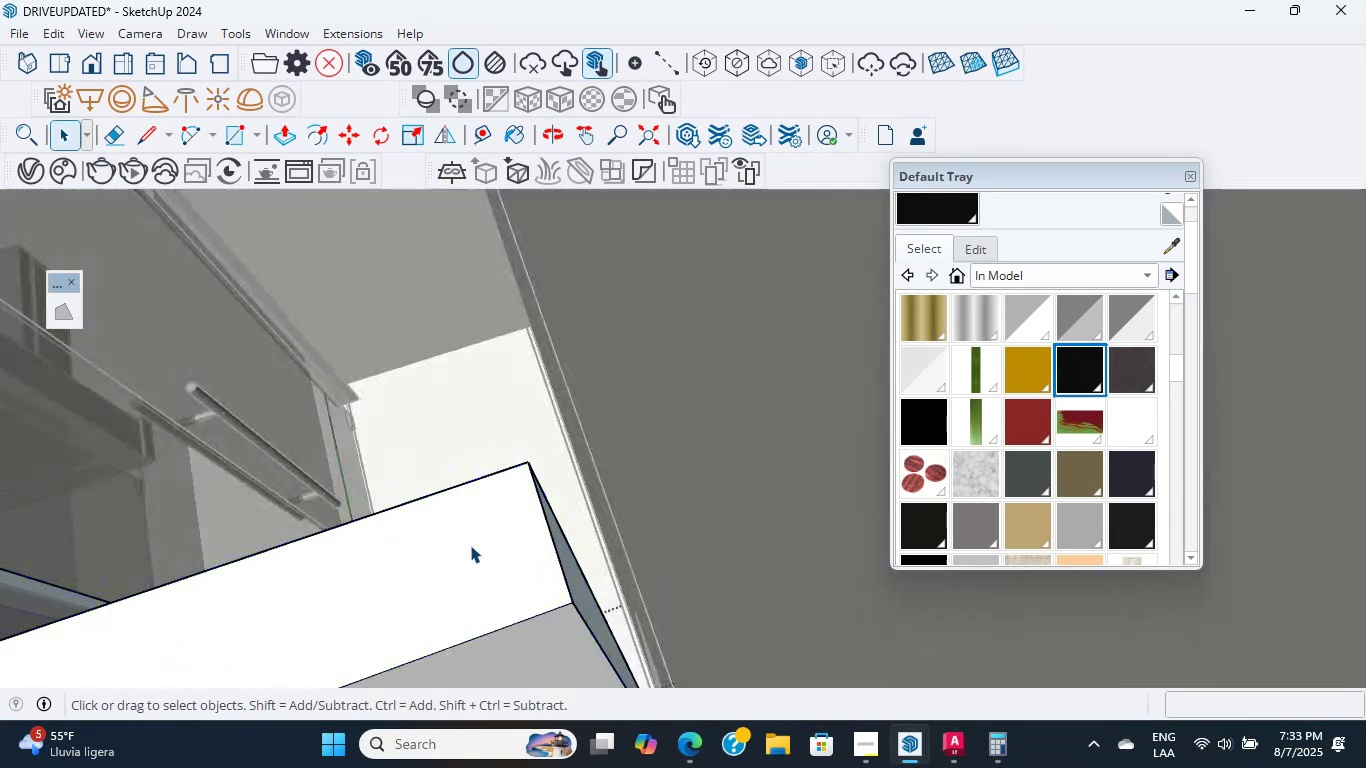 
triple_click([470, 545])
 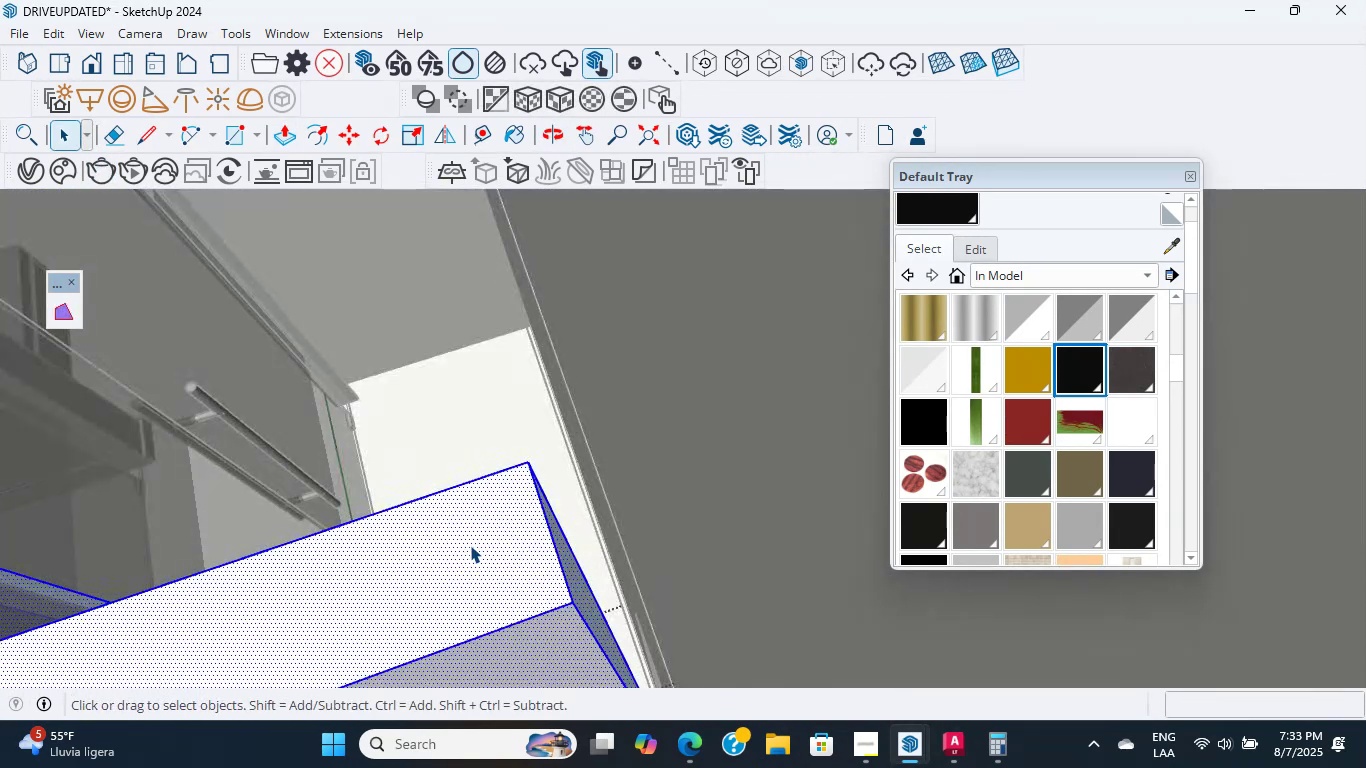 
key(P)
 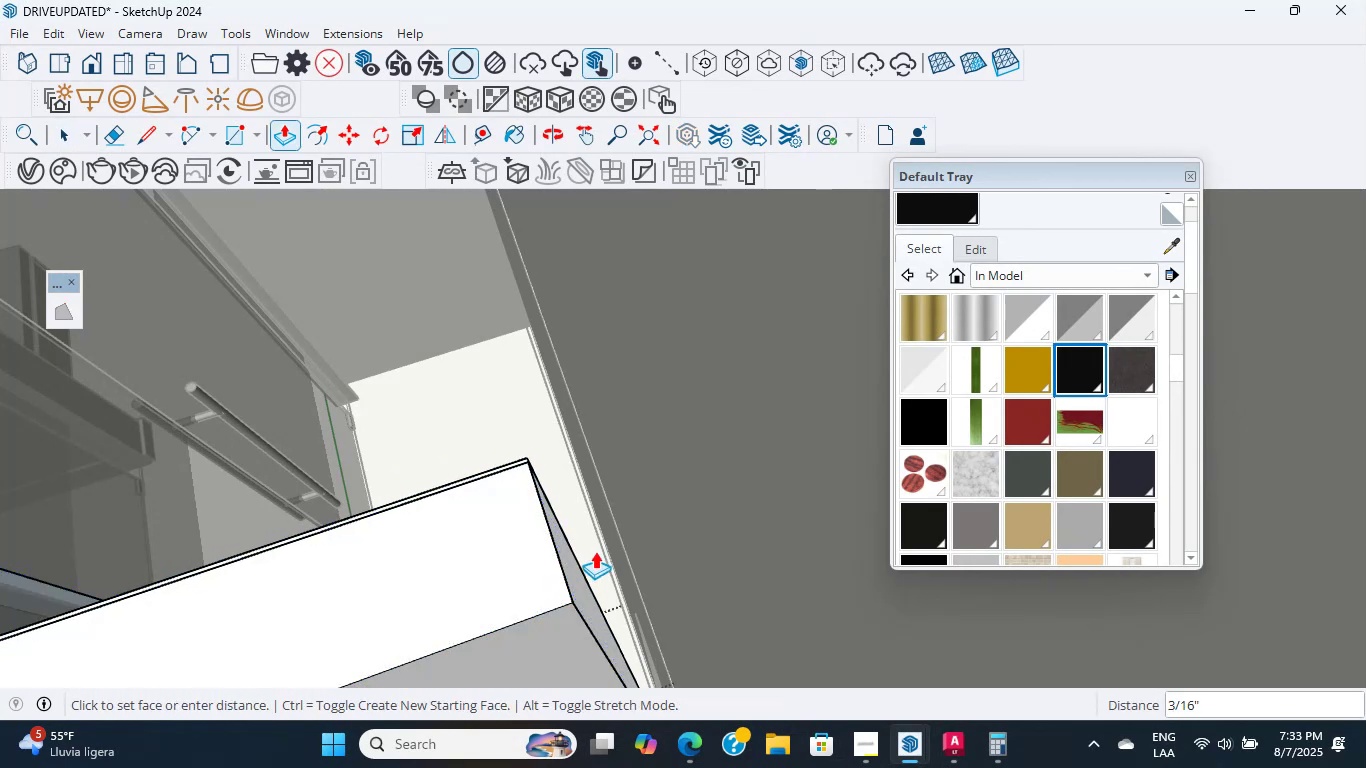 
key(Escape)
 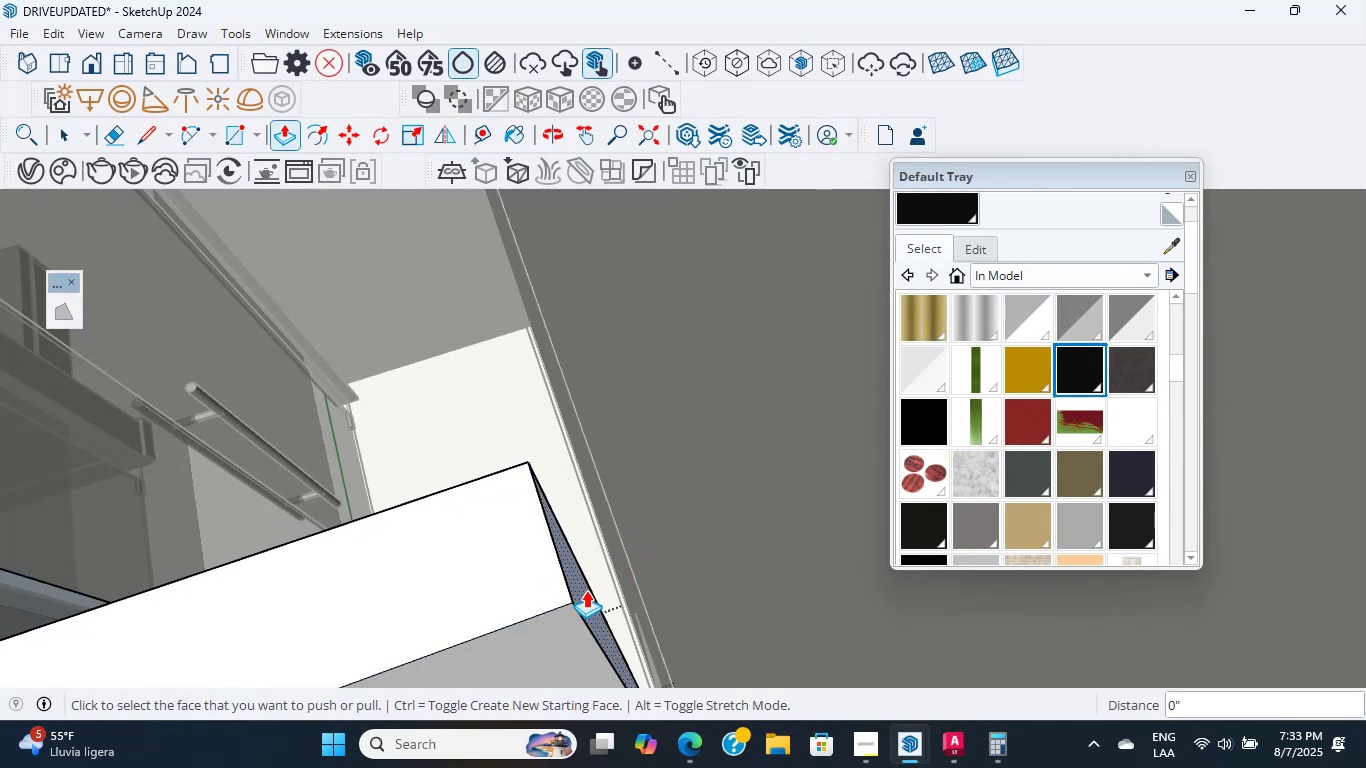 
left_click_drag(start_coordinate=[583, 600], to_coordinate=[589, 601])
 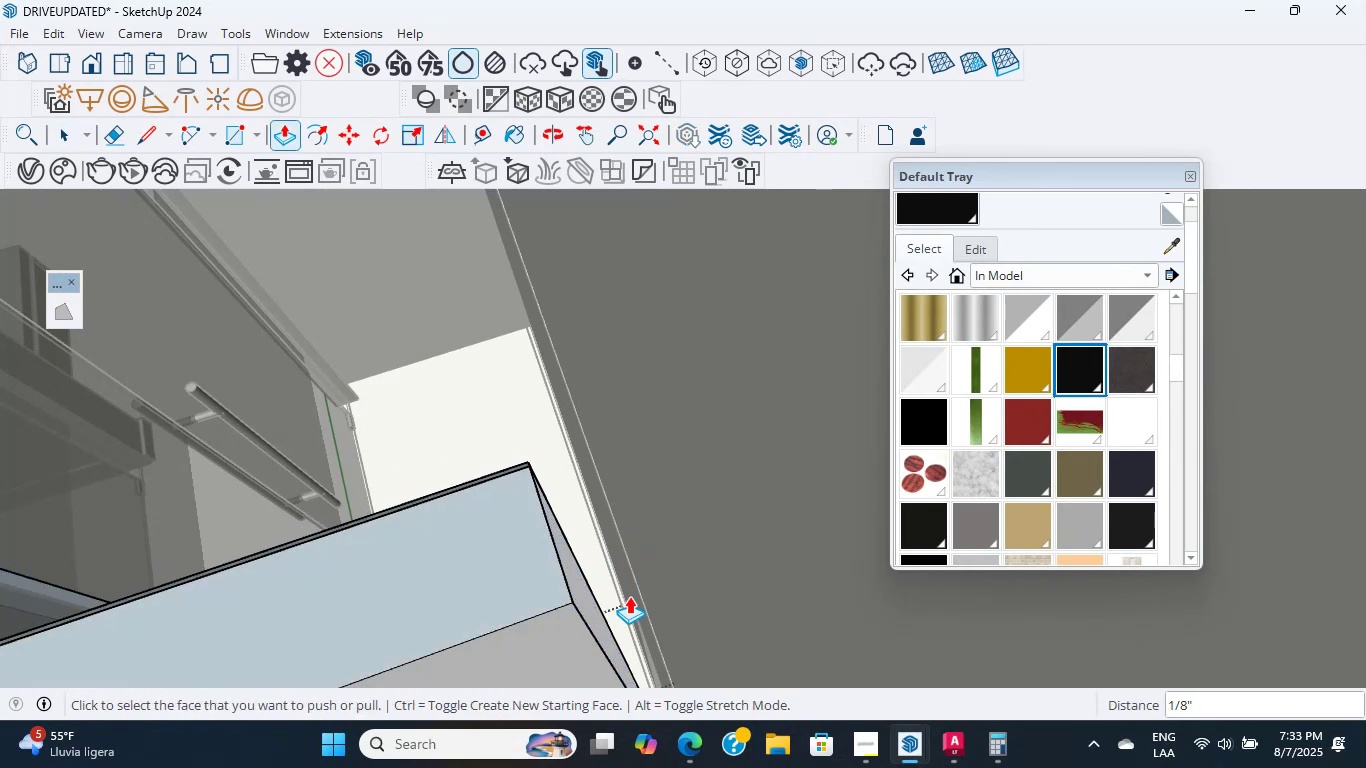 
key(Escape)
 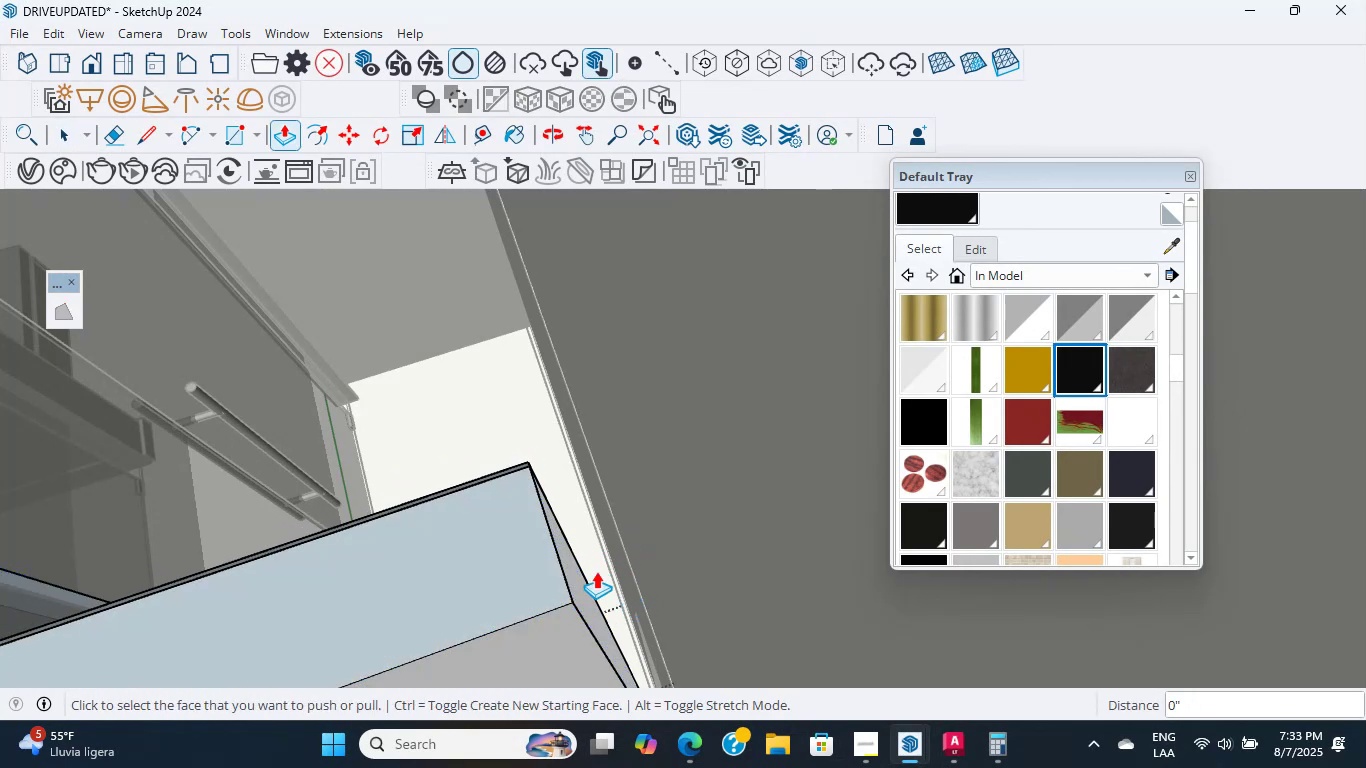 
scroll: coordinate [558, 612], scroll_direction: down, amount: 9.0
 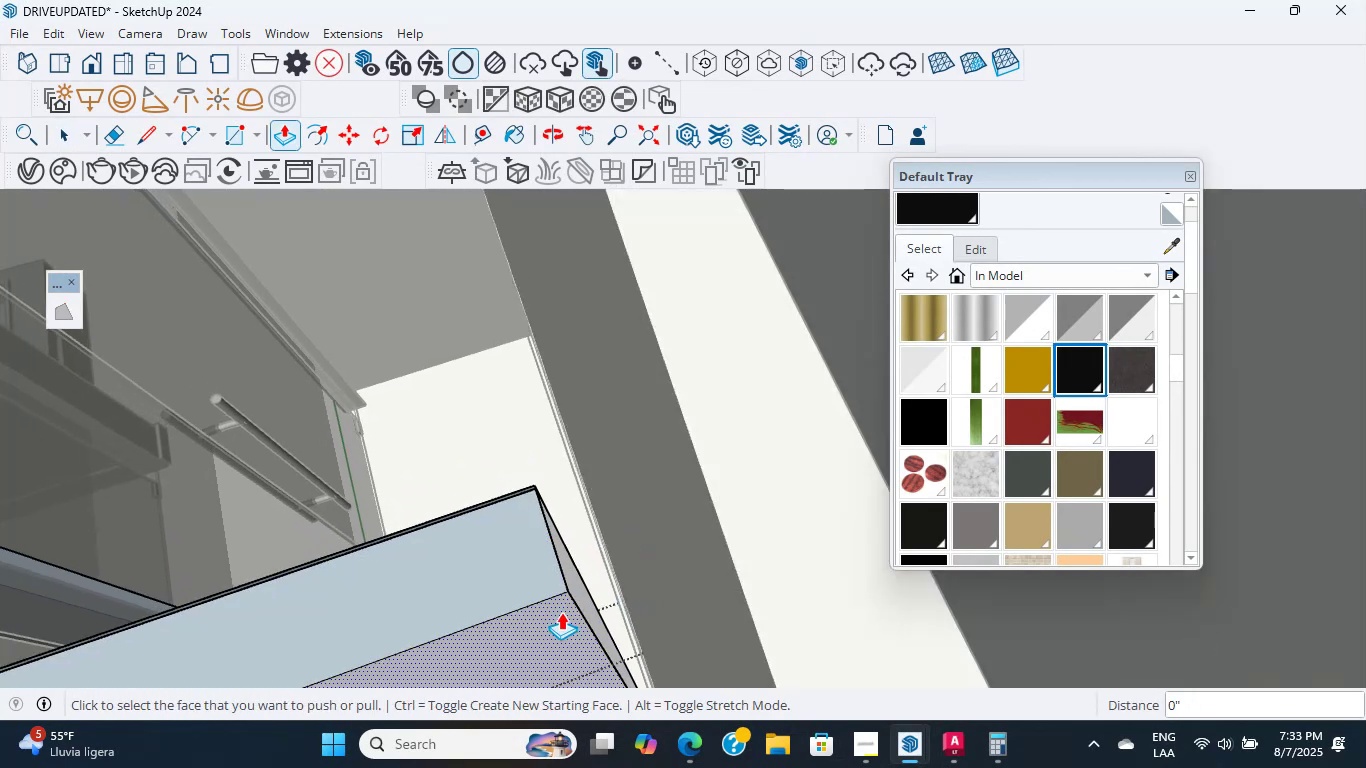 
hold_key(key=ShiftLeft, duration=0.94)
scroll: coordinate [564, 644], scroll_direction: up, amount: 7.0
 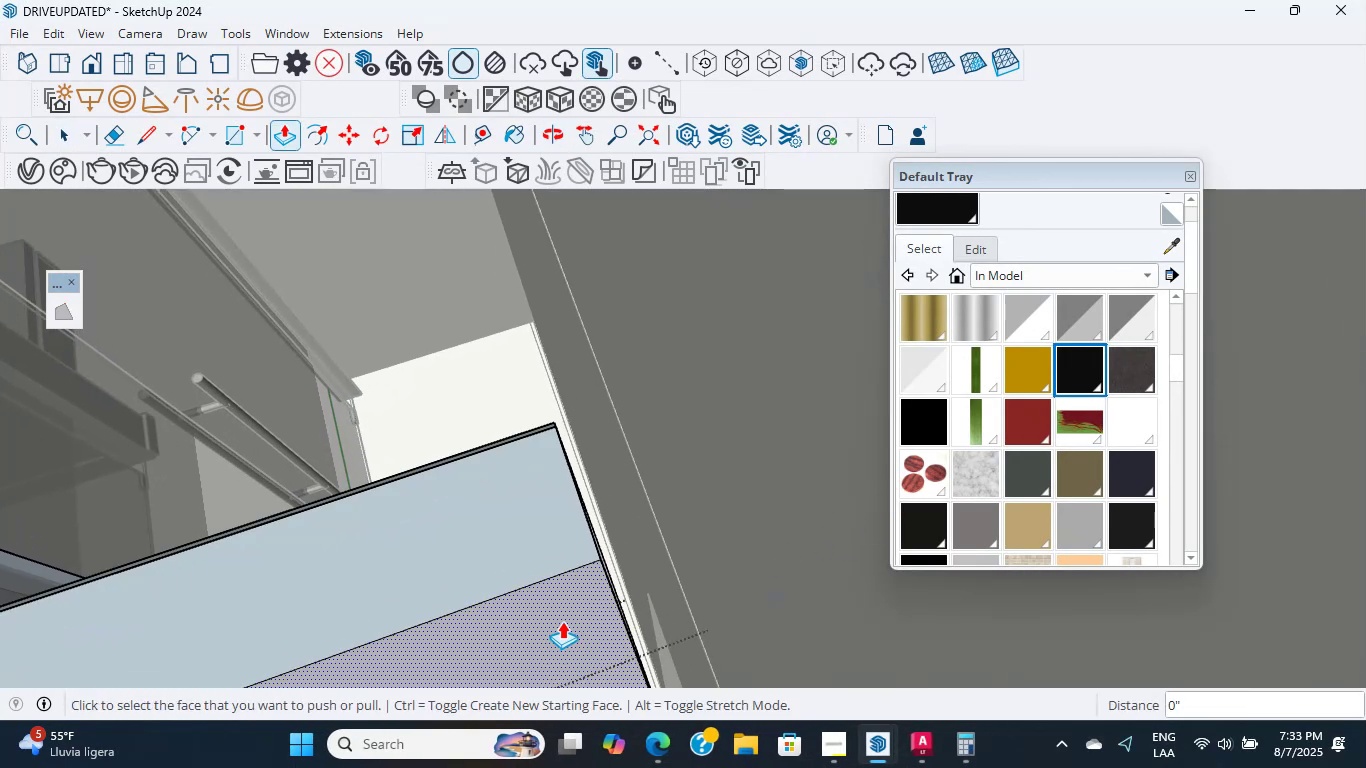 
key(Control+Z)
 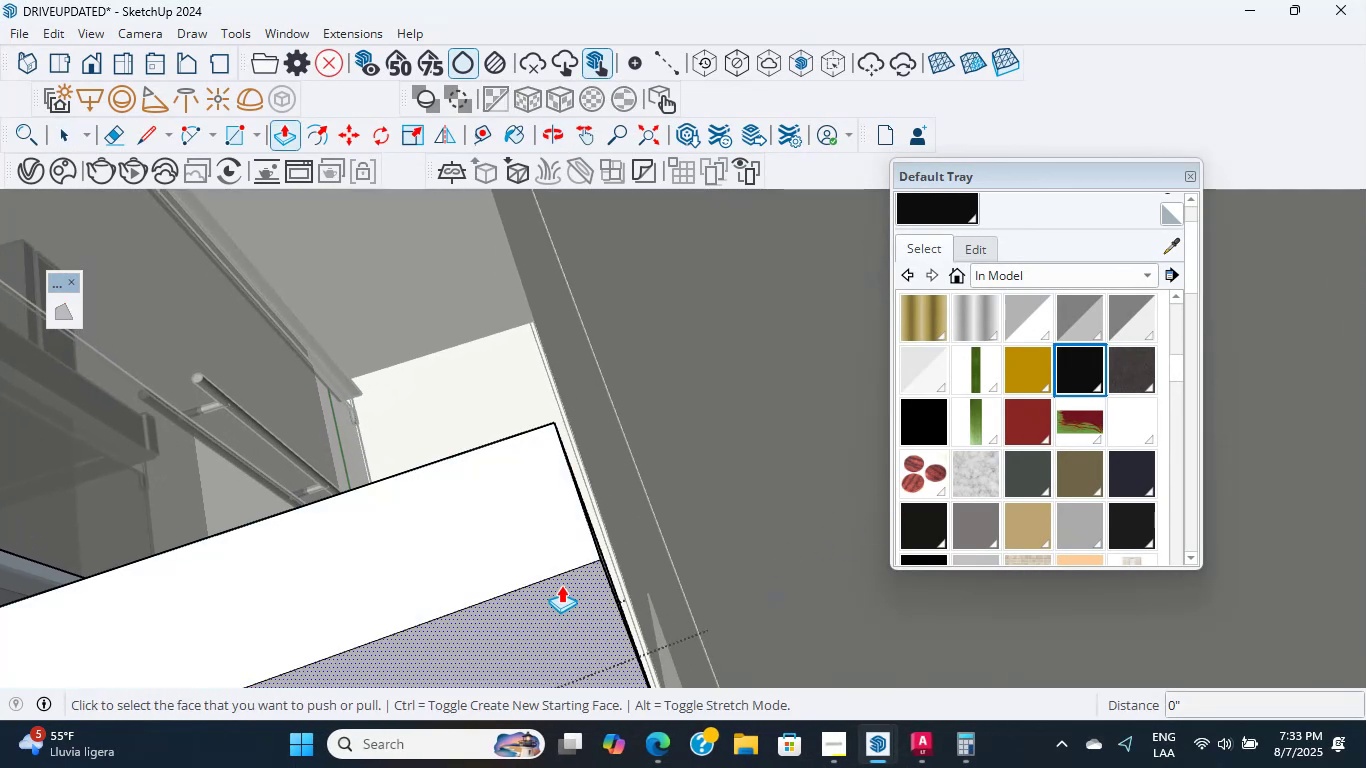 
scroll: coordinate [652, 565], scroll_direction: up, amount: 8.0
 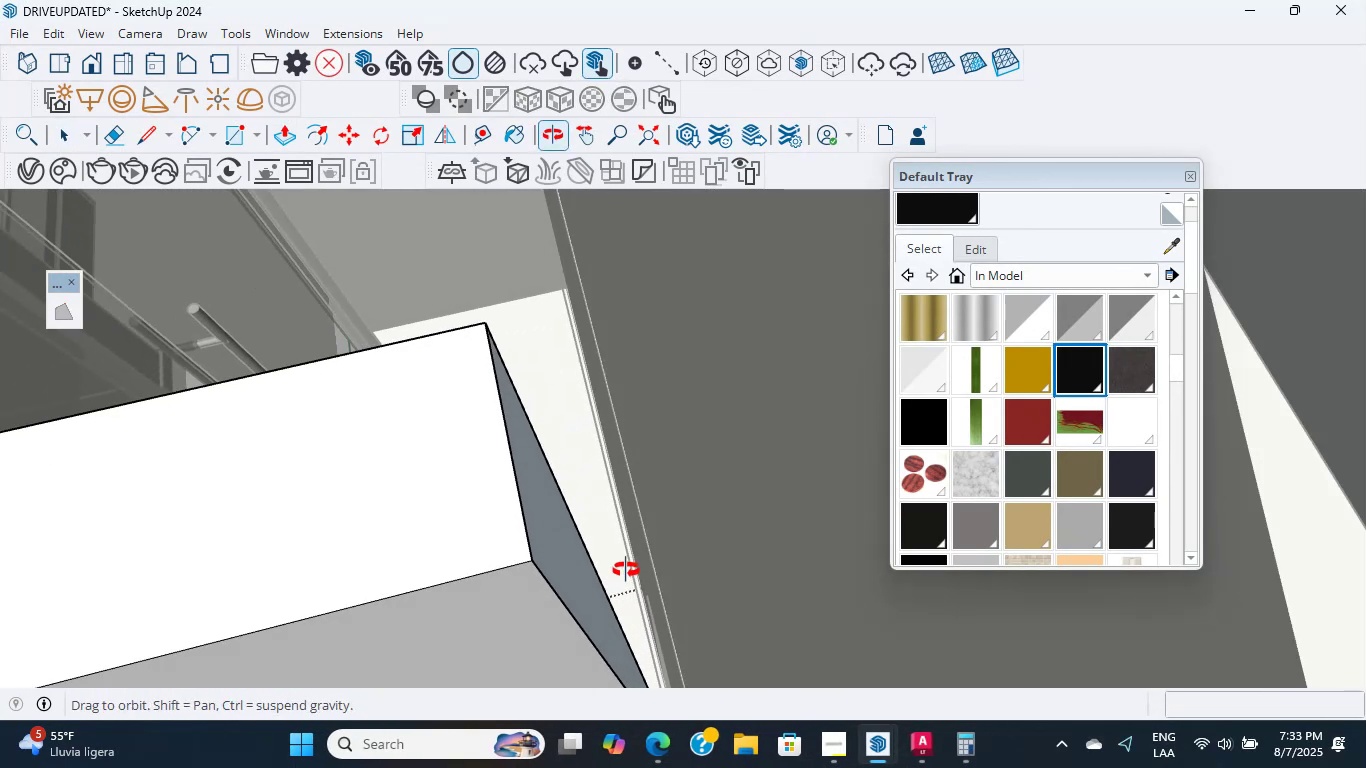 
key(L)
 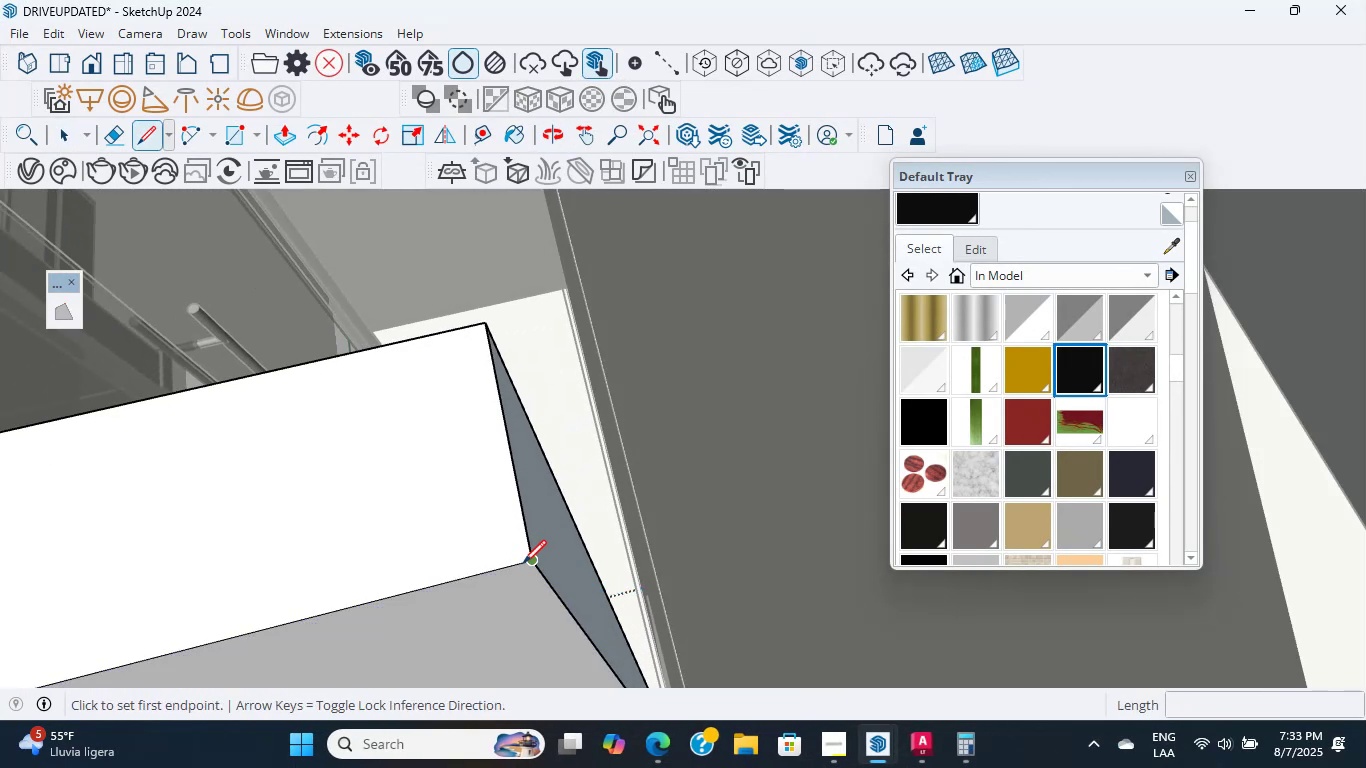 
left_click([534, 558])
 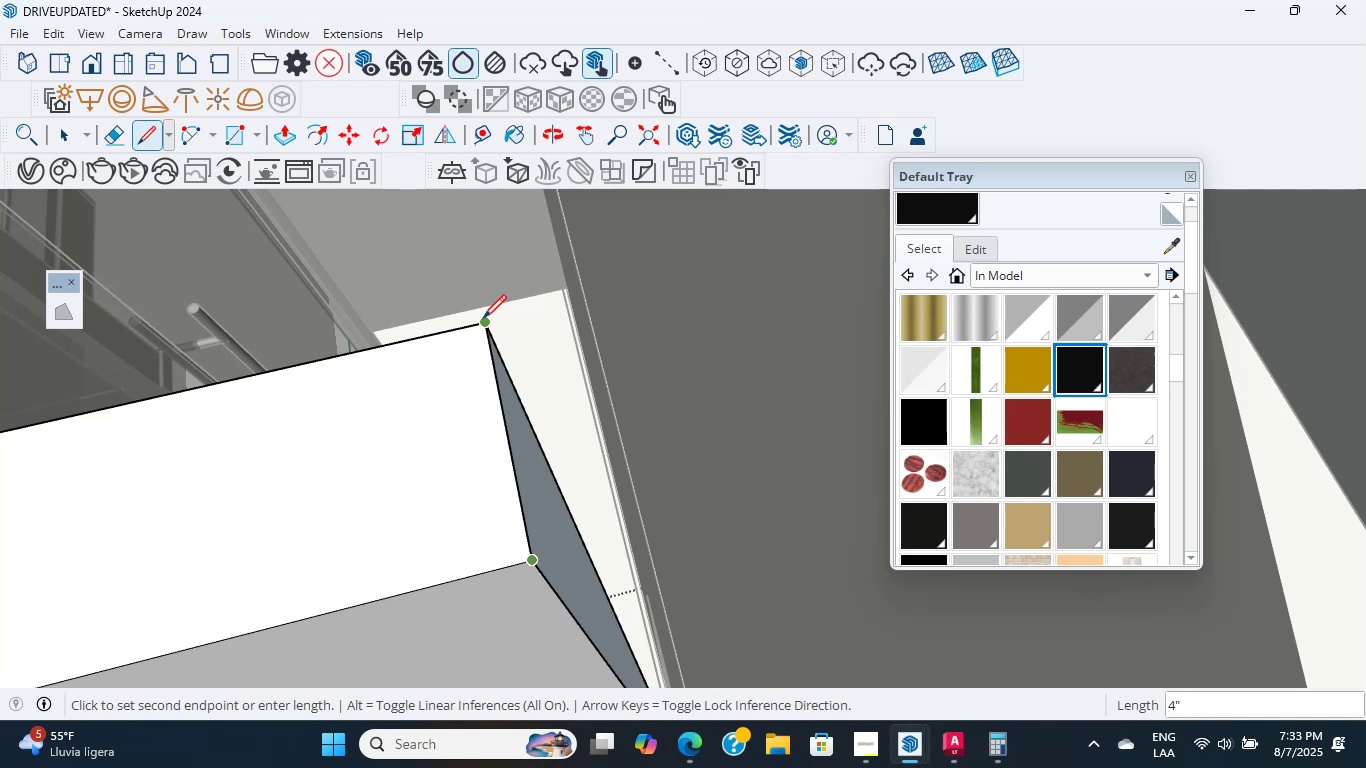 
left_click([487, 320])
 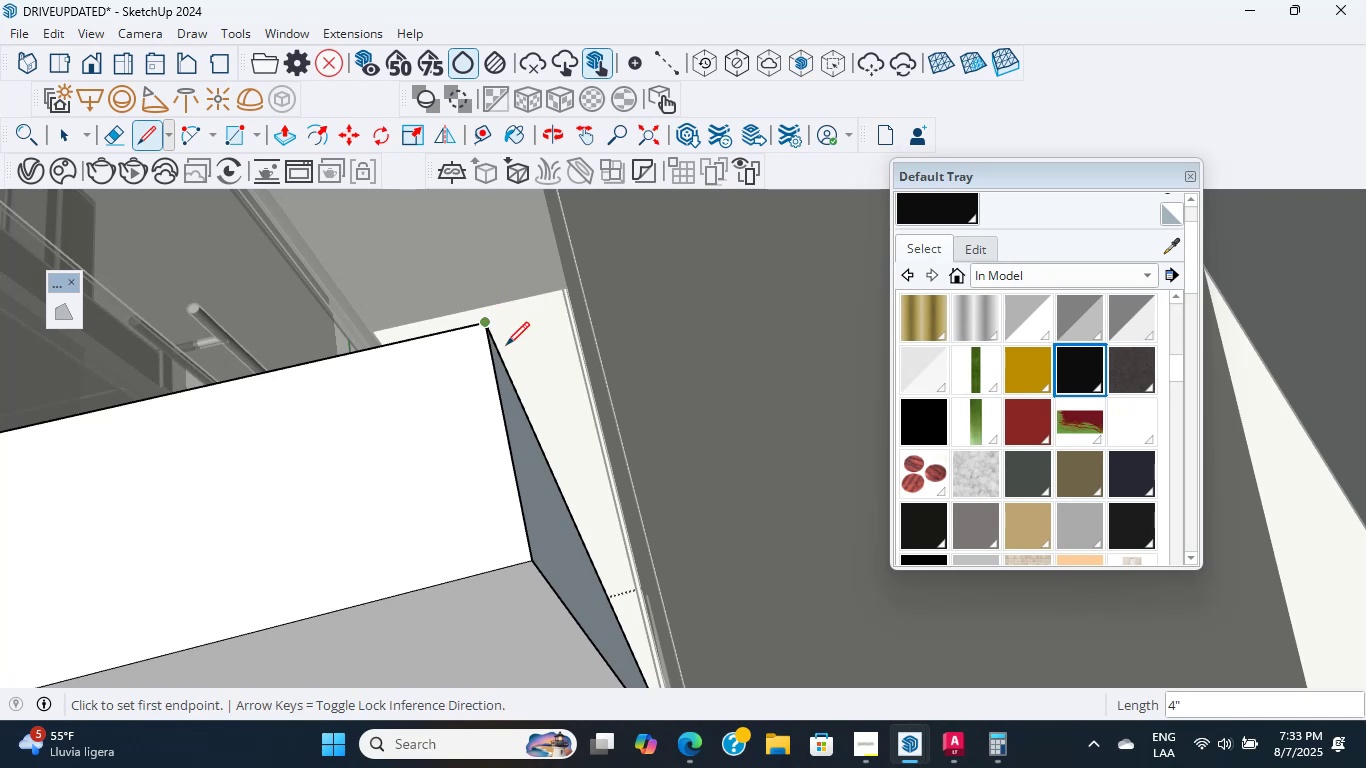 
scroll: coordinate [587, 384], scroll_direction: down, amount: 55.0
 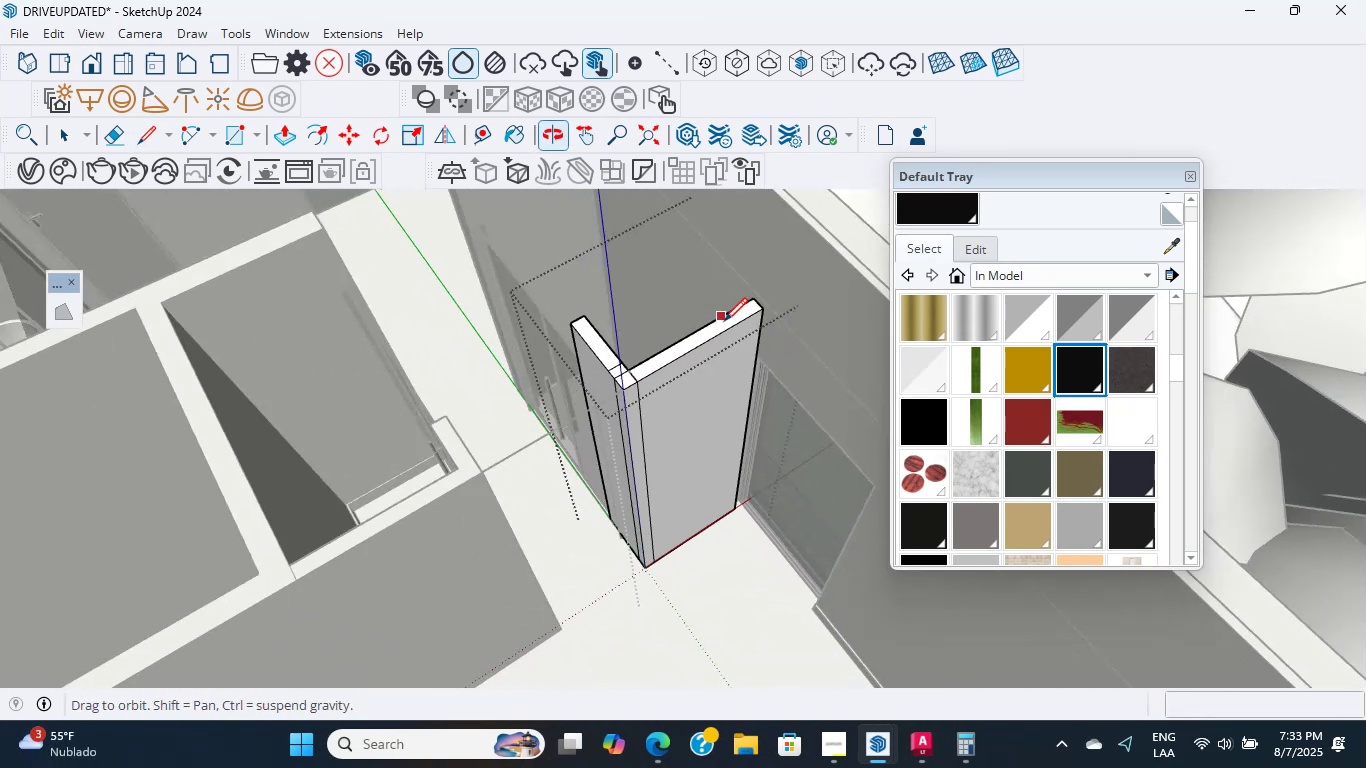 
hold_key(key=ShiftLeft, duration=0.63)
 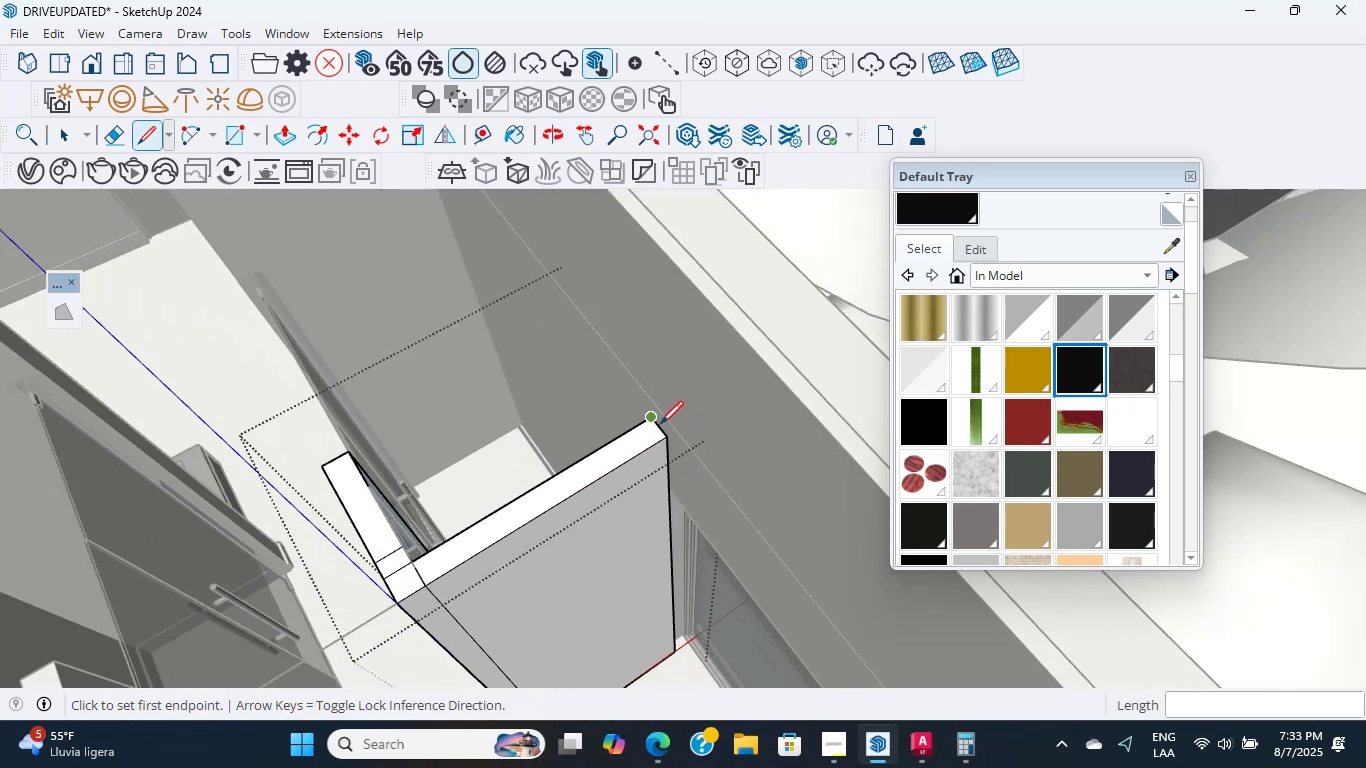 
hold_key(key=ShiftLeft, duration=0.43)
 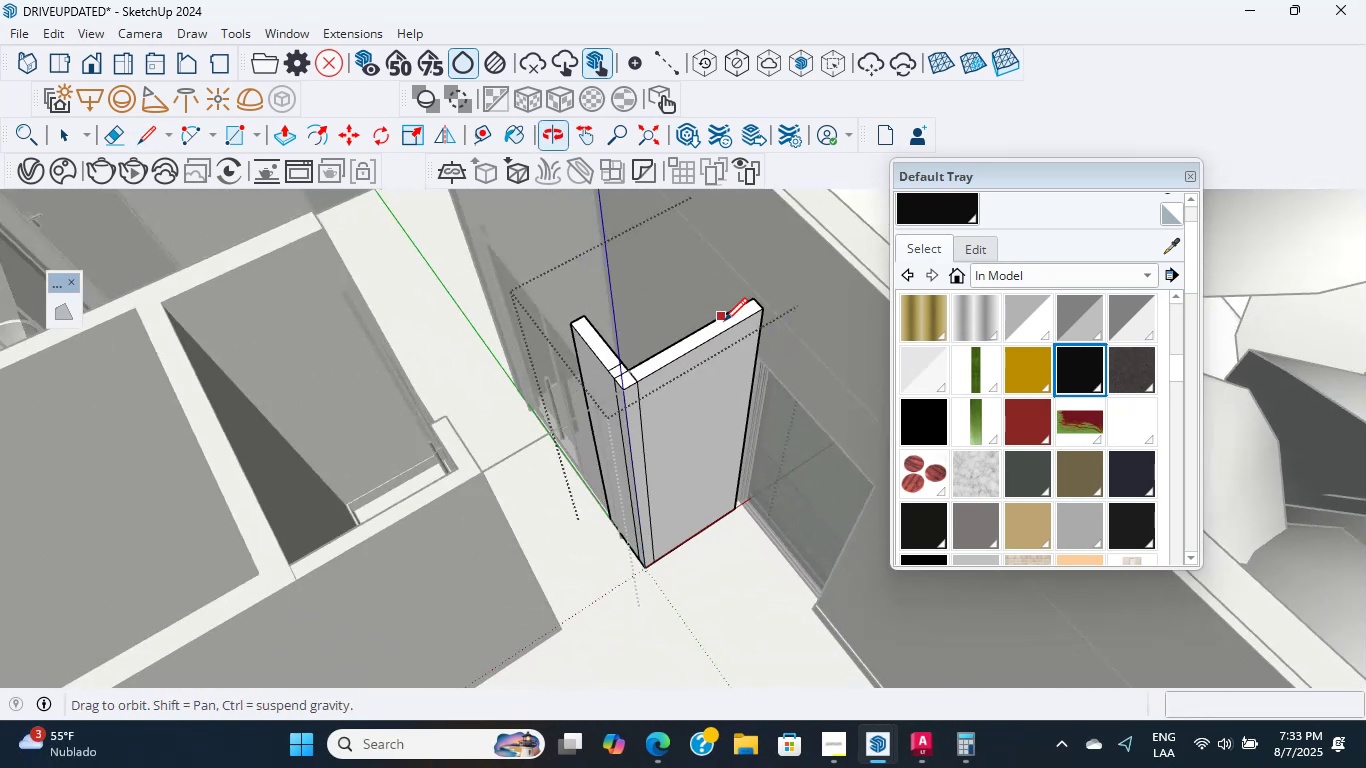 
scroll: coordinate [621, 406], scroll_direction: up, amount: 2.0
 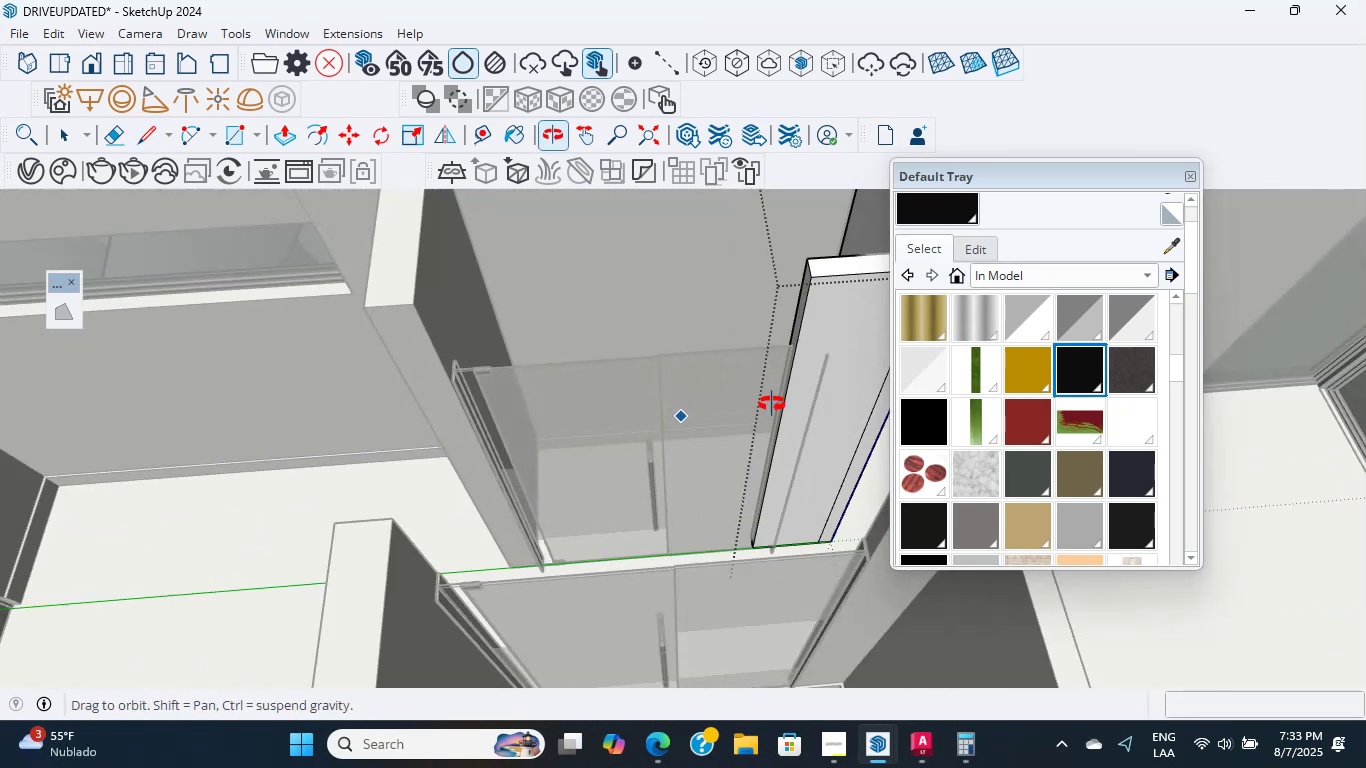 
key(P)
 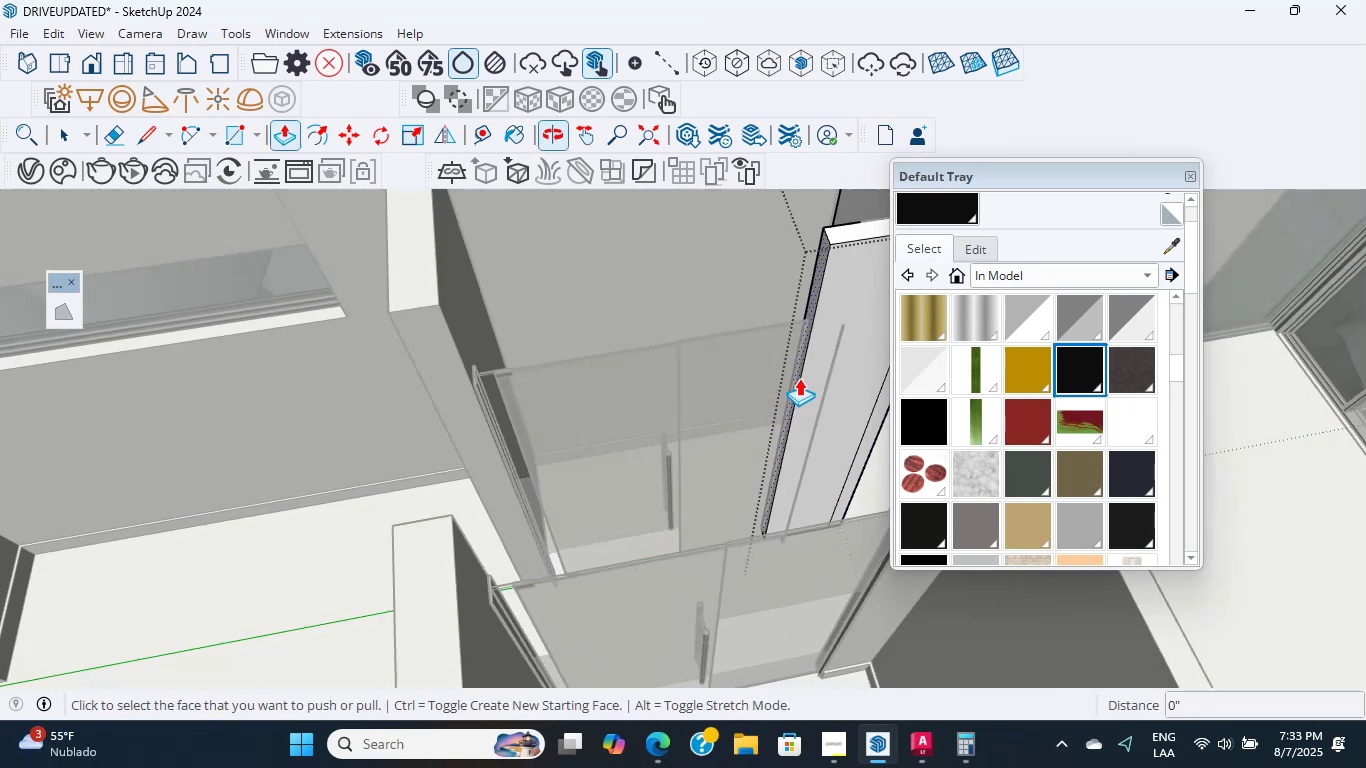 
scroll: coordinate [791, 313], scroll_direction: up, amount: 4.0
 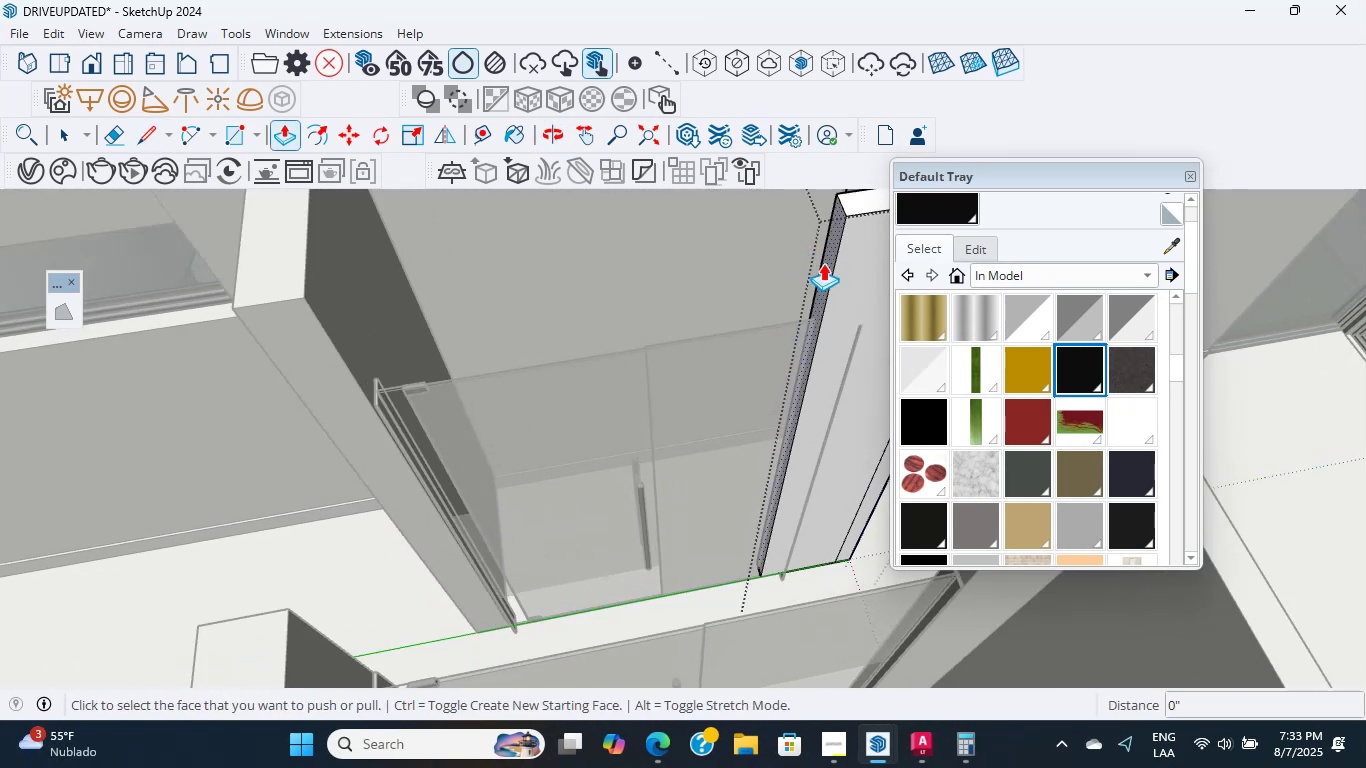 
hold_key(key=ShiftLeft, duration=0.64)
left_click([823, 263])
 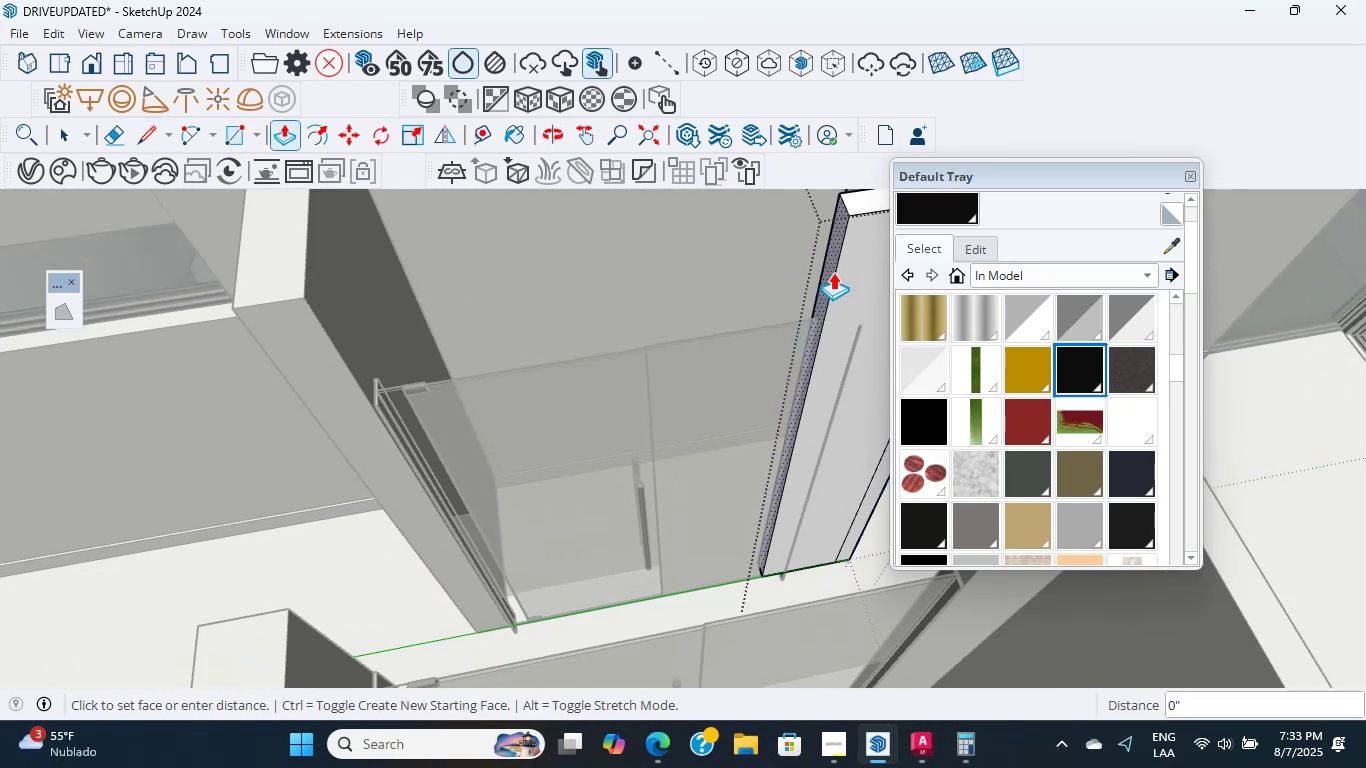 
scroll: coordinate [661, 406], scroll_direction: down, amount: 11.0
 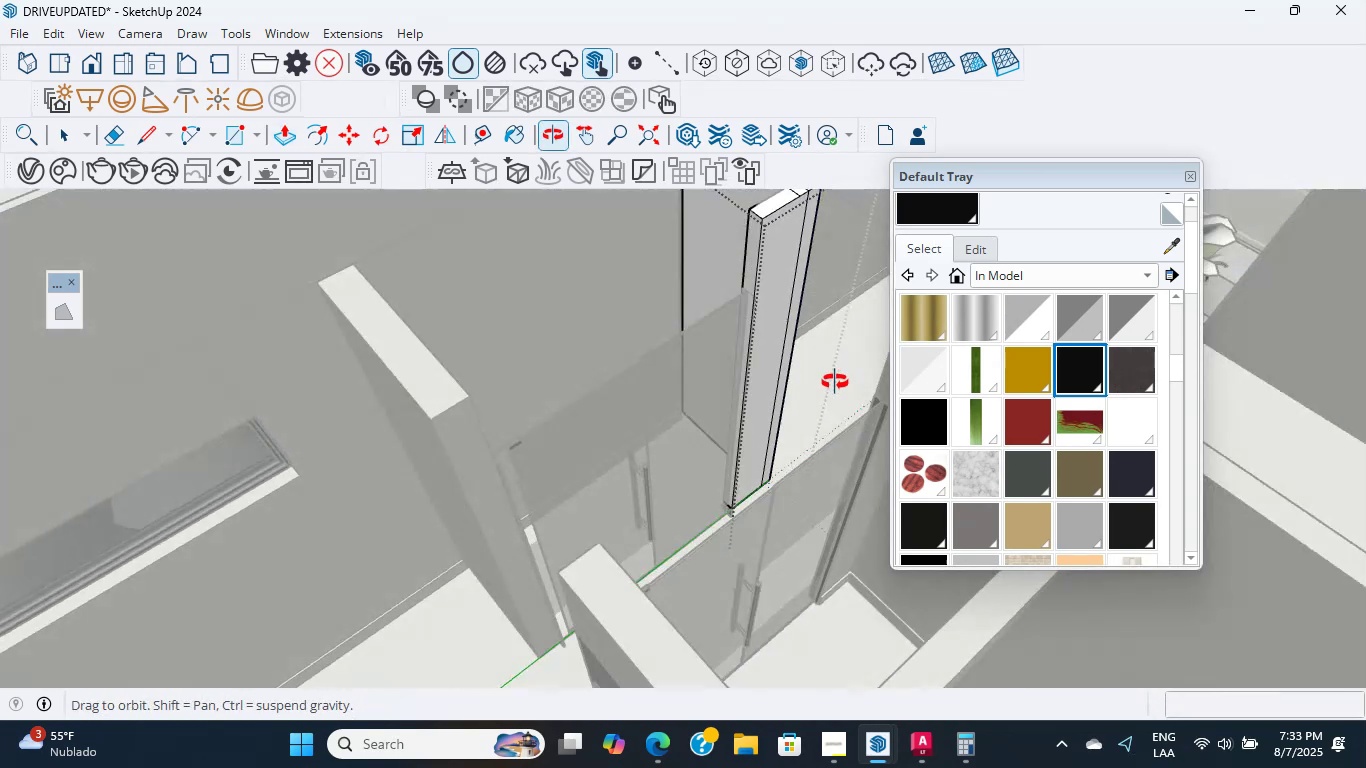 
key(Shift+ShiftLeft)
 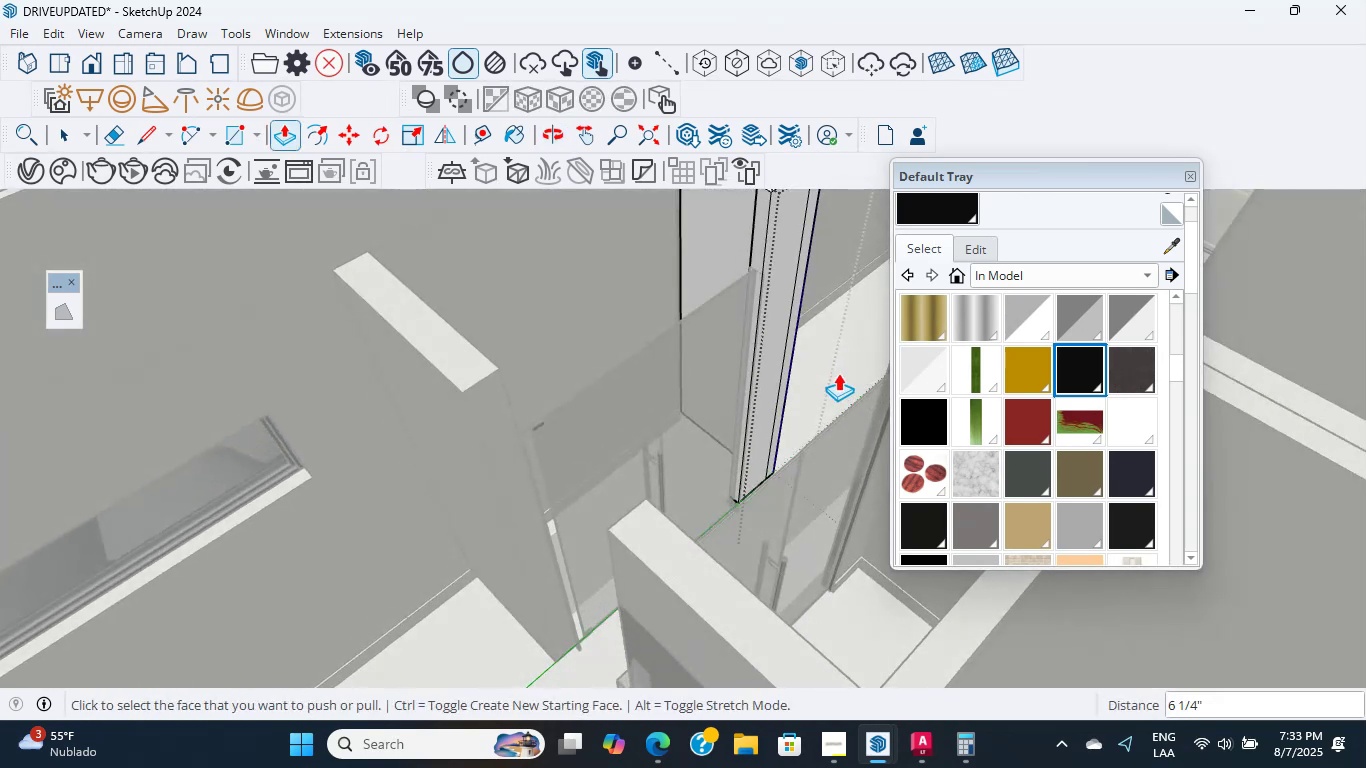 
scroll: coordinate [633, 324], scroll_direction: down, amount: 11.0
 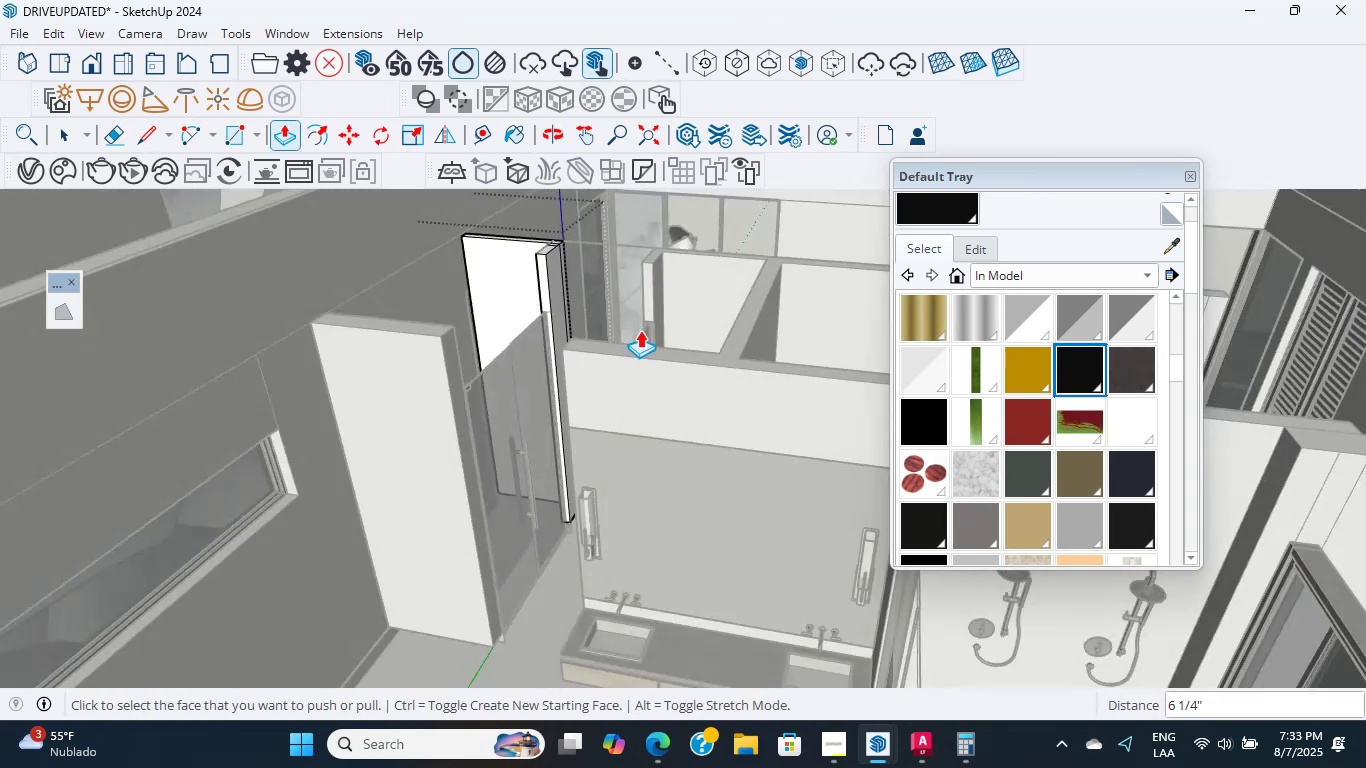 
key(Shift+ShiftLeft)
 